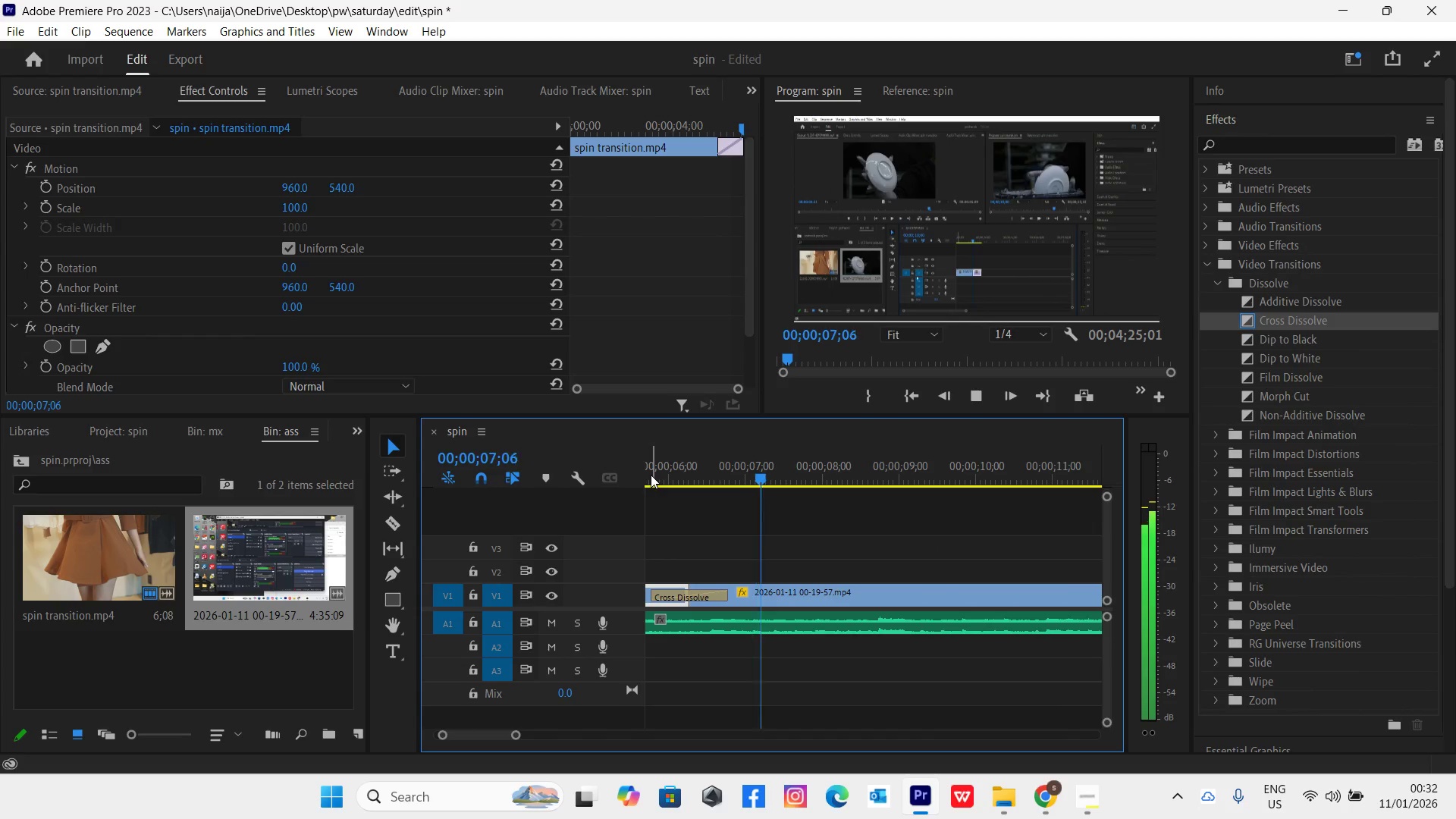 
key(Space)
 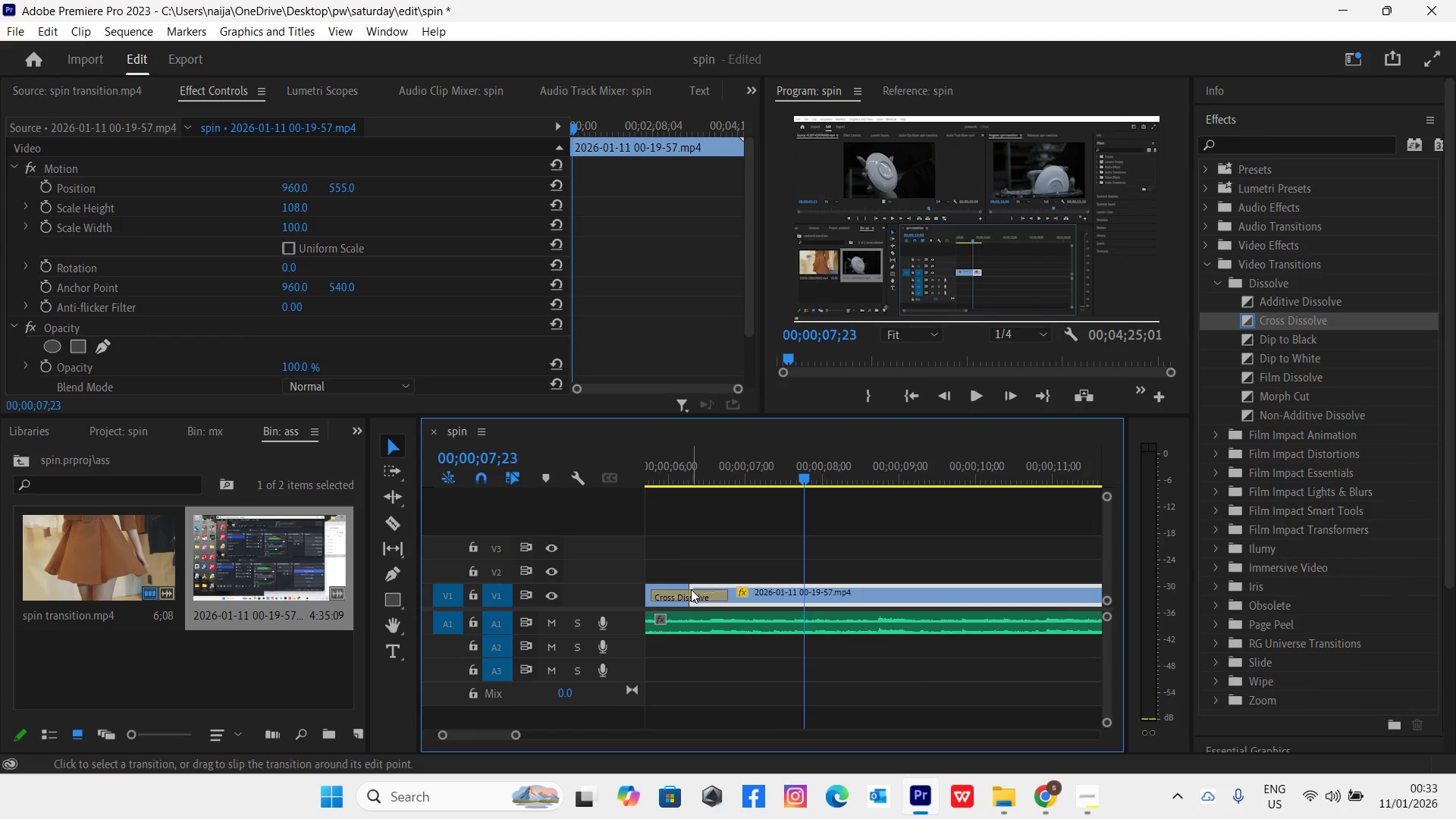 
left_click_drag(start_coordinate=[693, 595], to_coordinate=[713, 593])
 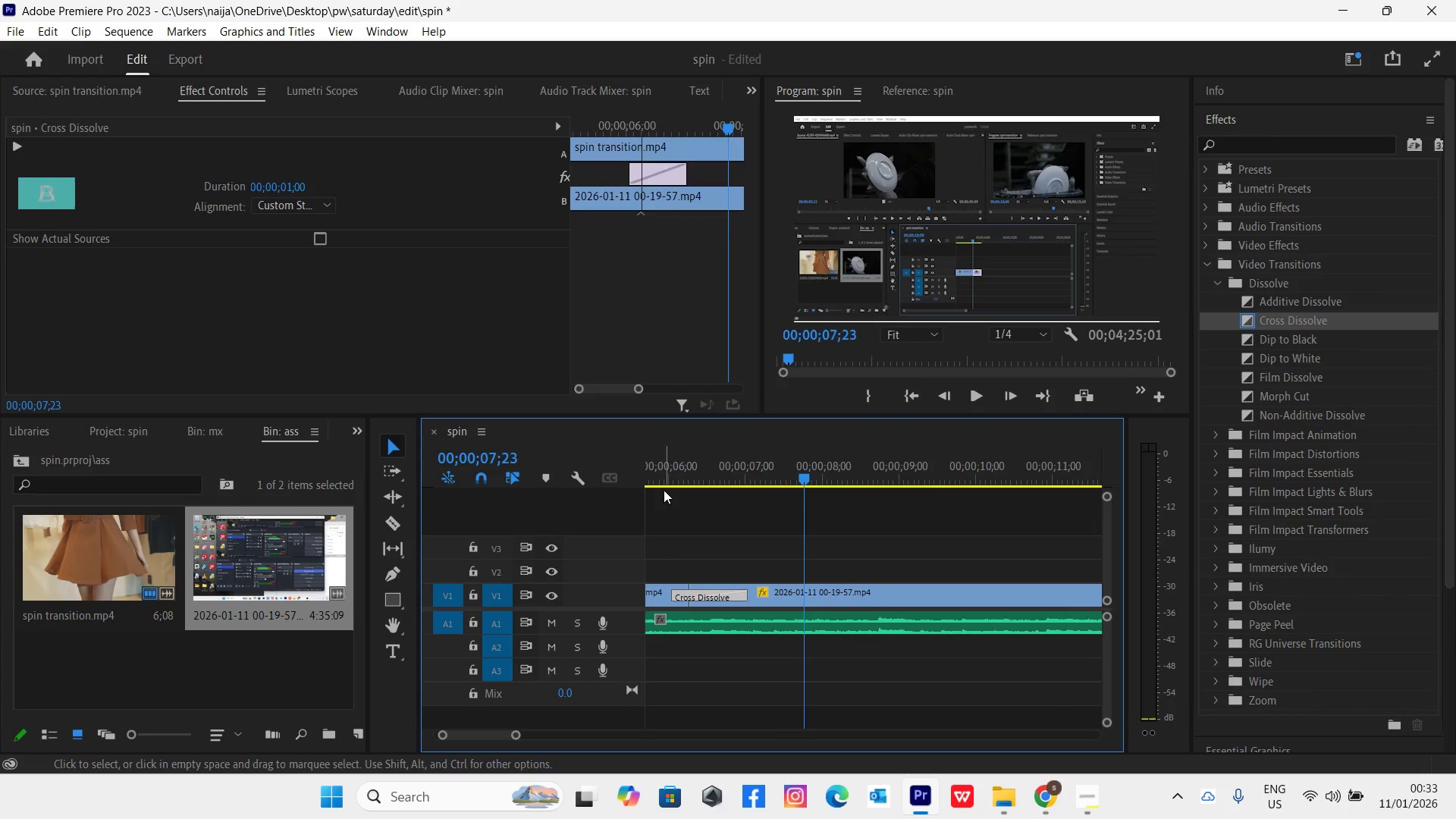 
left_click([664, 482])
 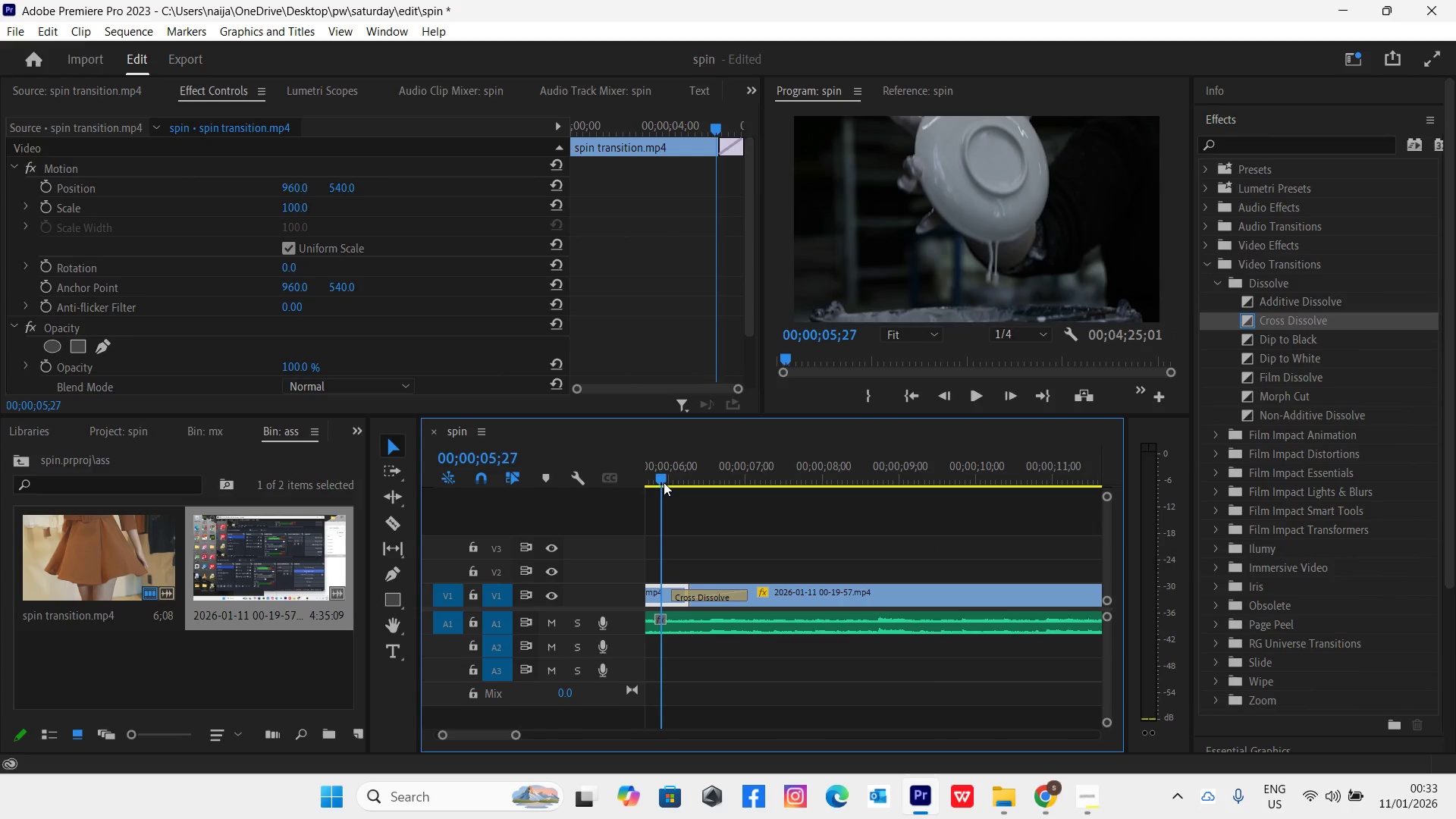 
key(Space)
 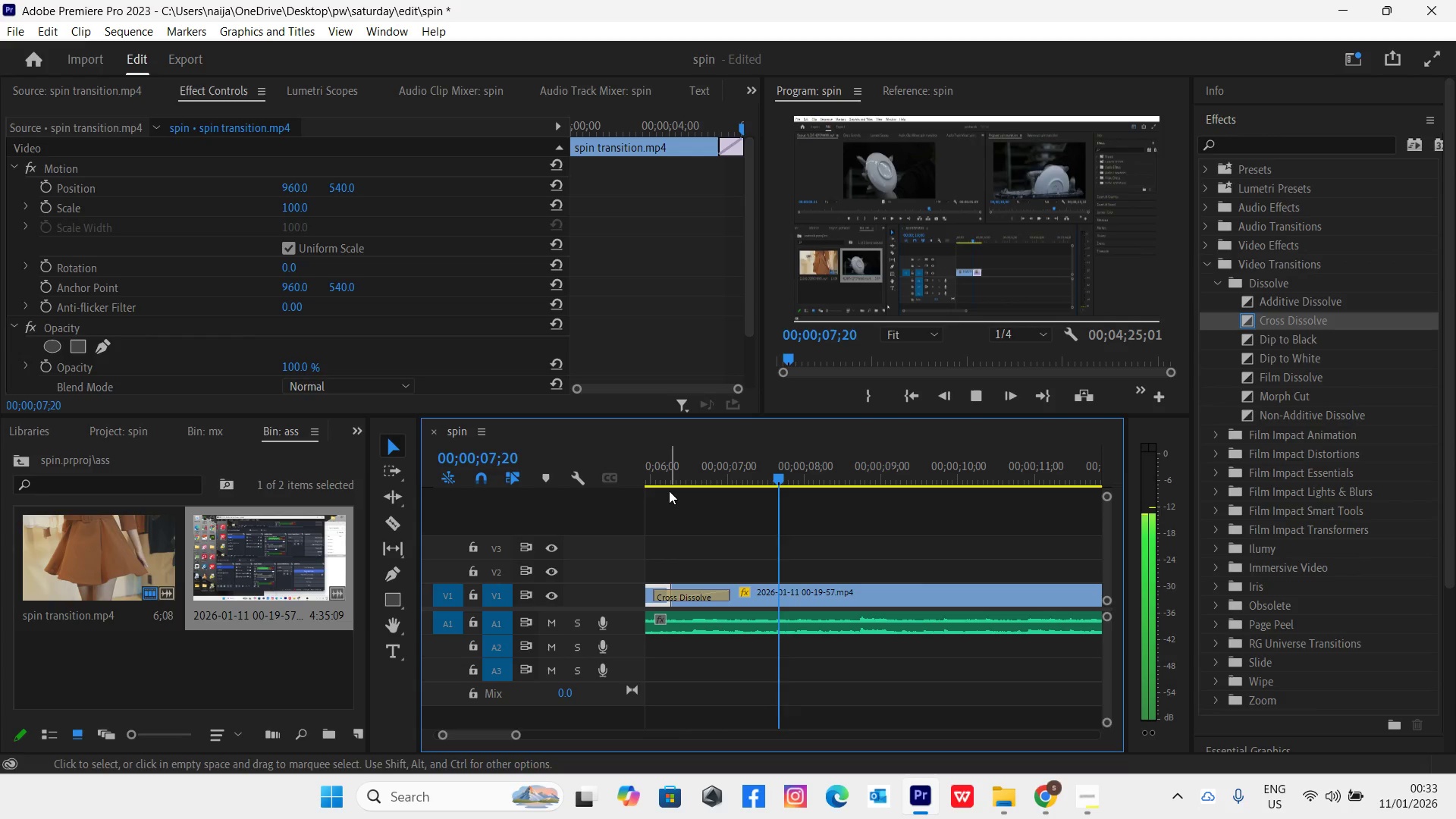 
key(Space)
 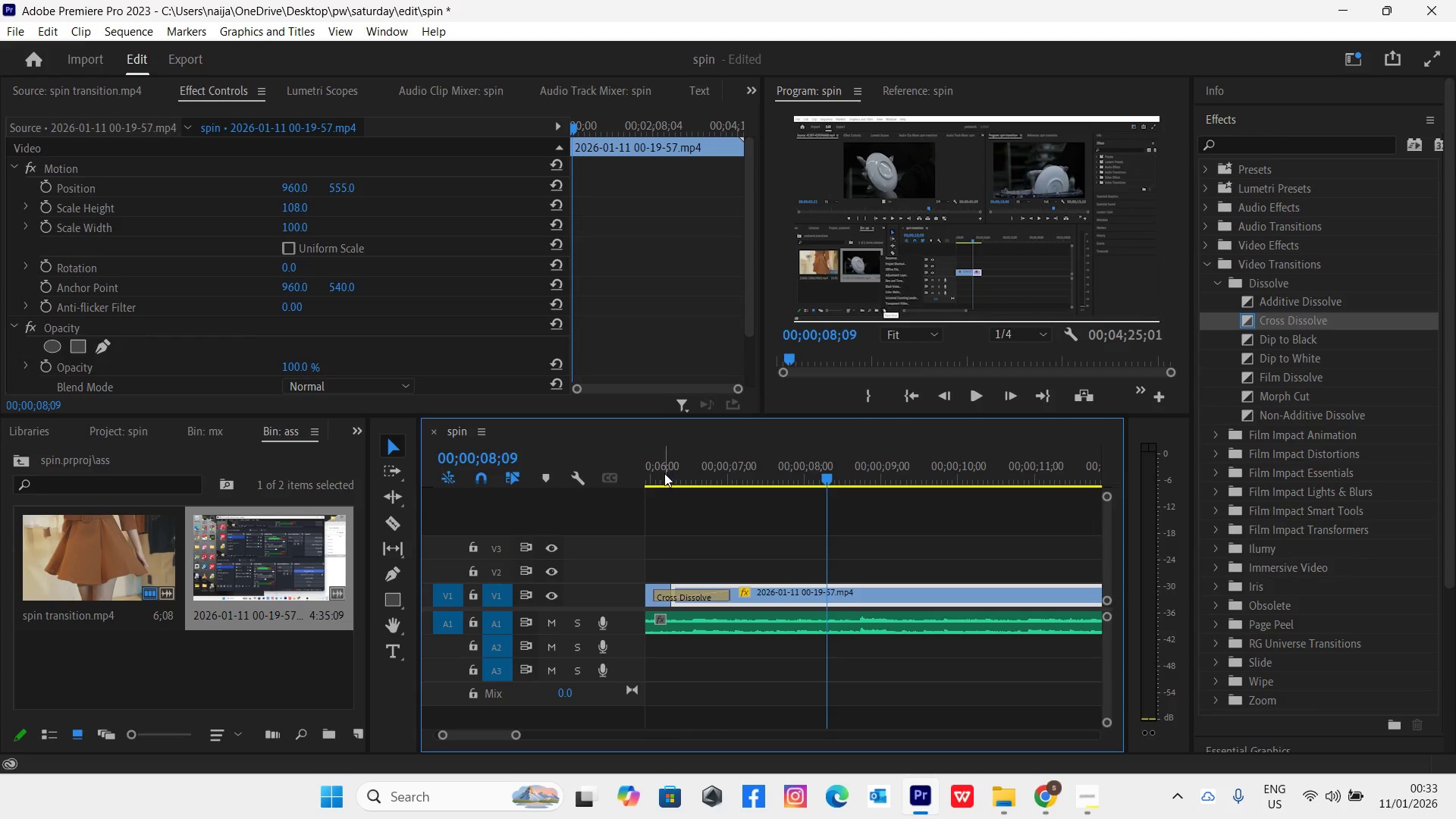 
left_click([657, 473])
 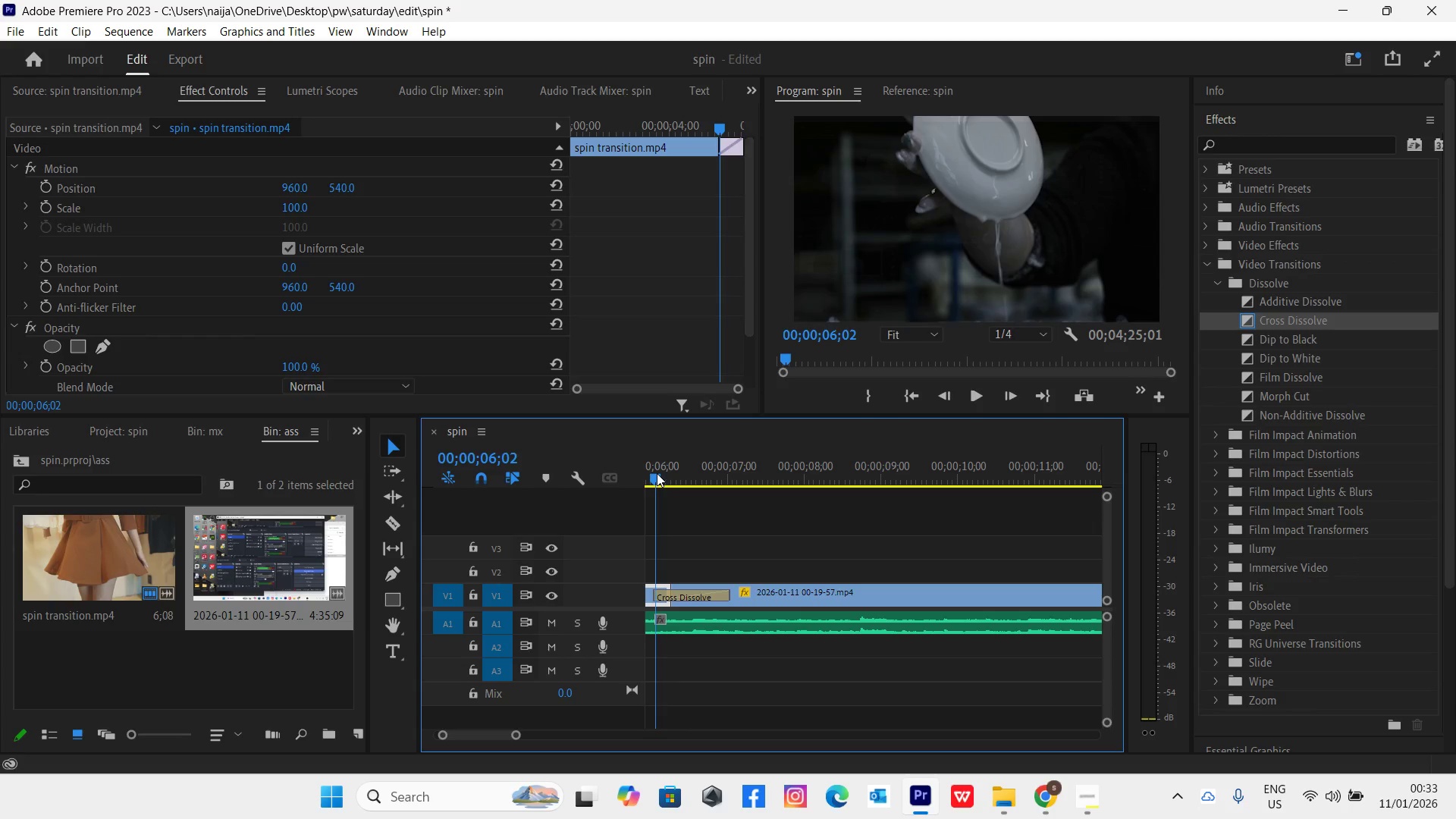 
left_click_drag(start_coordinate=[656, 476], to_coordinate=[642, 481])
 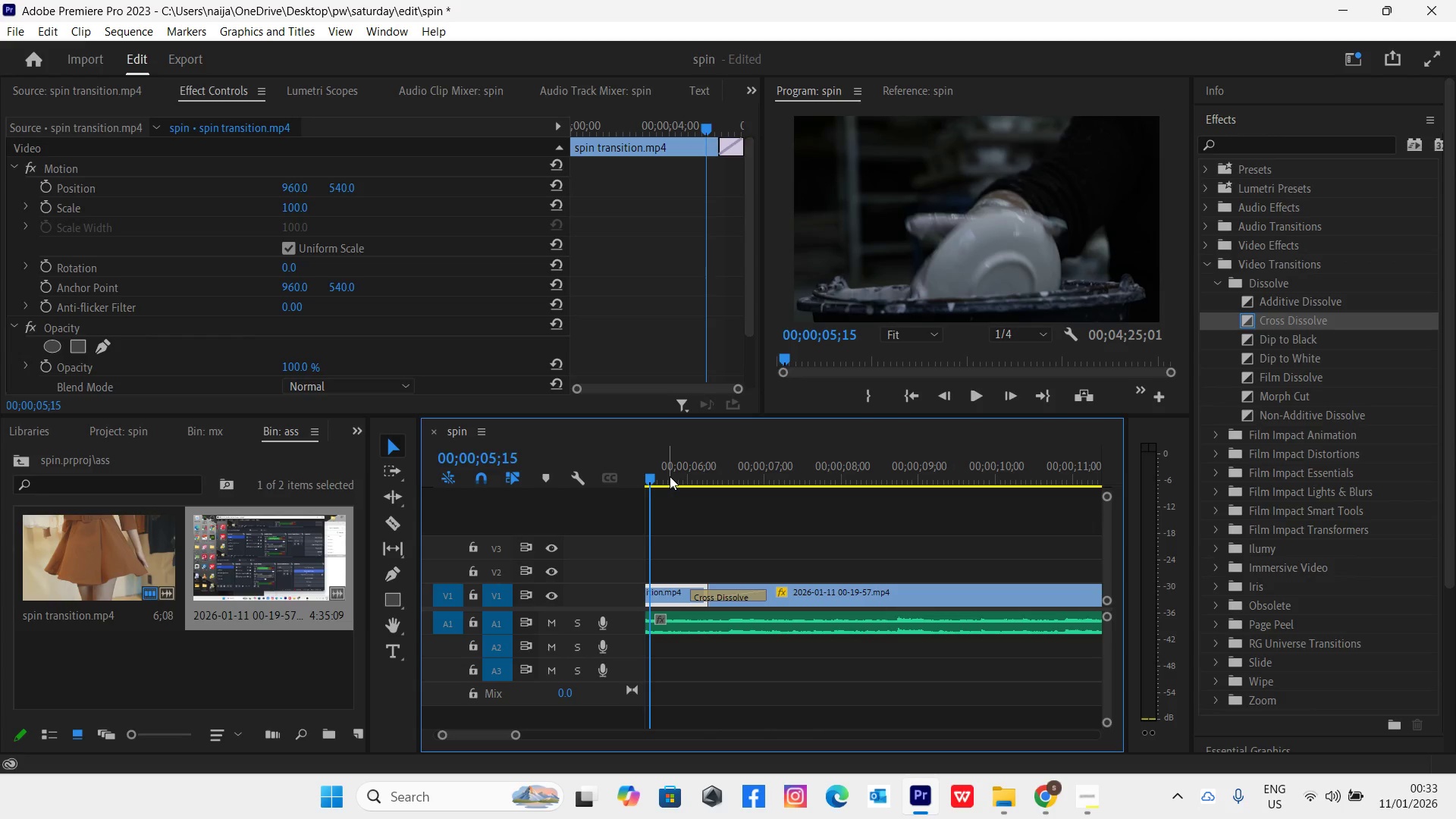 
left_click([670, 476])
 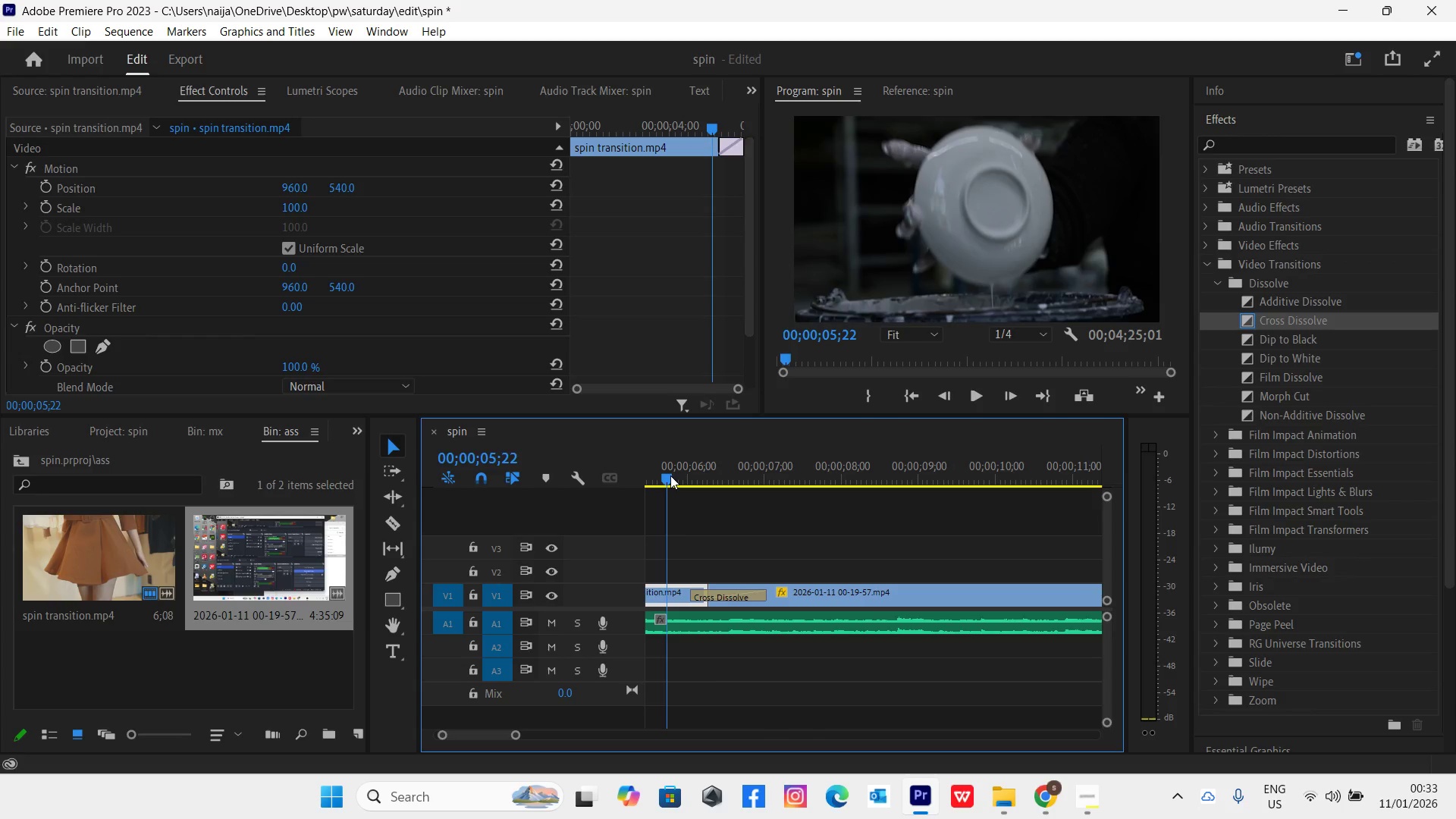 
key(Space)
 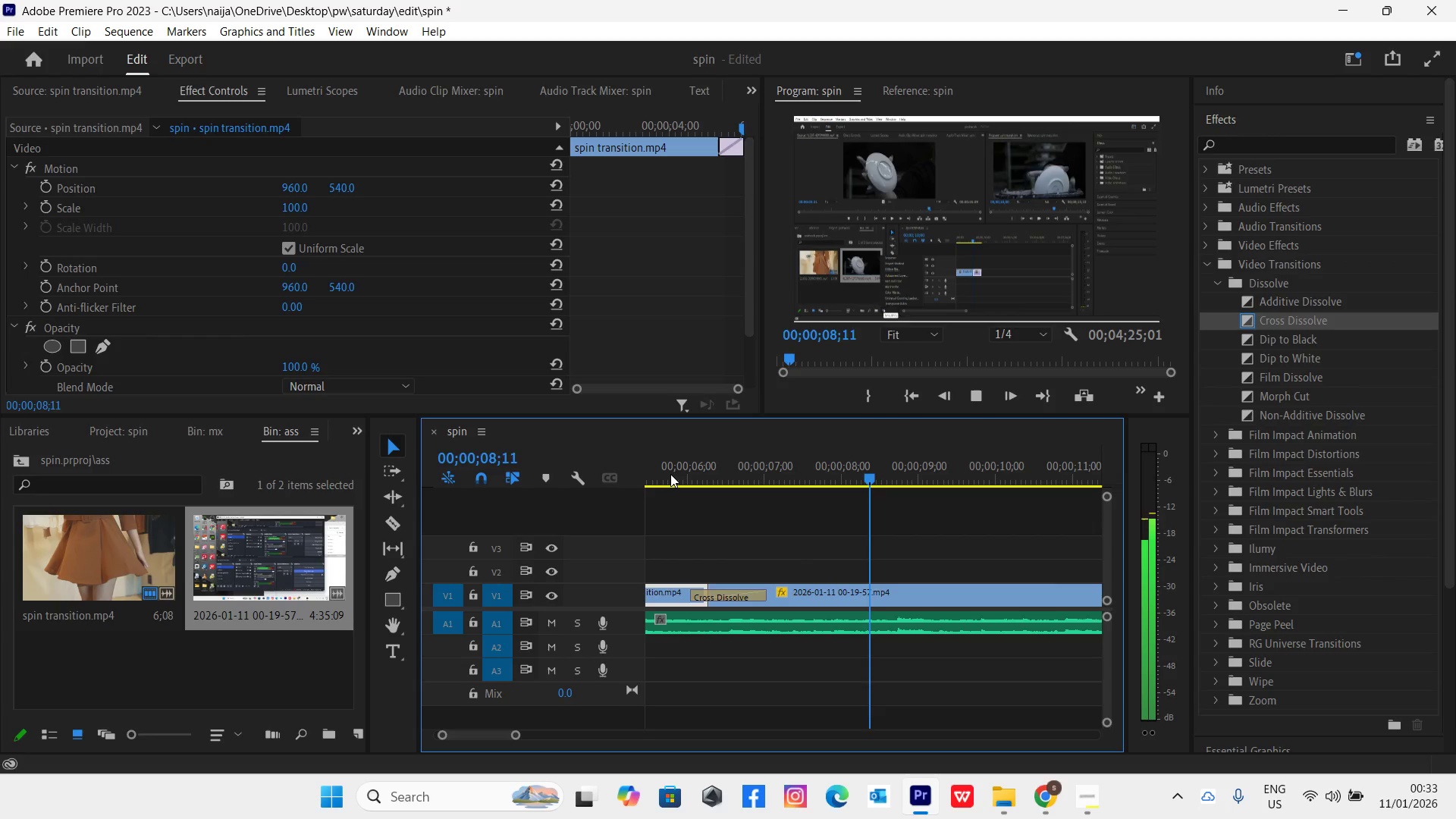 
key(Space)
 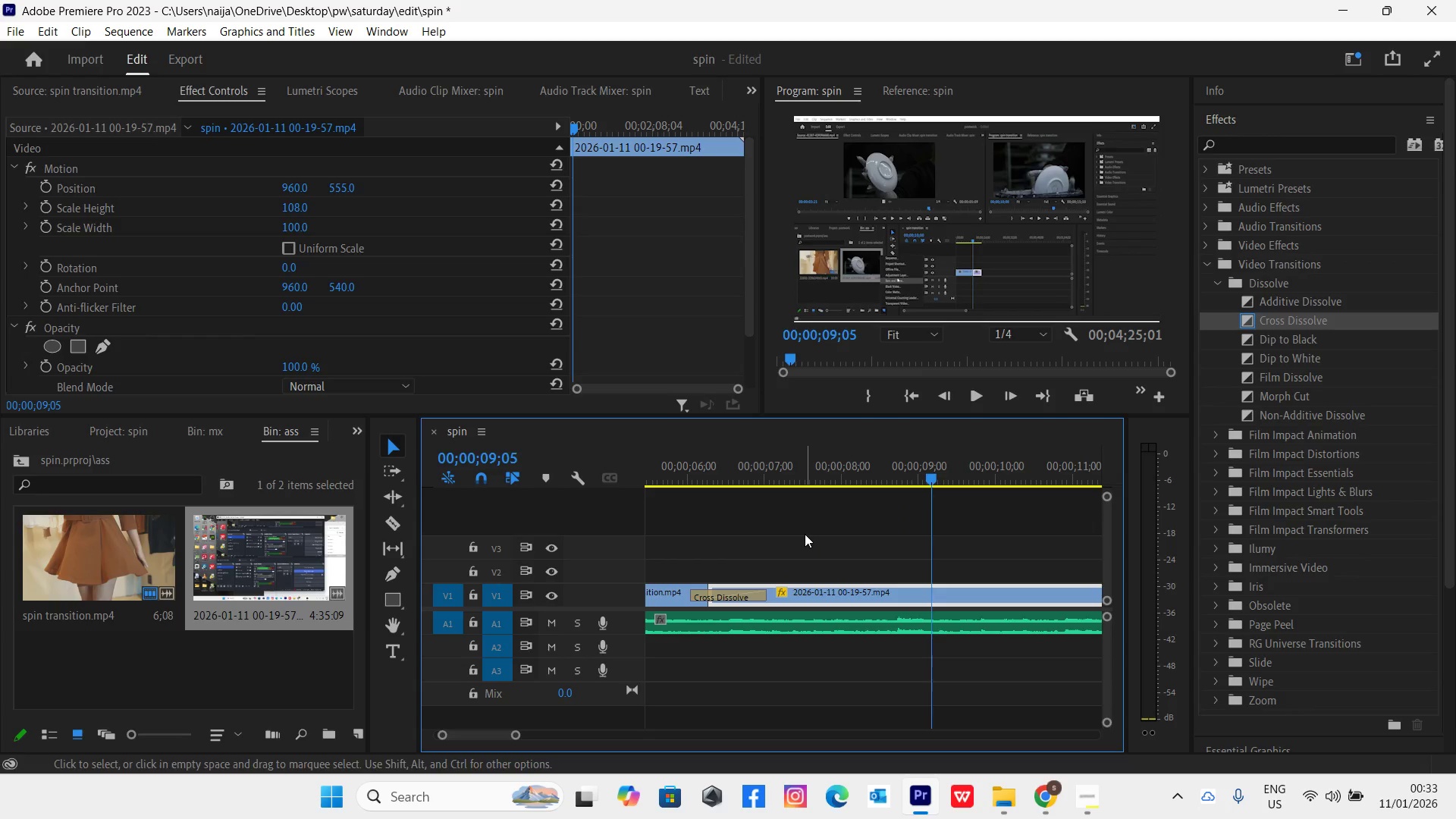 
wait(6.5)
 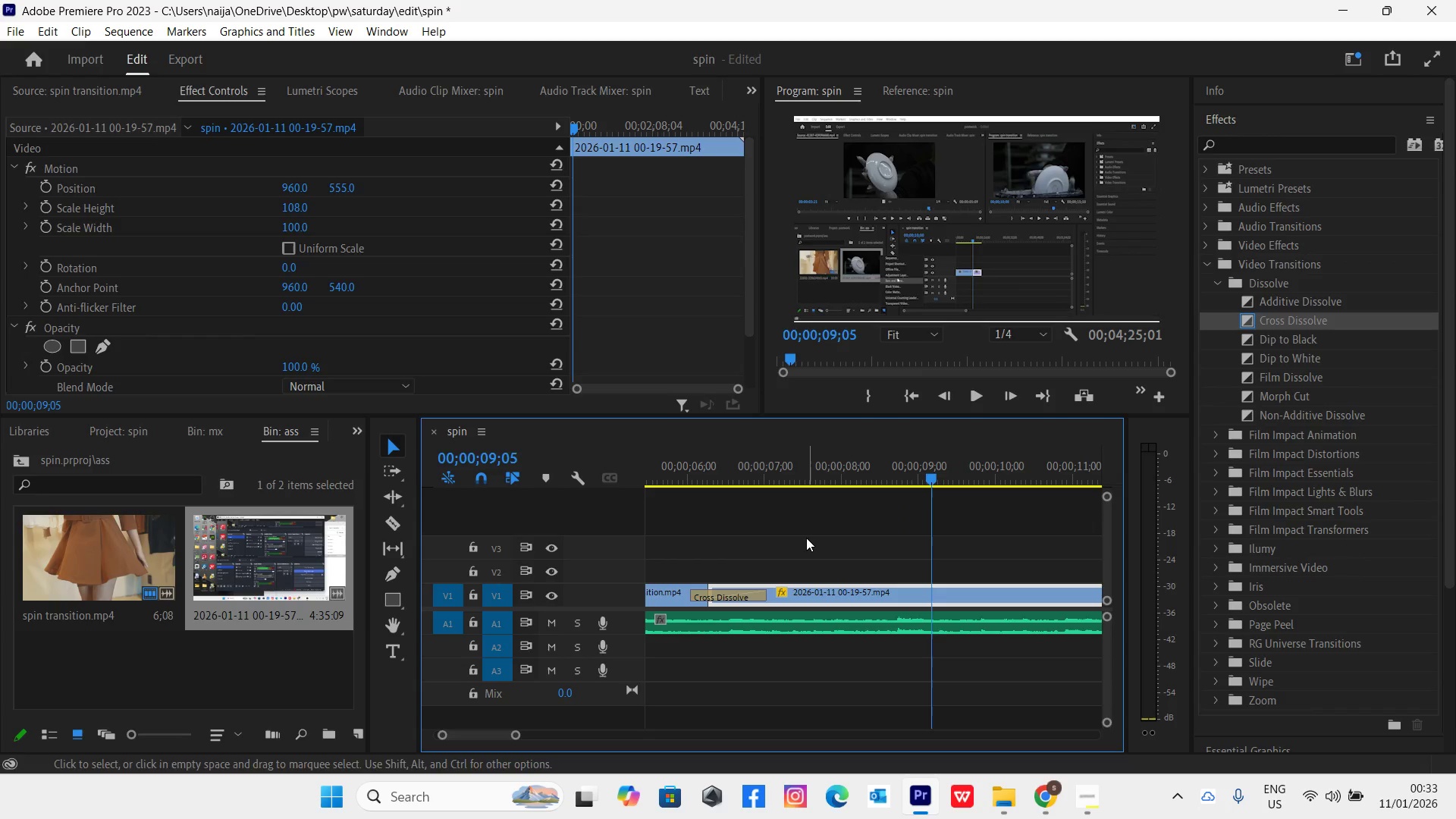 
left_click([745, 477])
 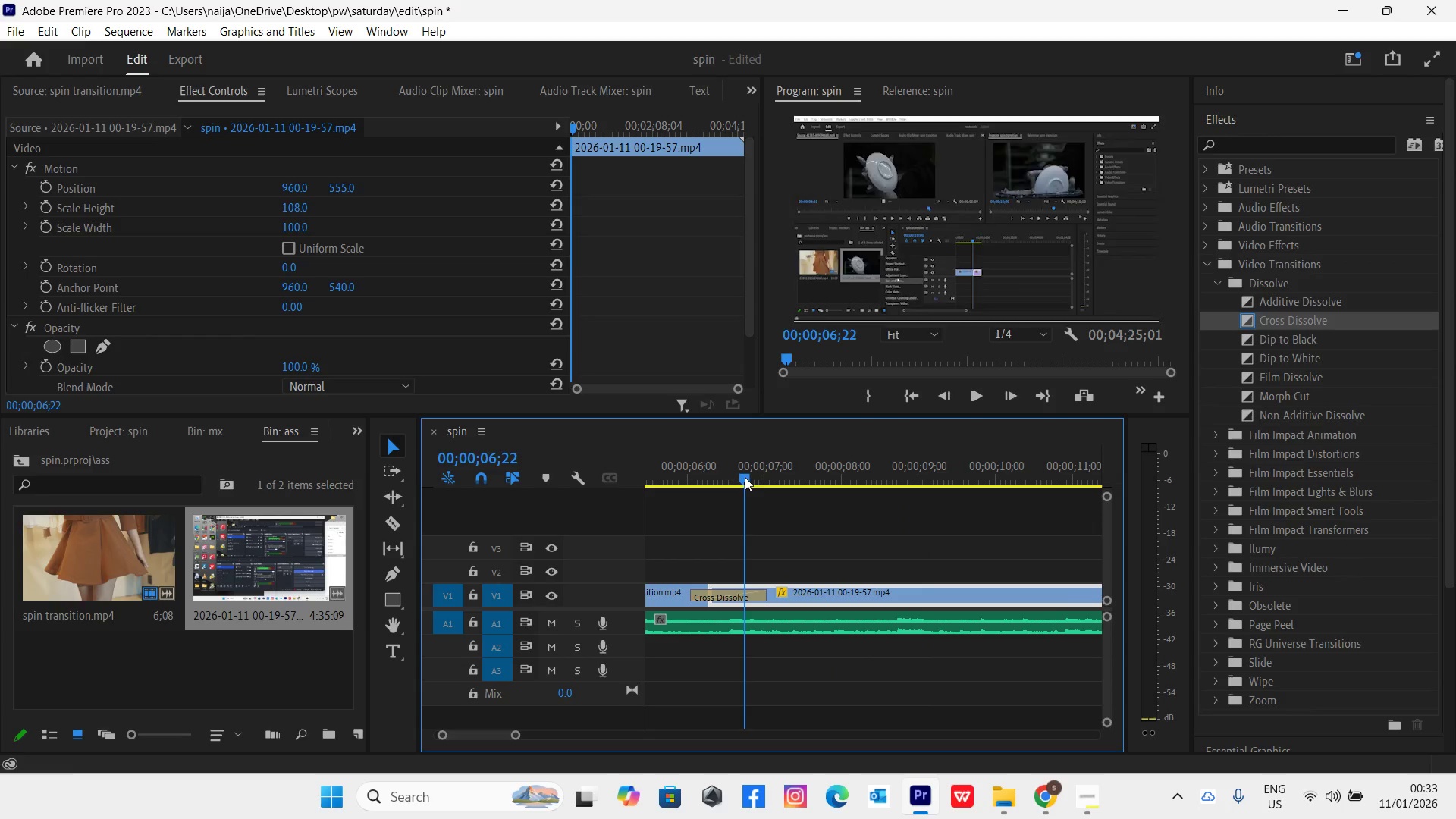 
key(Space)
 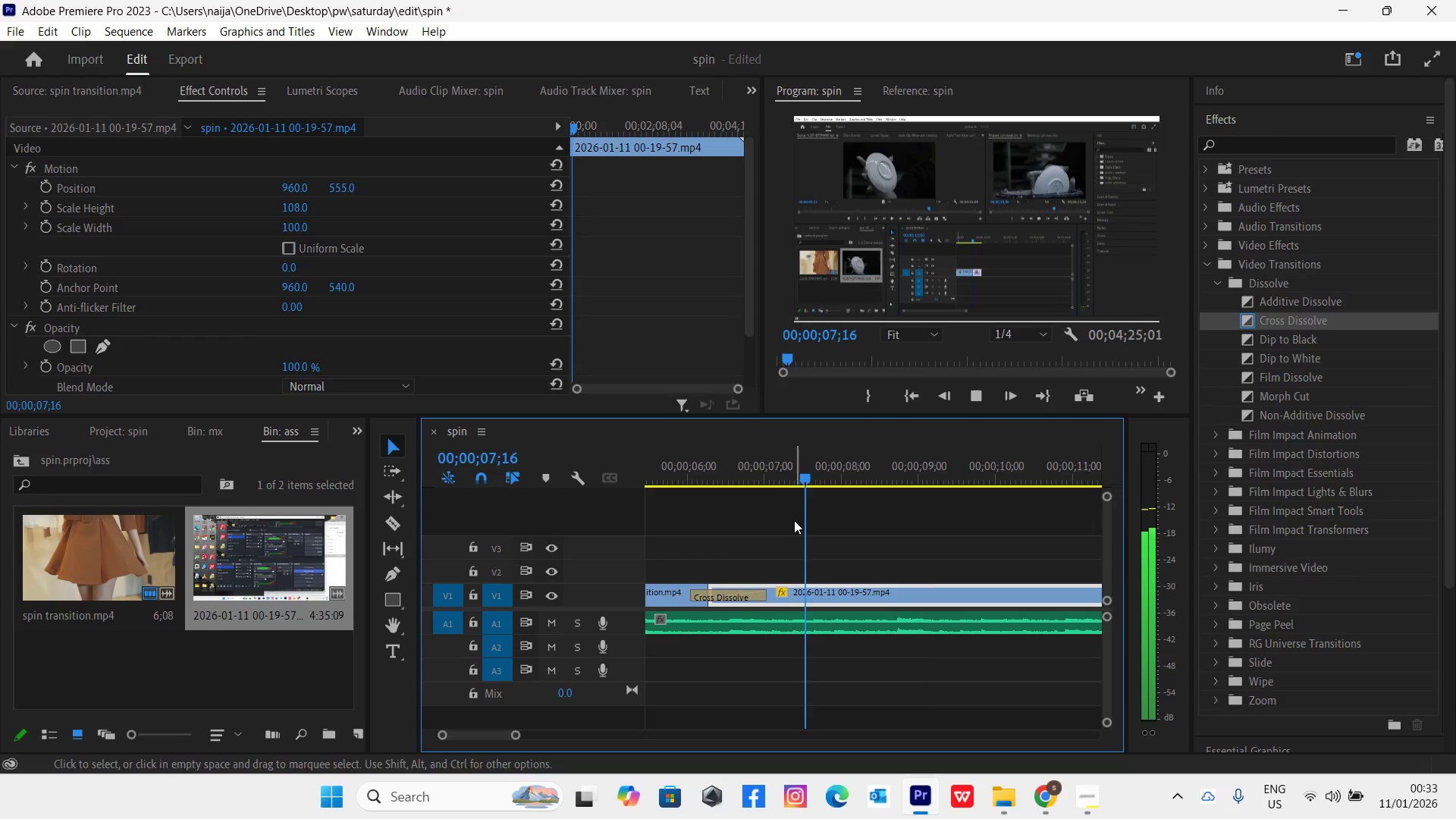 
key(Space)
 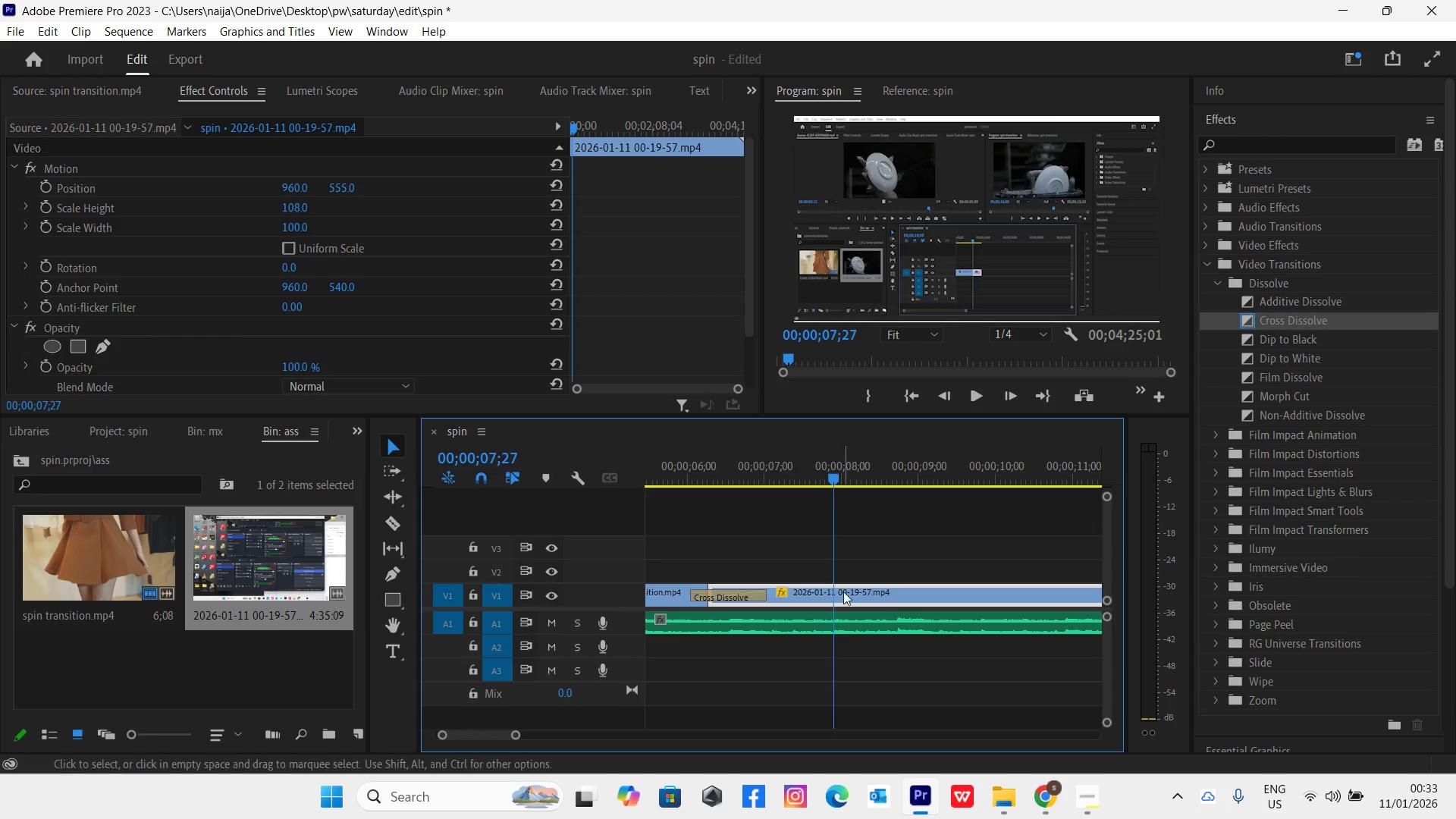 
left_click([847, 599])
 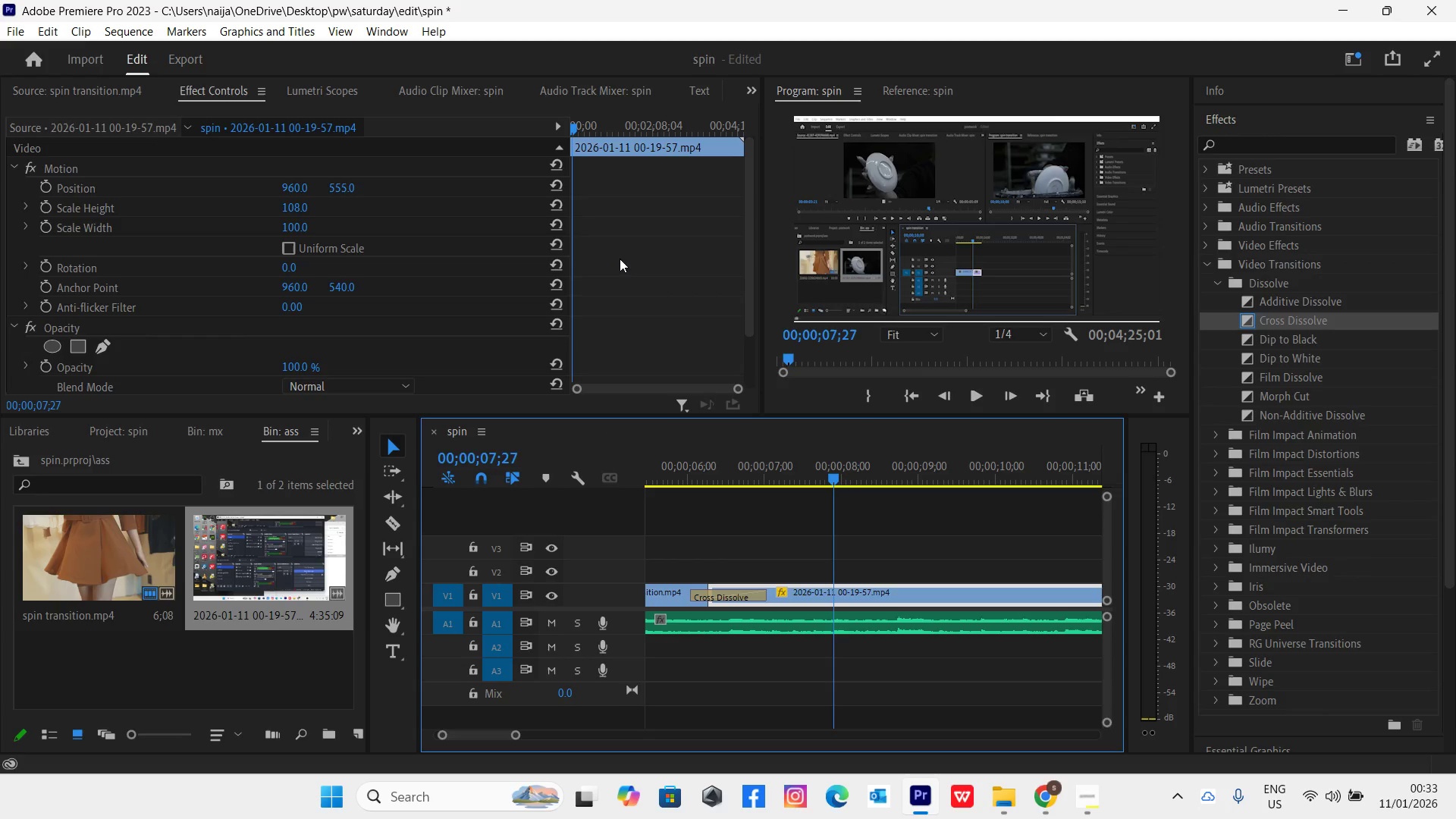 
left_click_drag(start_coordinate=[749, 320], to_coordinate=[749, 293])
 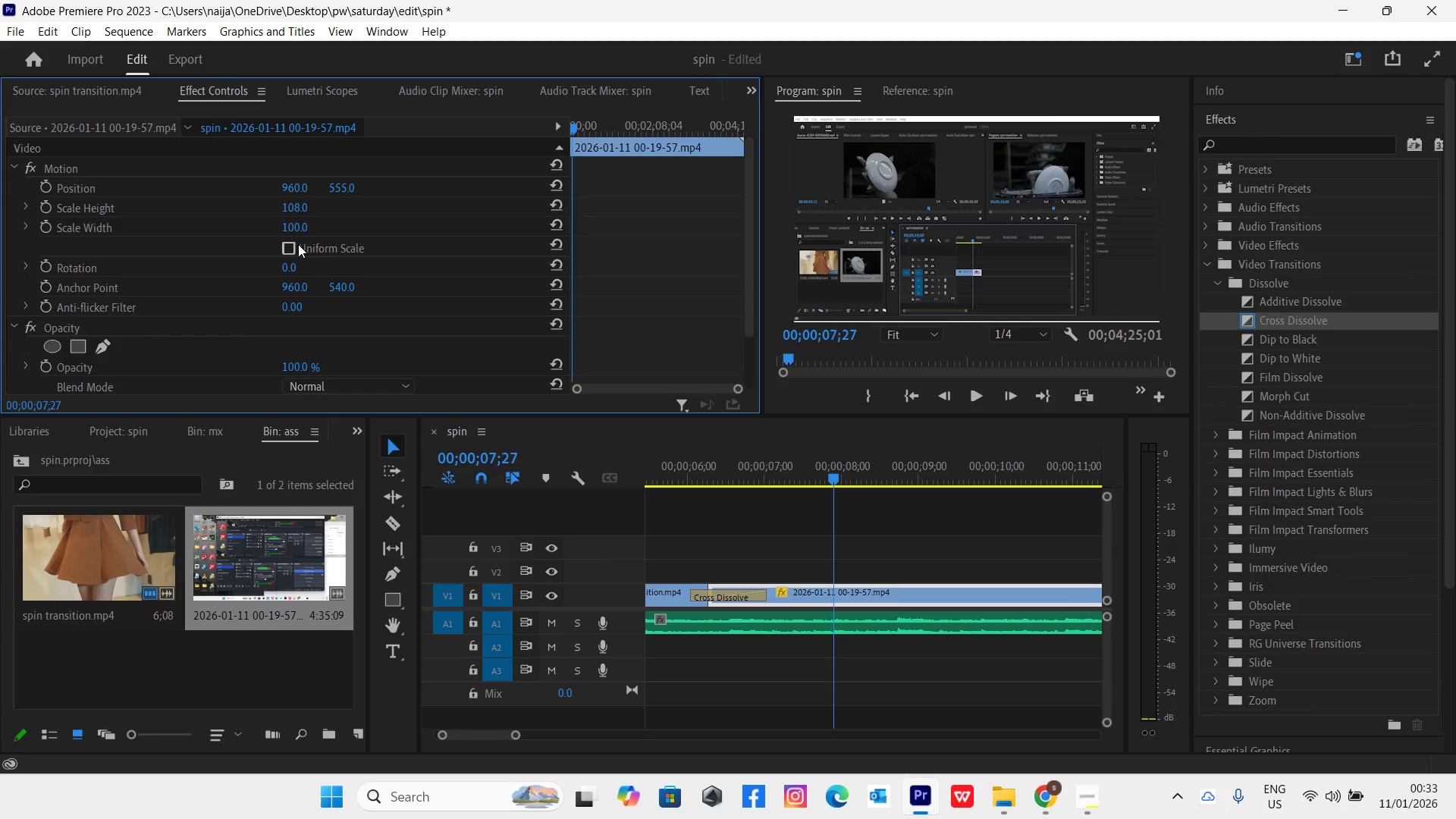 
wait(10.8)
 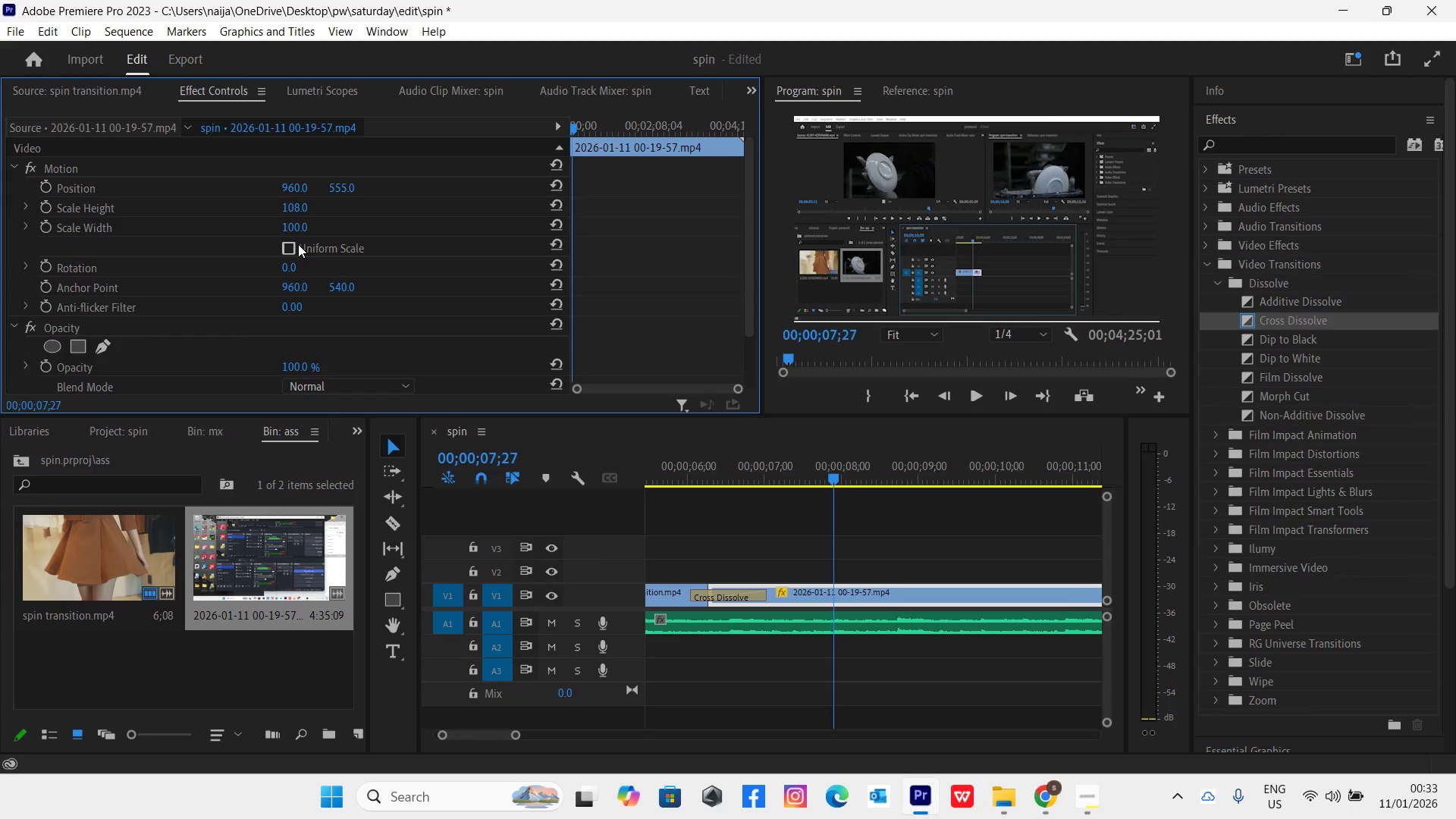 
right_click([897, 591])
 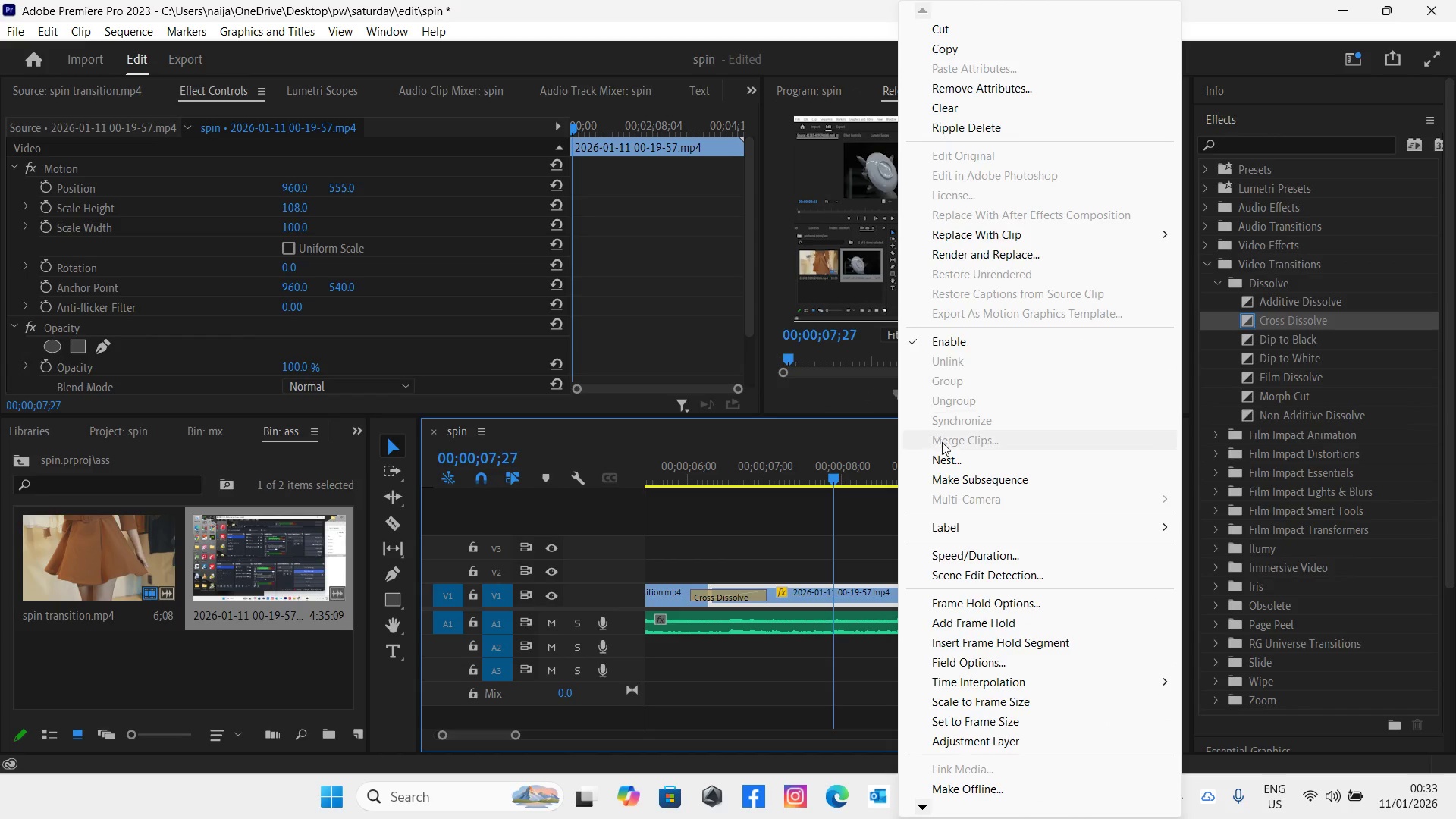 
left_click([947, 460])
 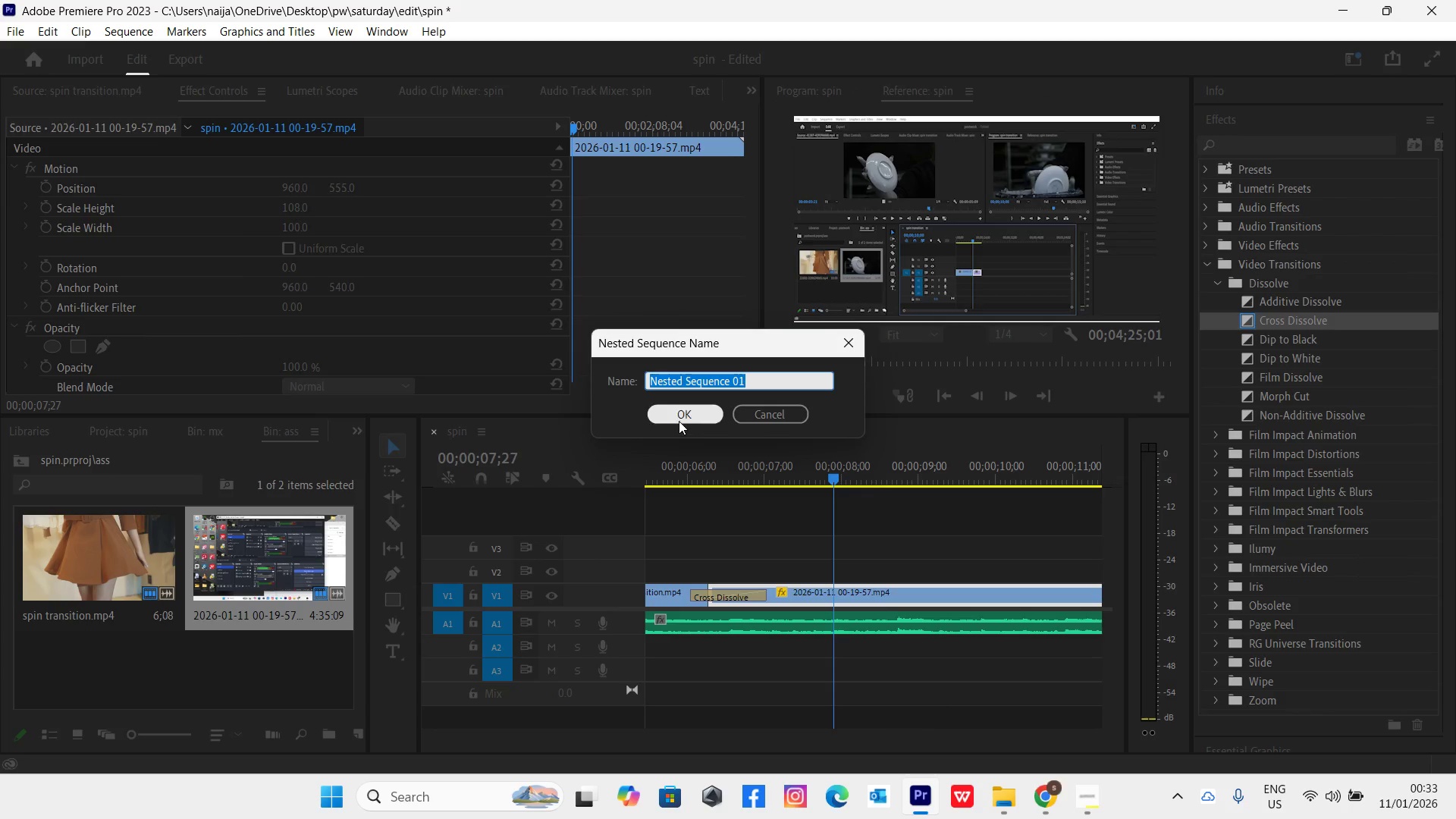 
left_click([679, 417])
 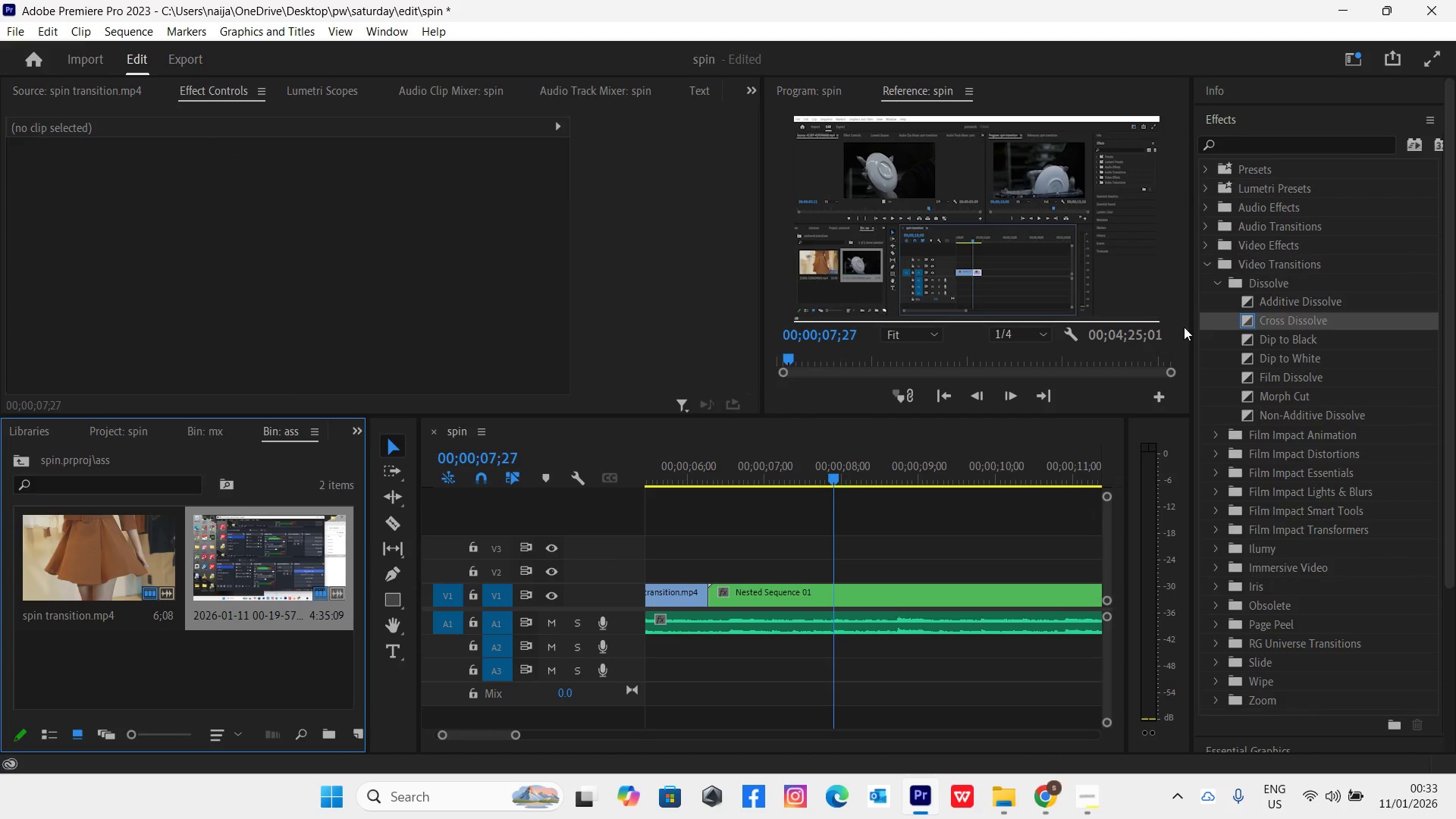 
left_click_drag(start_coordinate=[1242, 317], to_coordinate=[718, 594])
 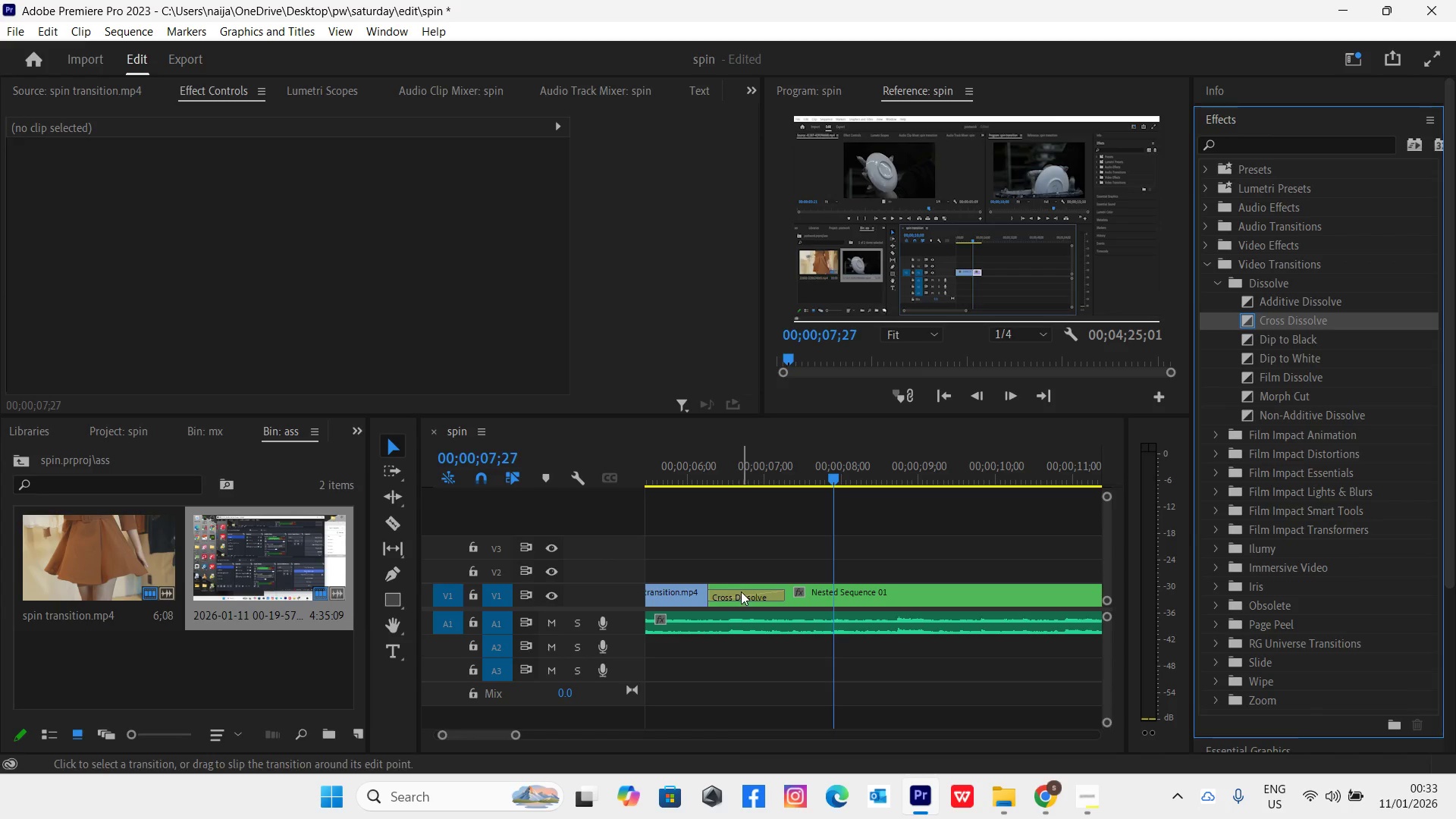 
left_click_drag(start_coordinate=[743, 592], to_coordinate=[711, 598])
 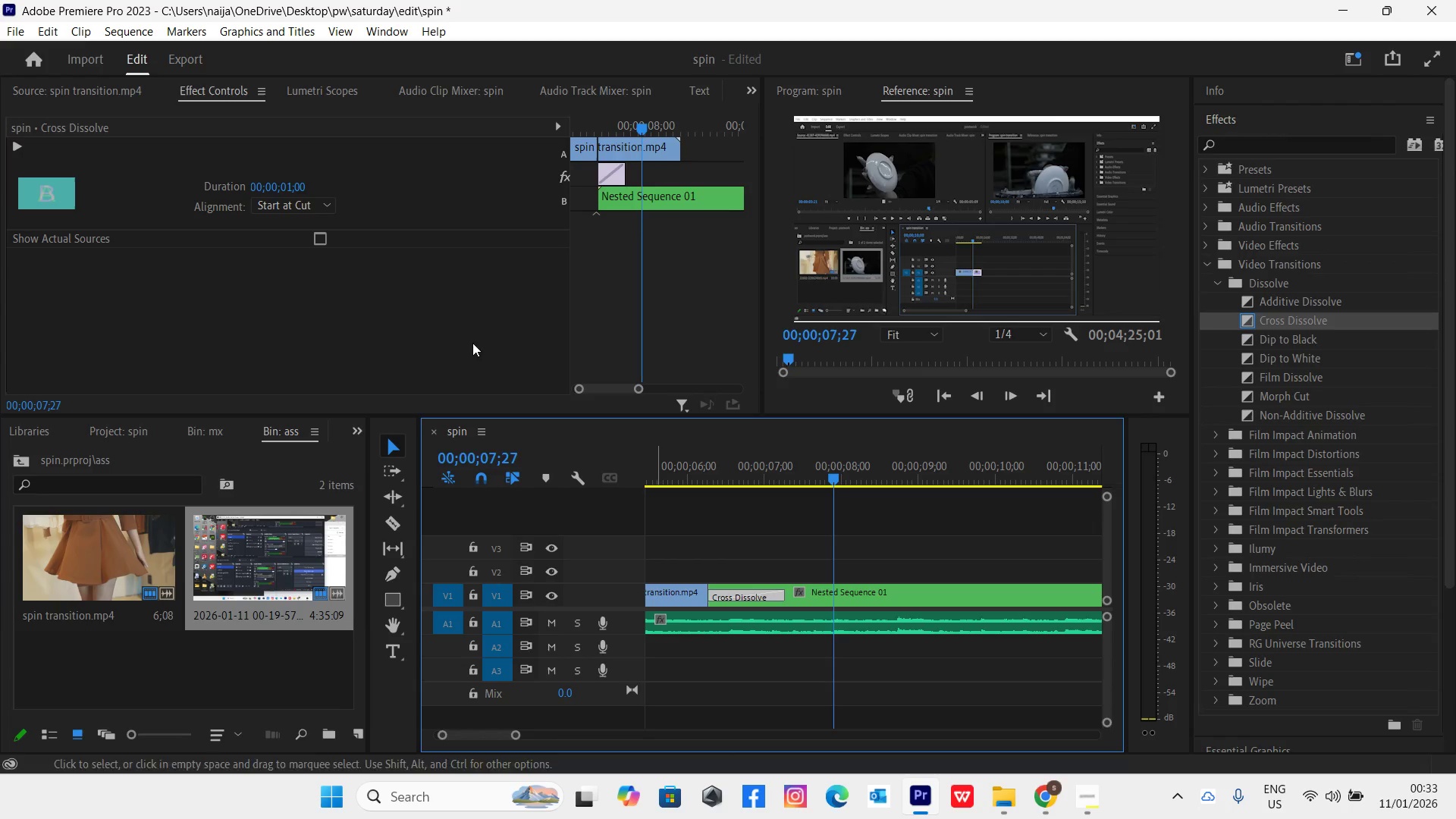 
left_click([312, 208])
 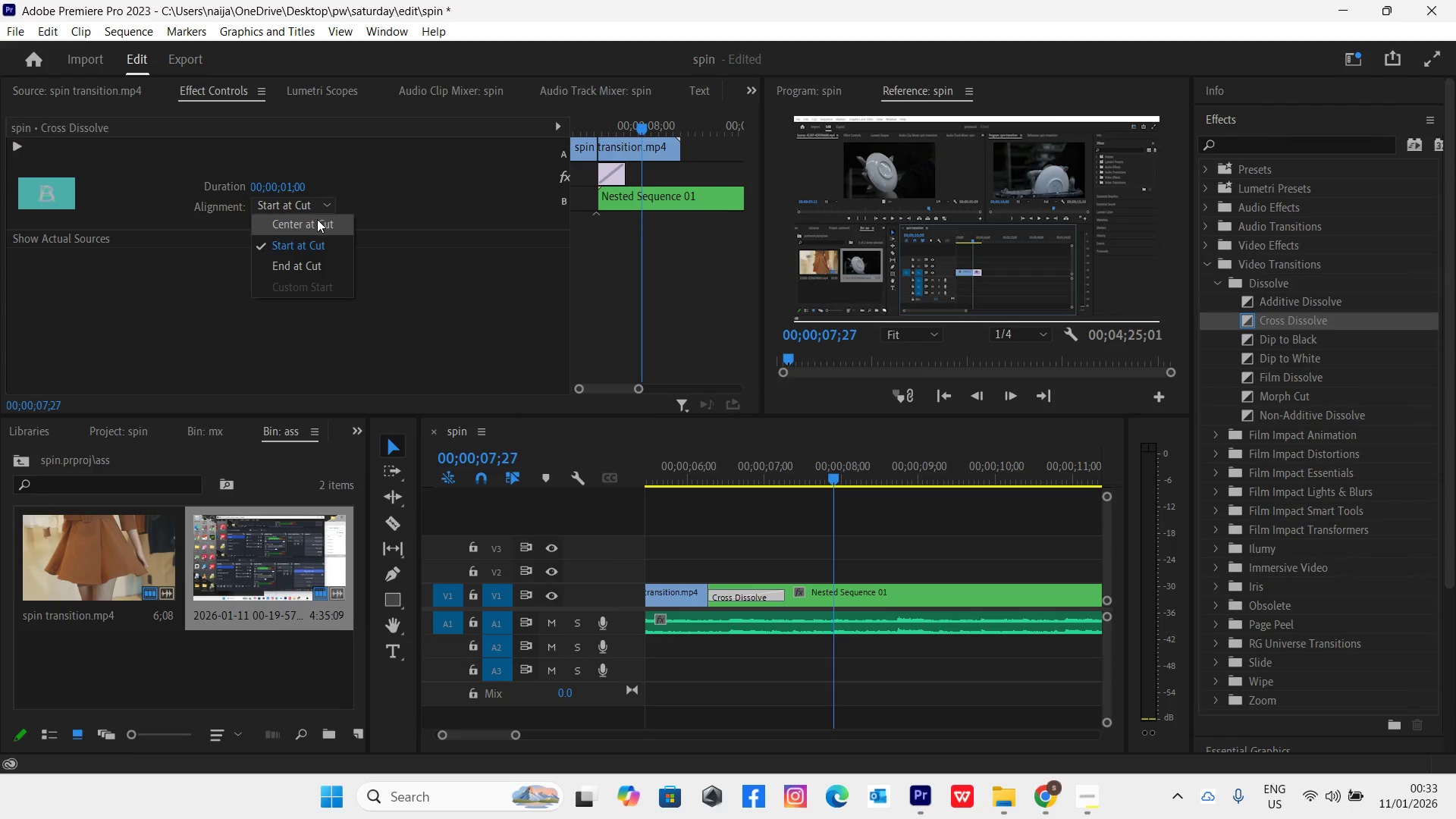 
left_click([317, 219])
 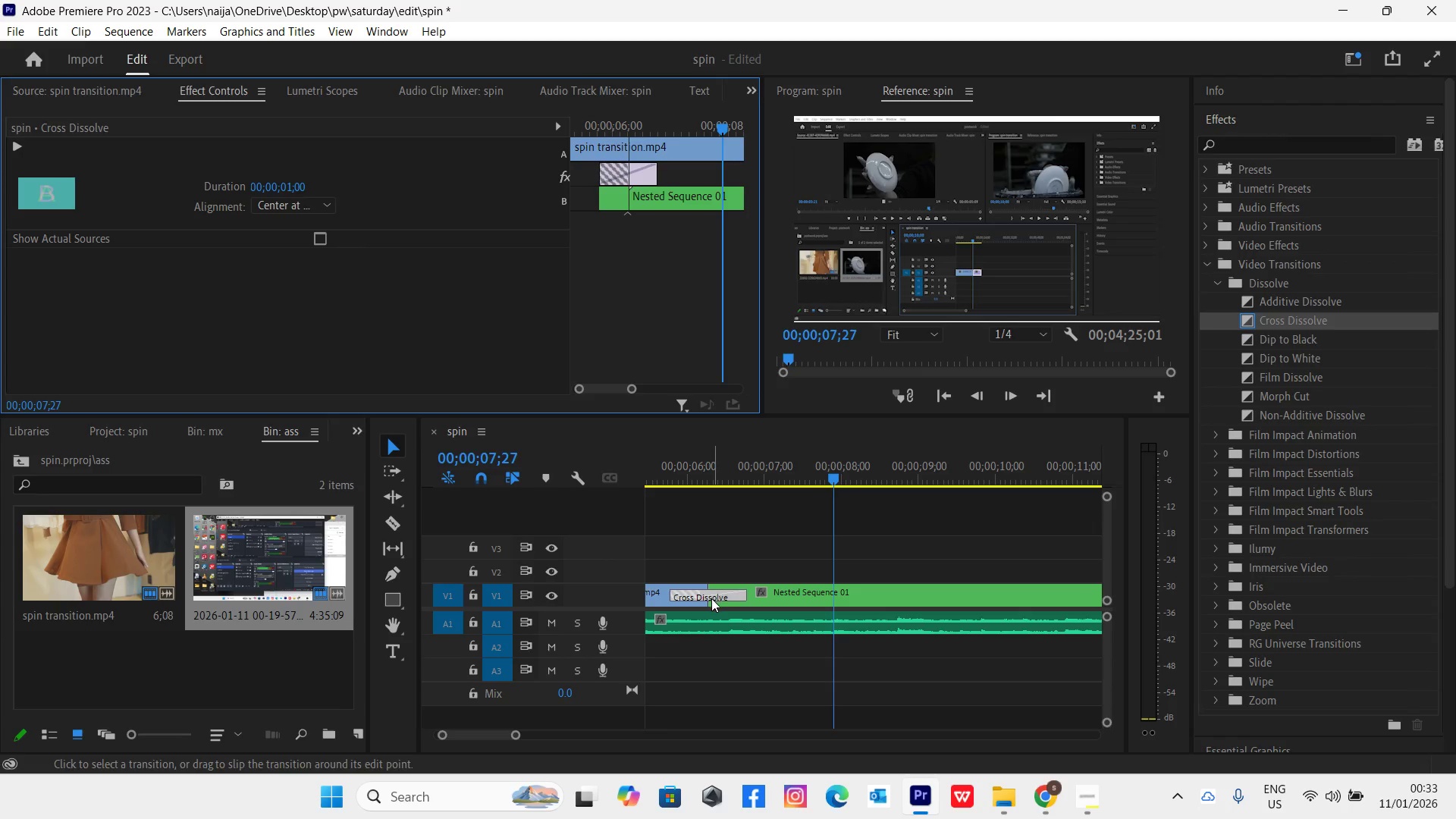 
left_click_drag(start_coordinate=[711, 595], to_coordinate=[722, 595])
 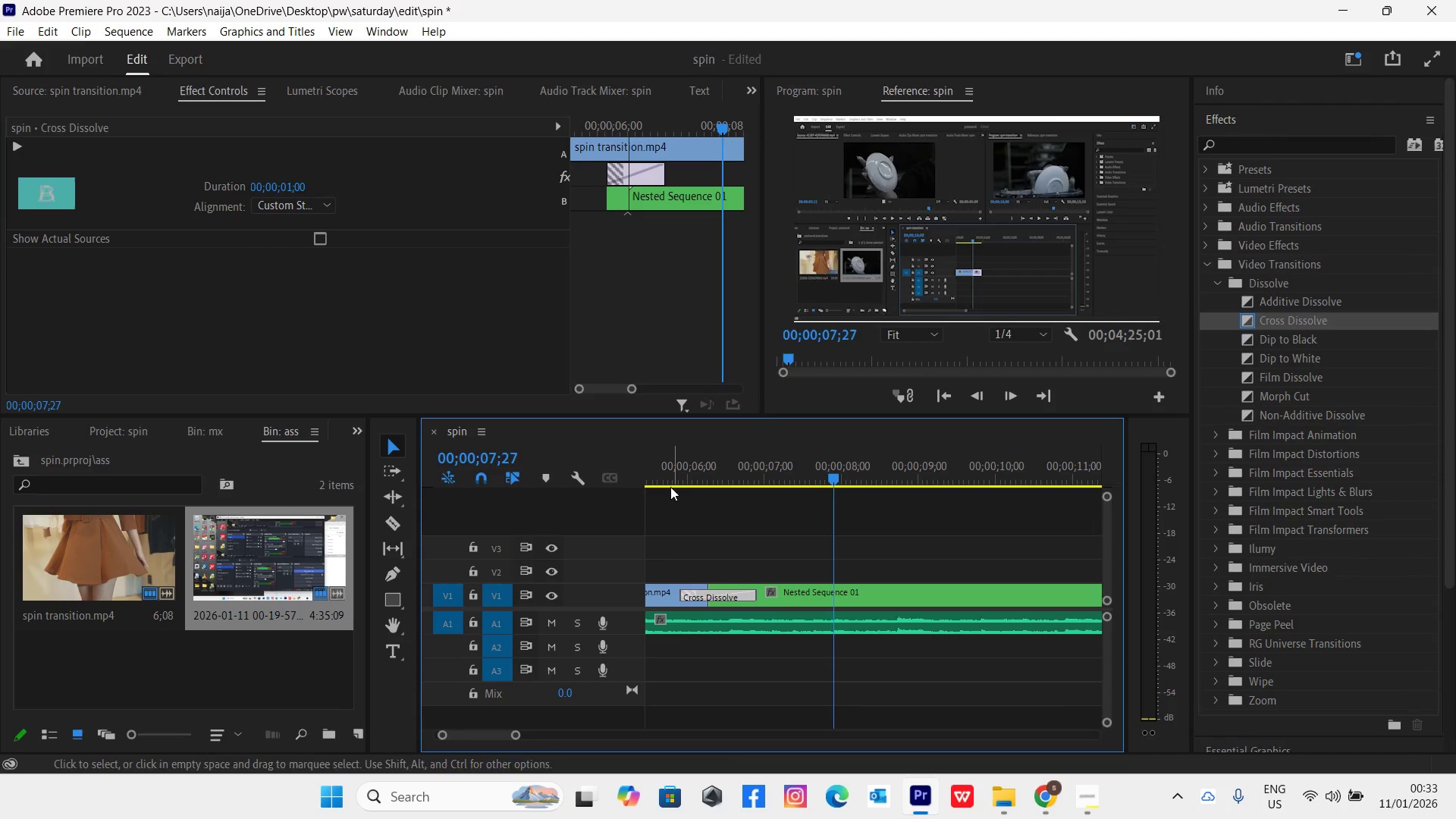 
left_click([664, 473])
 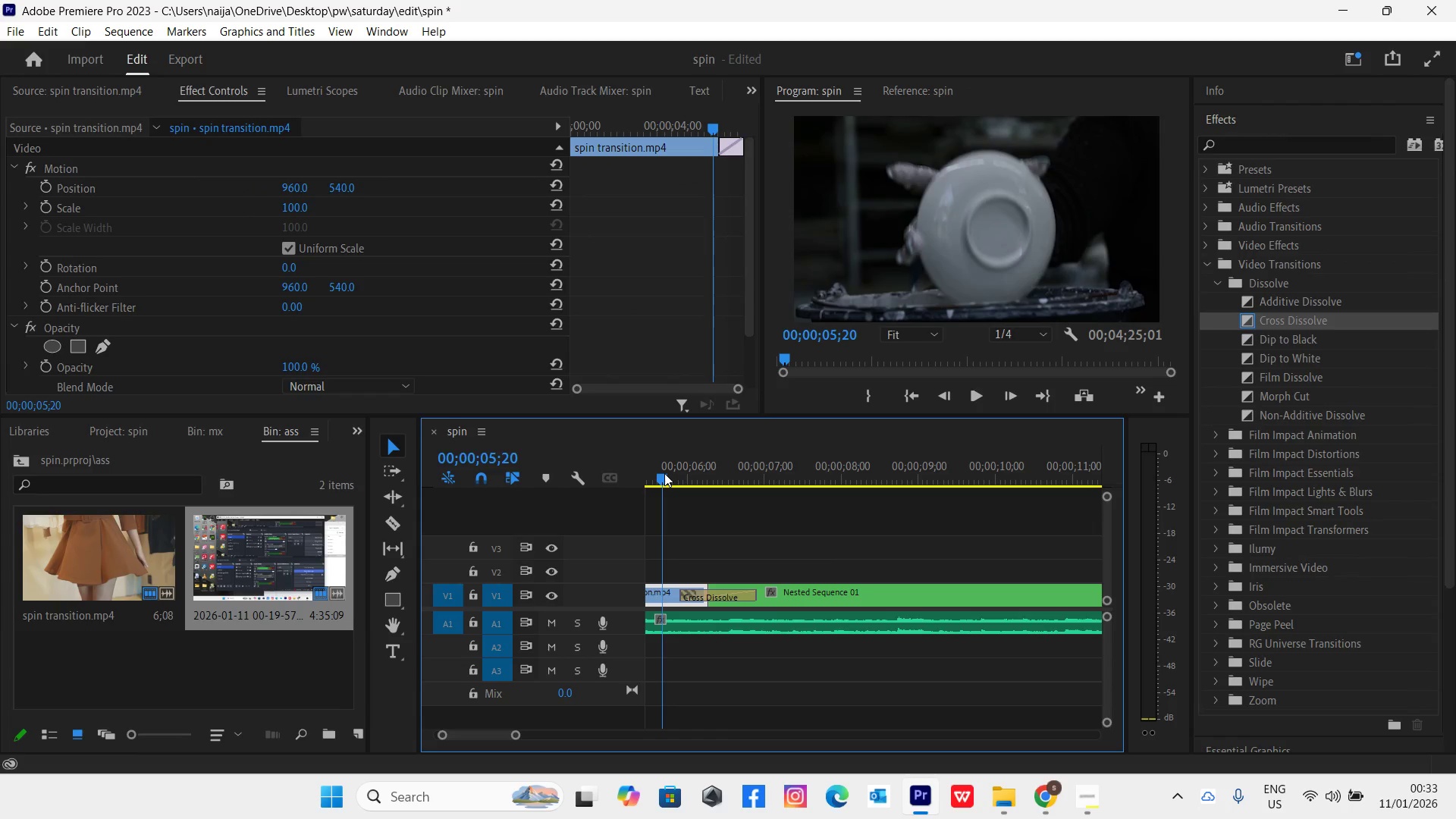 
key(Space)
 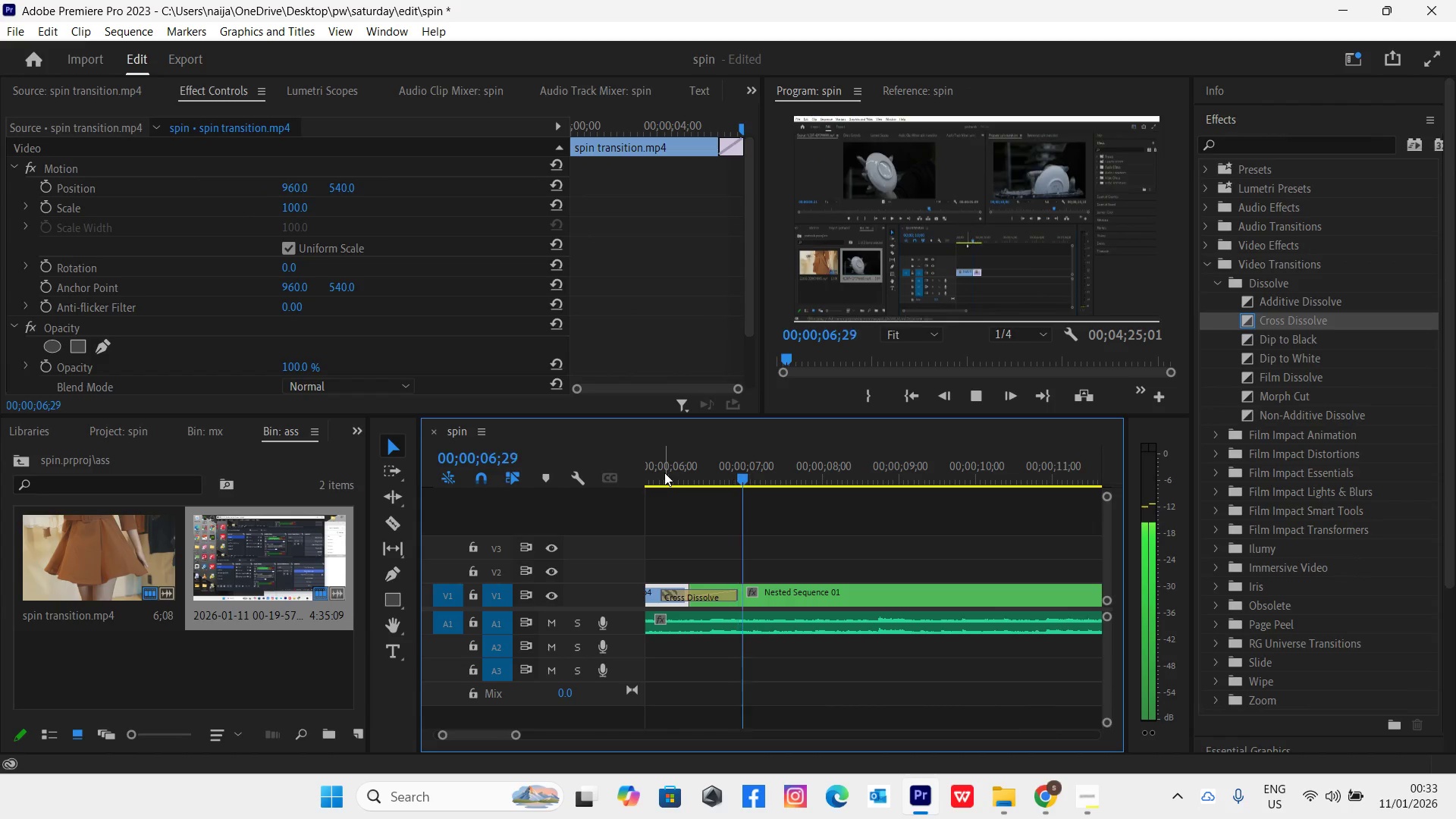 
key(Space)
 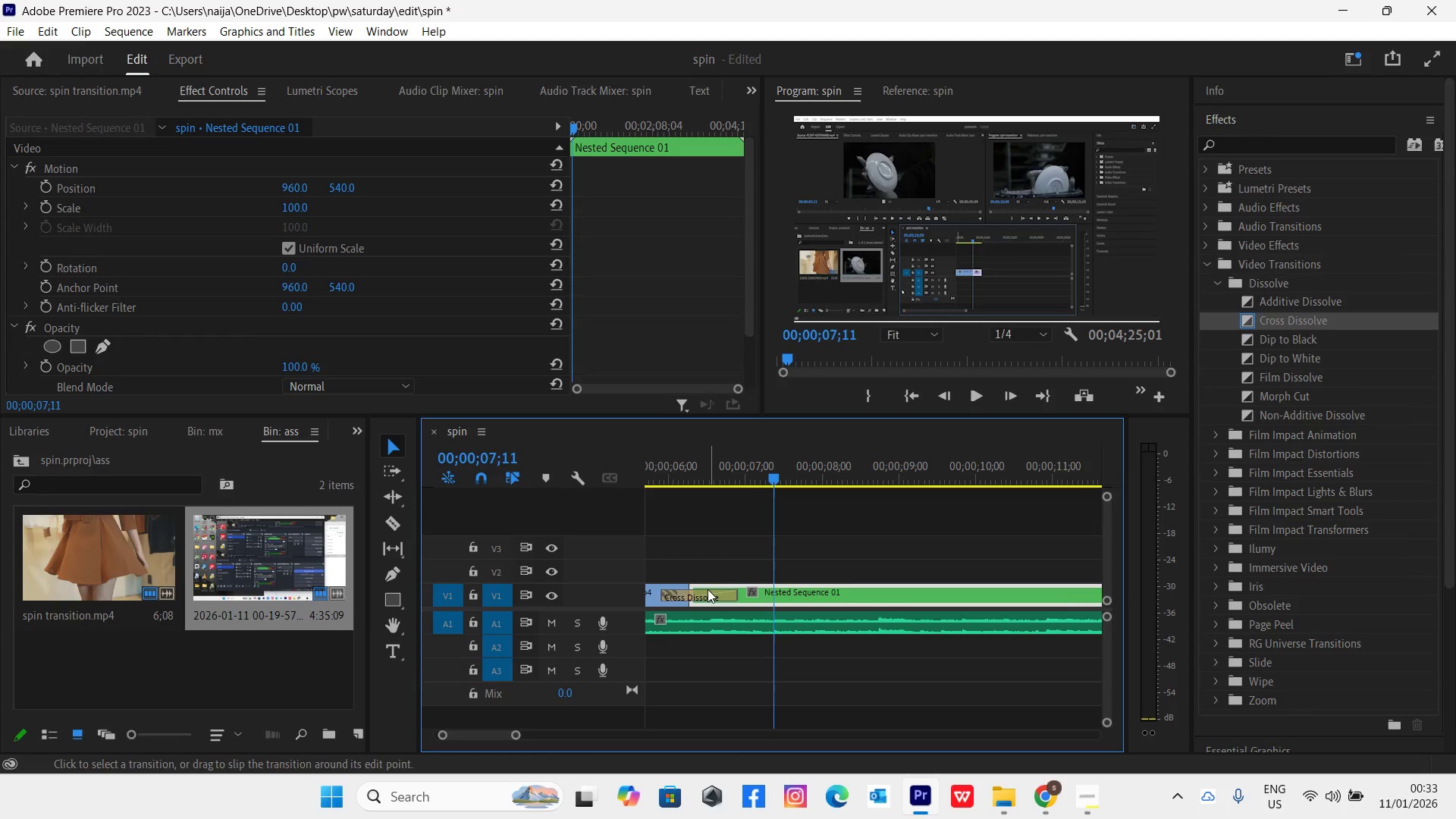 
left_click_drag(start_coordinate=[708, 592], to_coordinate=[714, 592])
 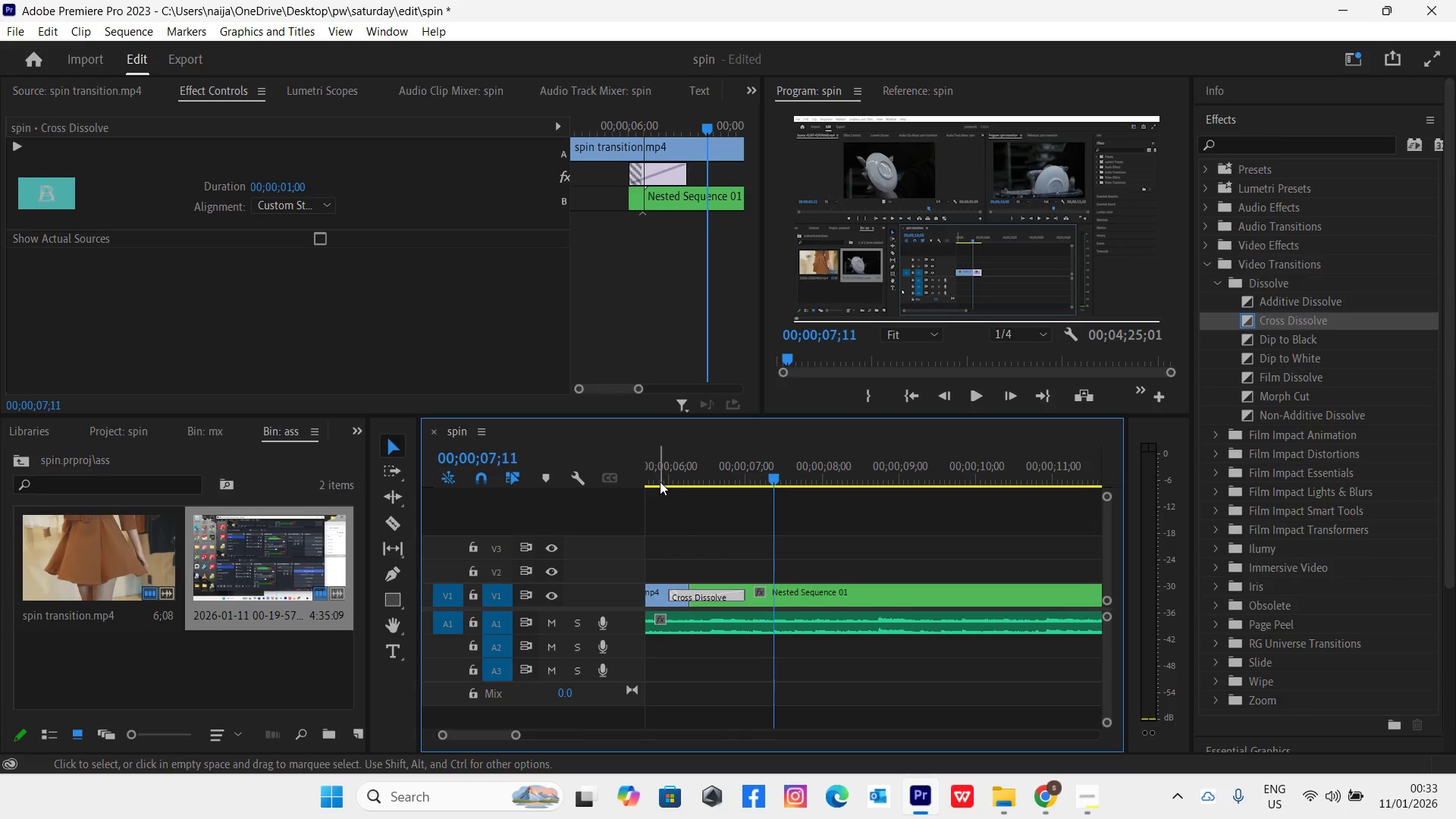 
left_click([656, 472])
 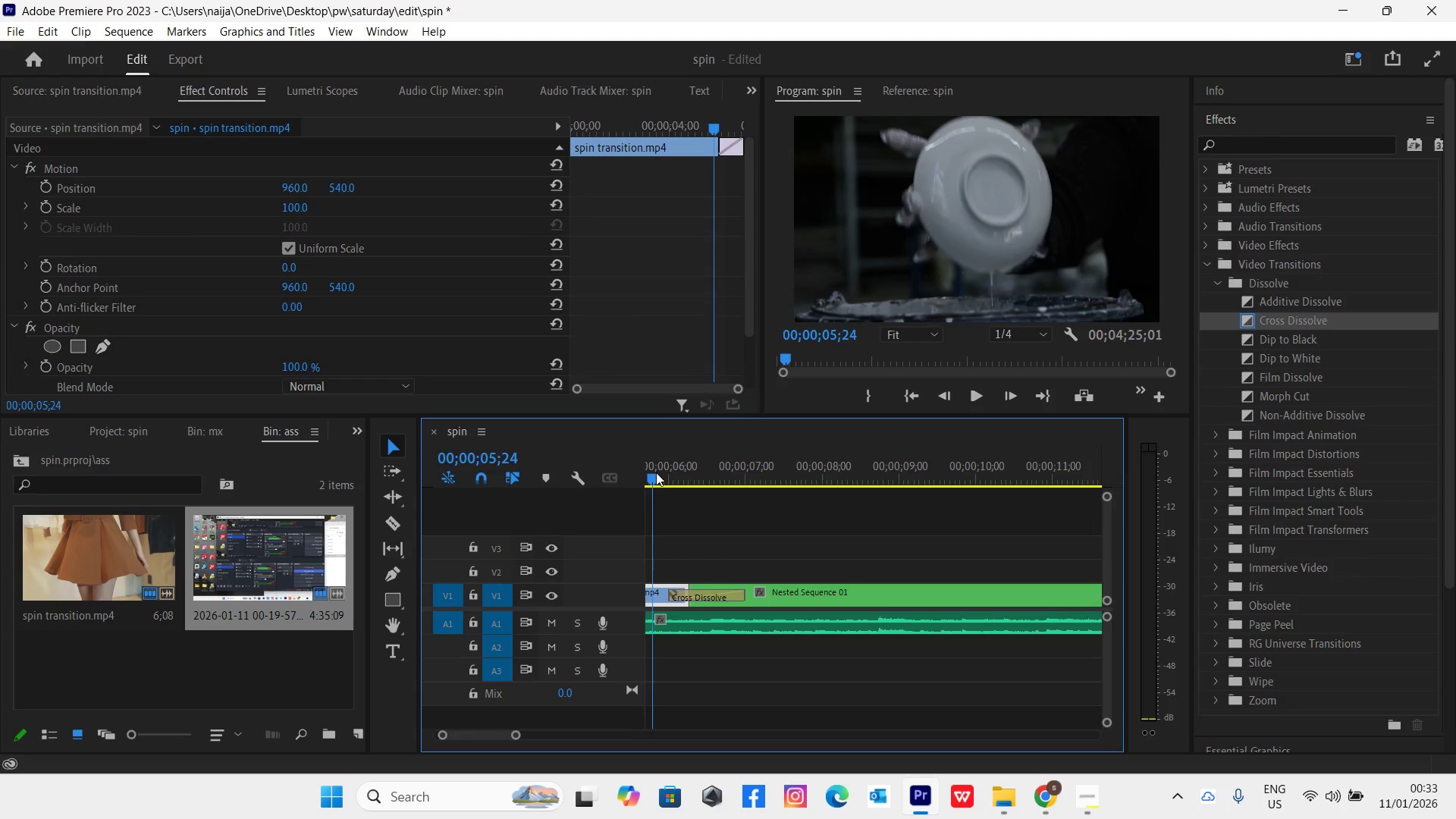 
key(Space)
 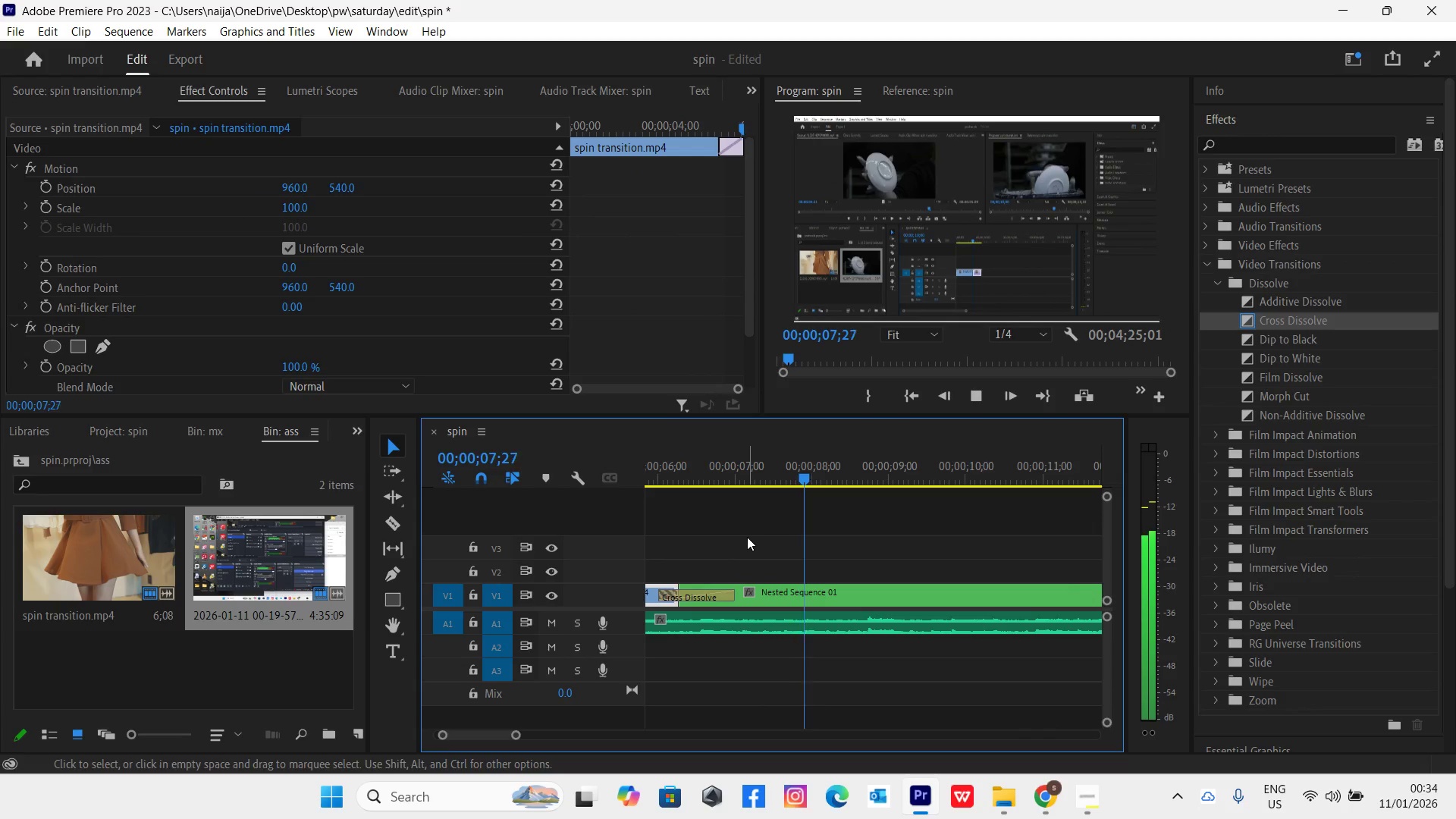 
key(Space)
 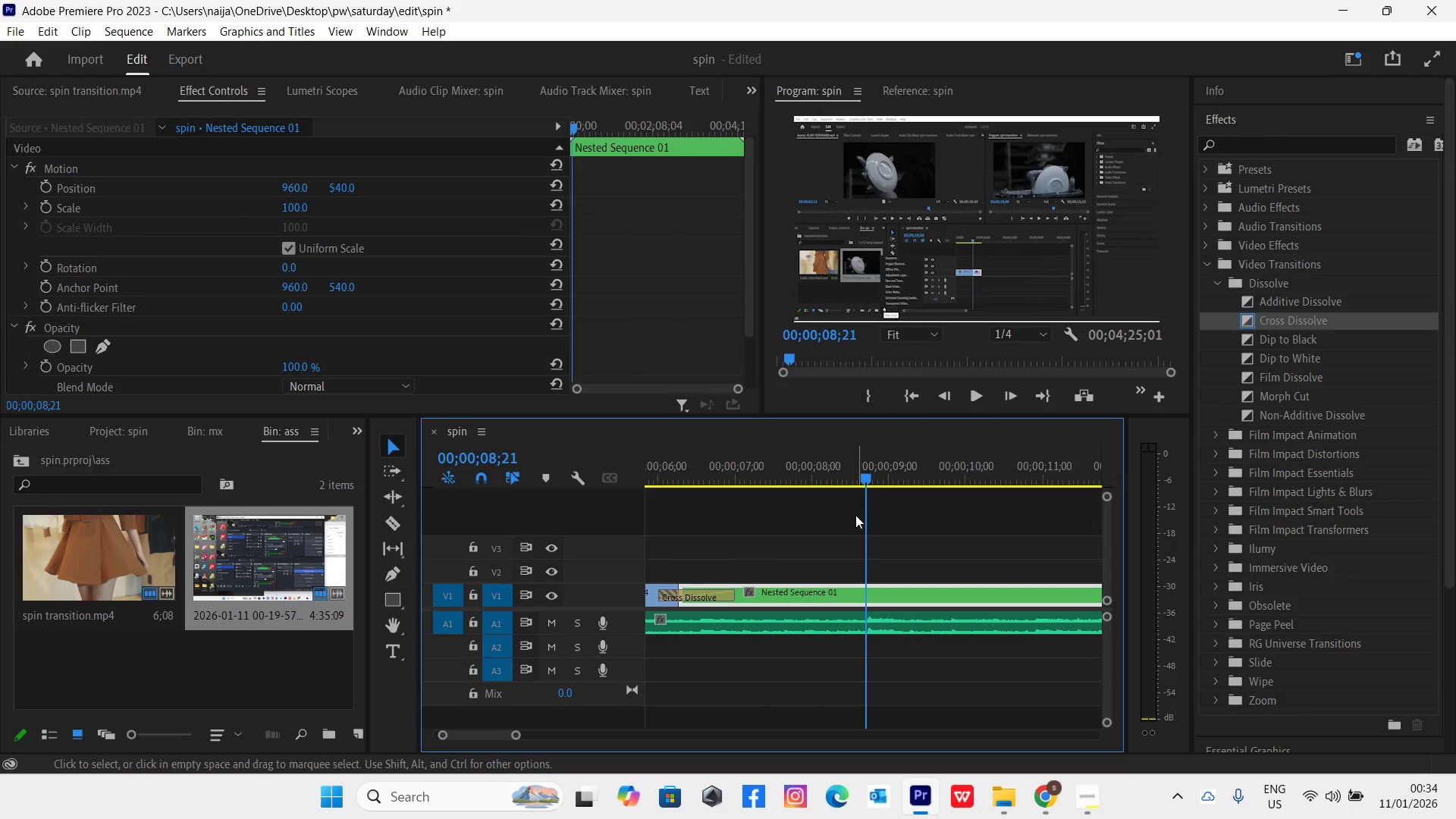 
left_click([847, 475])
 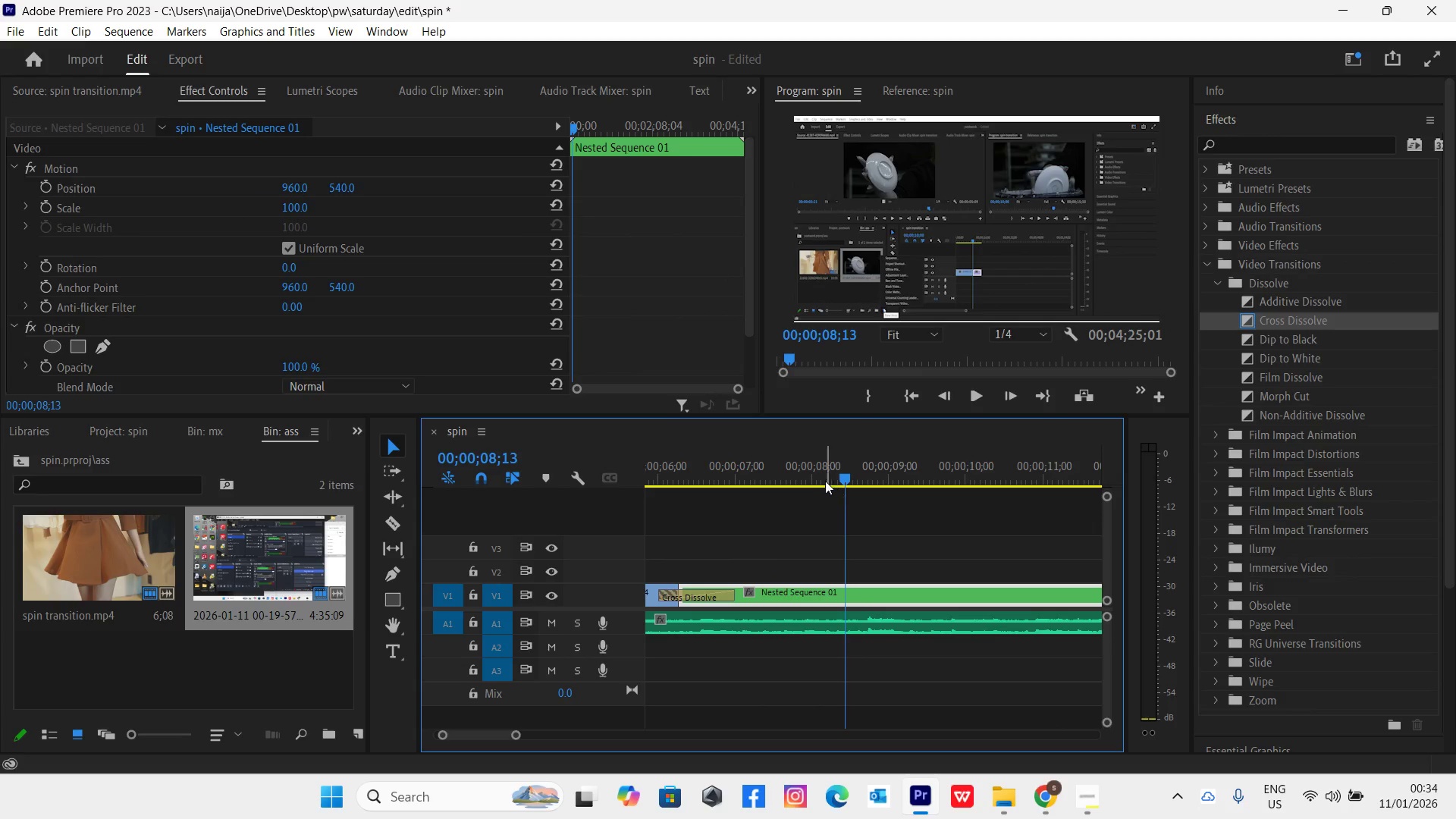 
left_click([816, 479])
 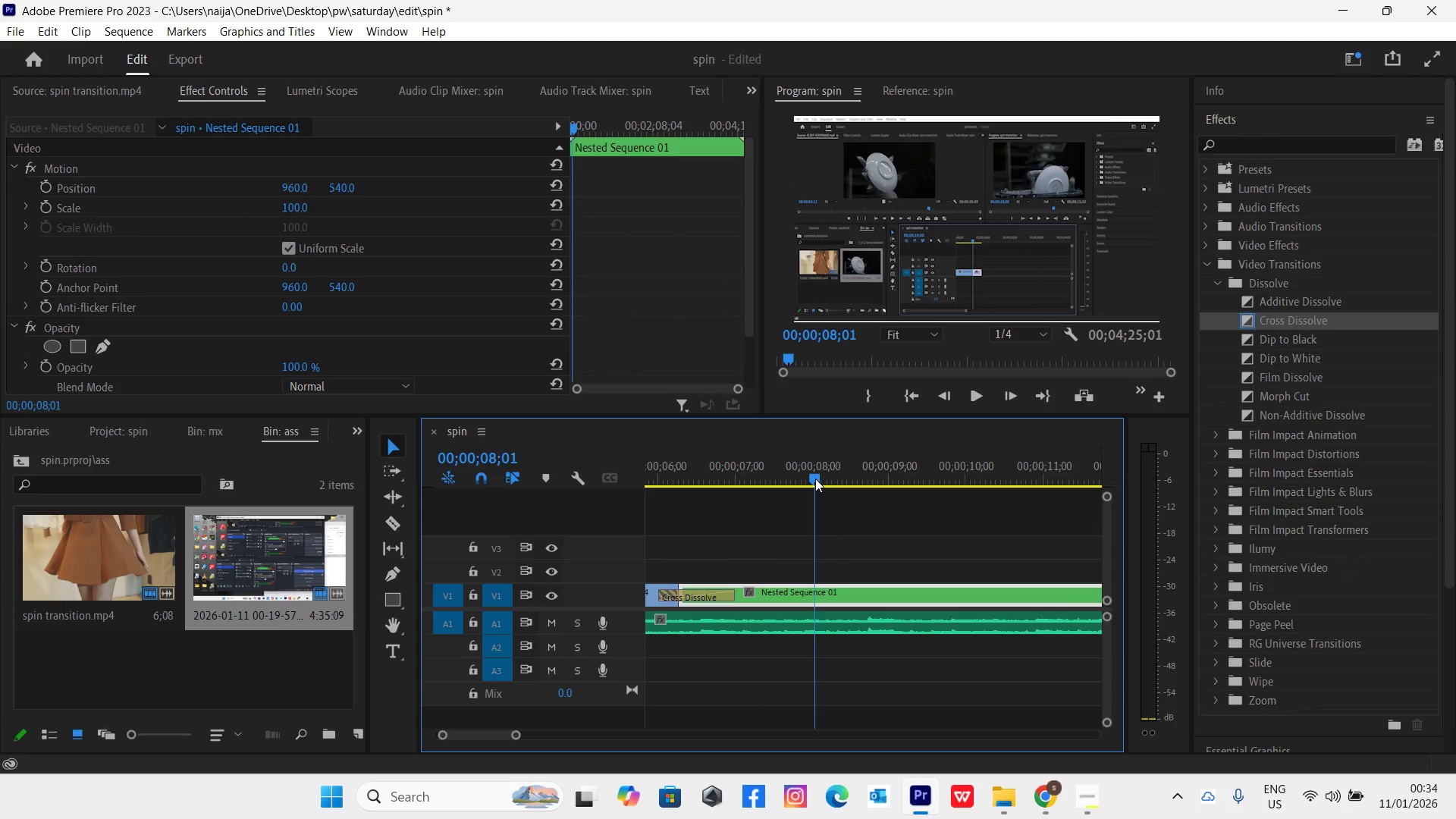 
key(Space)
 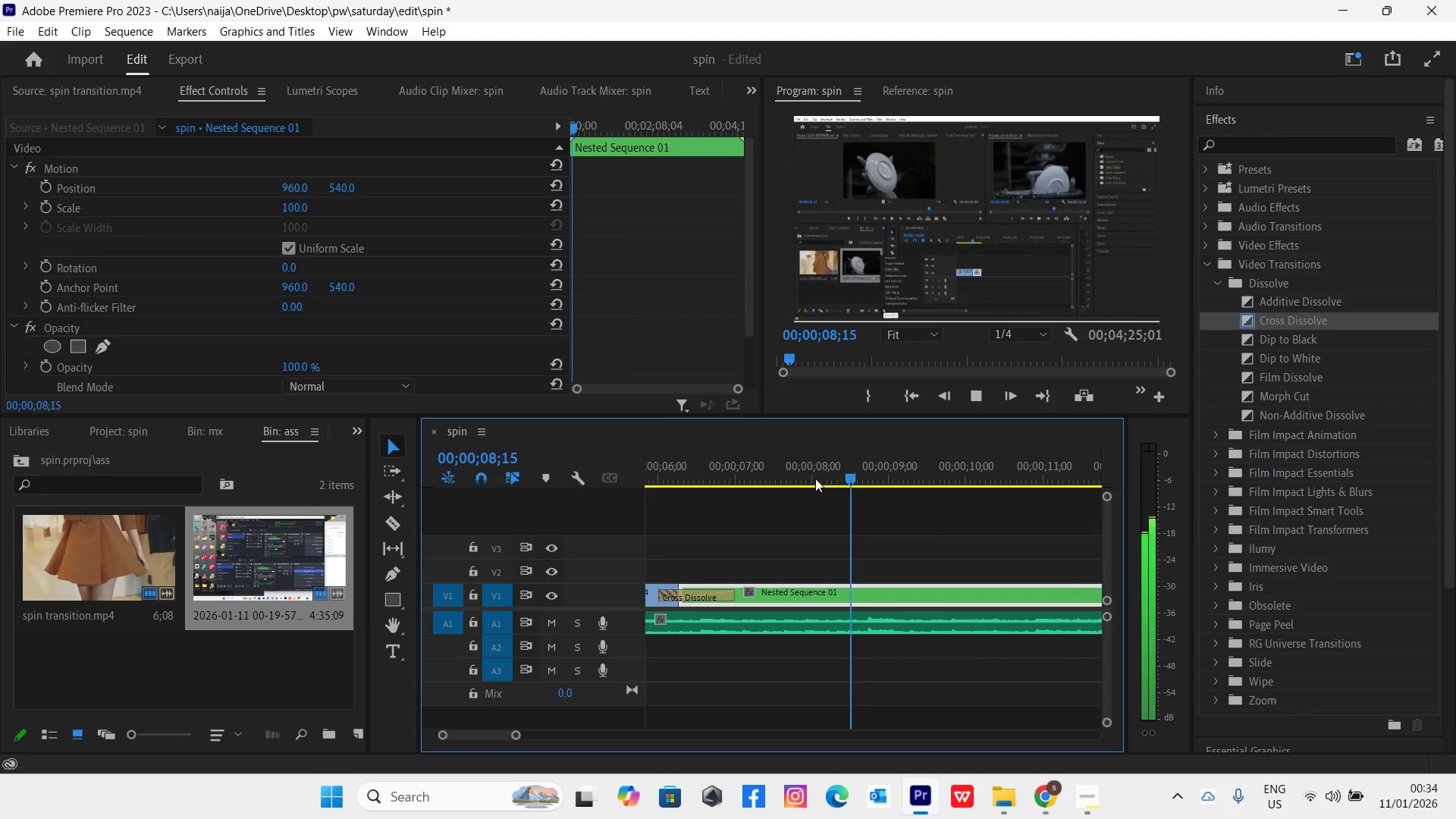 
key(Space)
 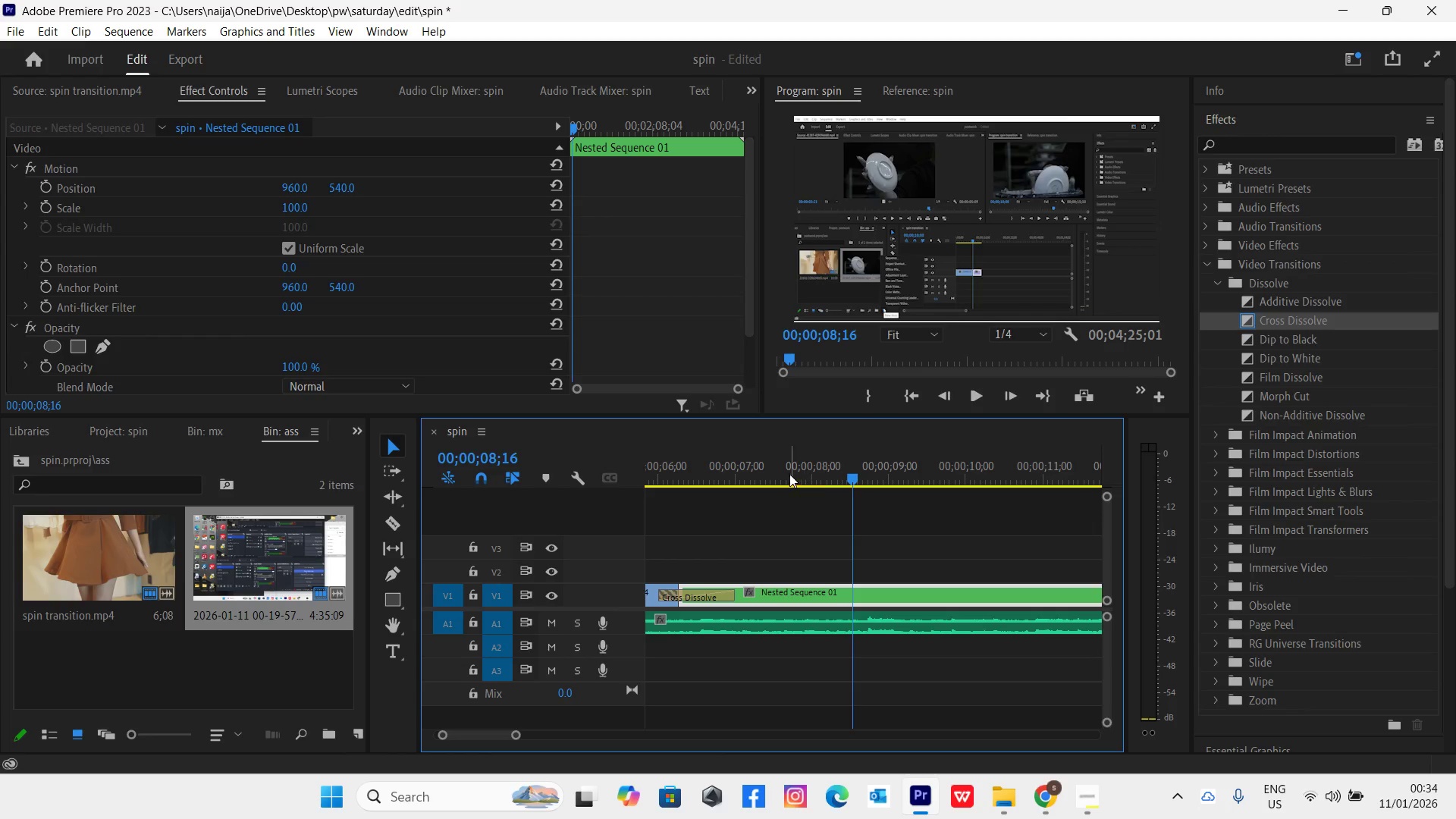 
left_click([780, 474])
 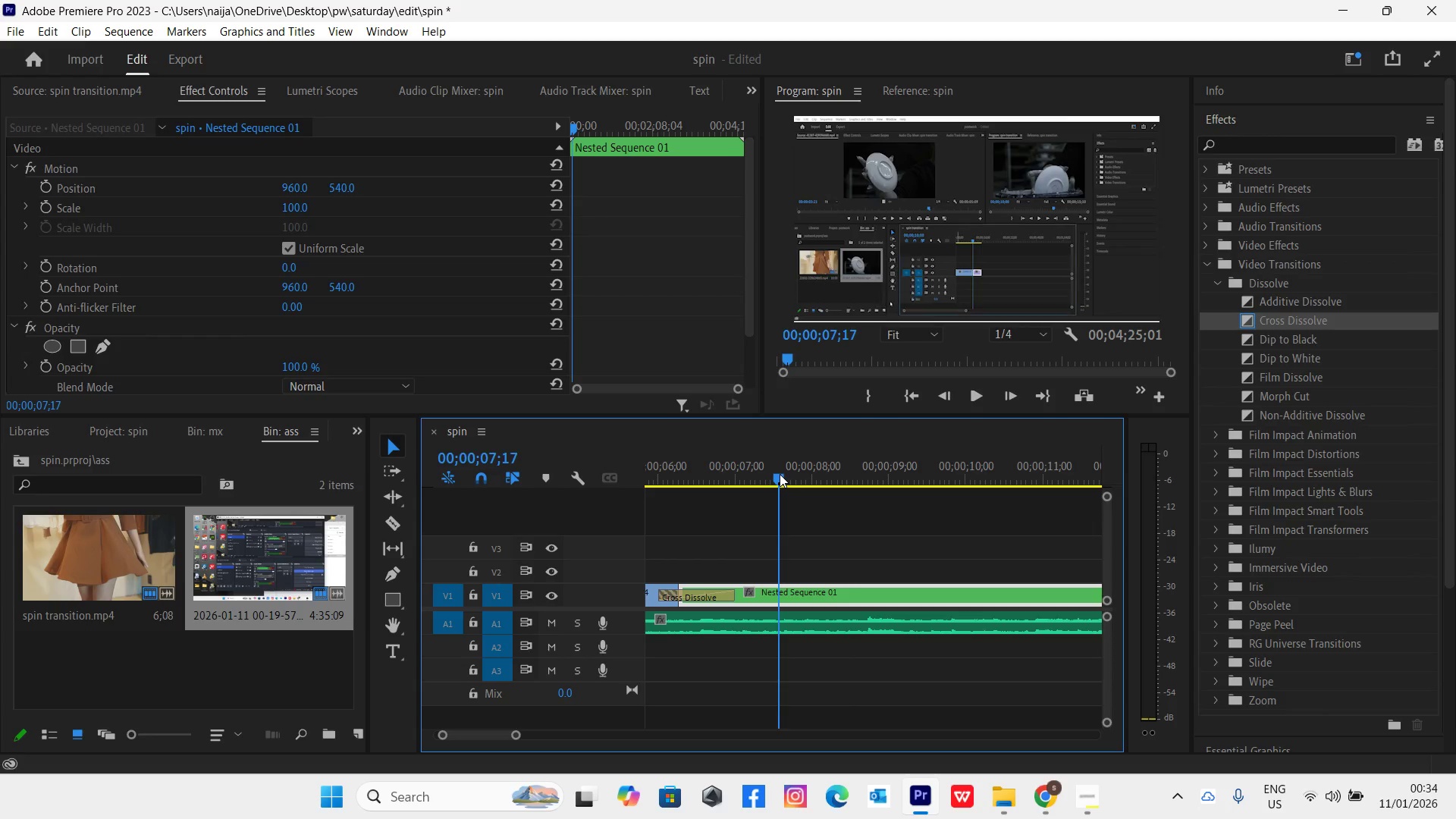 
key(Space)
 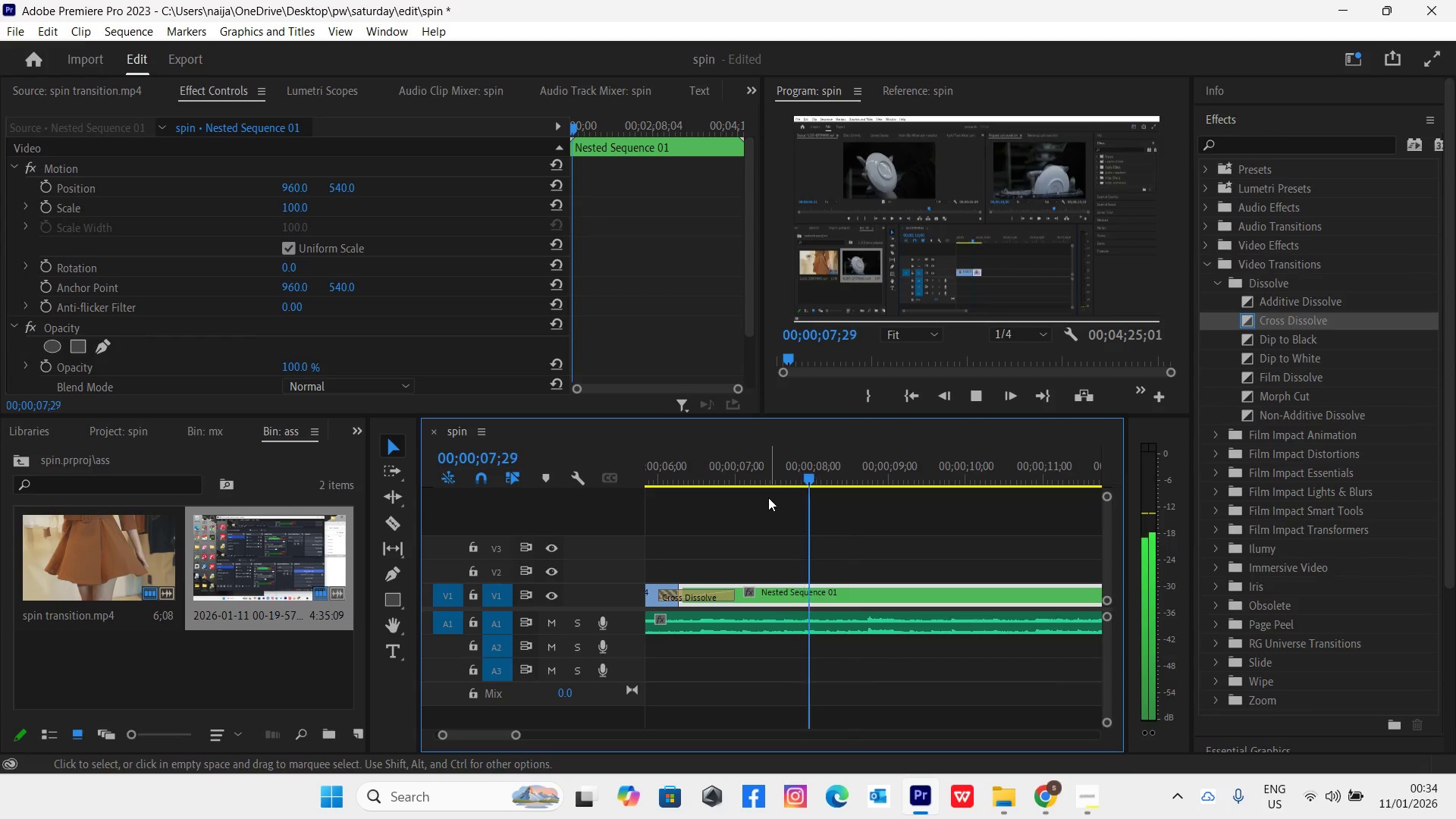 
key(Space)
 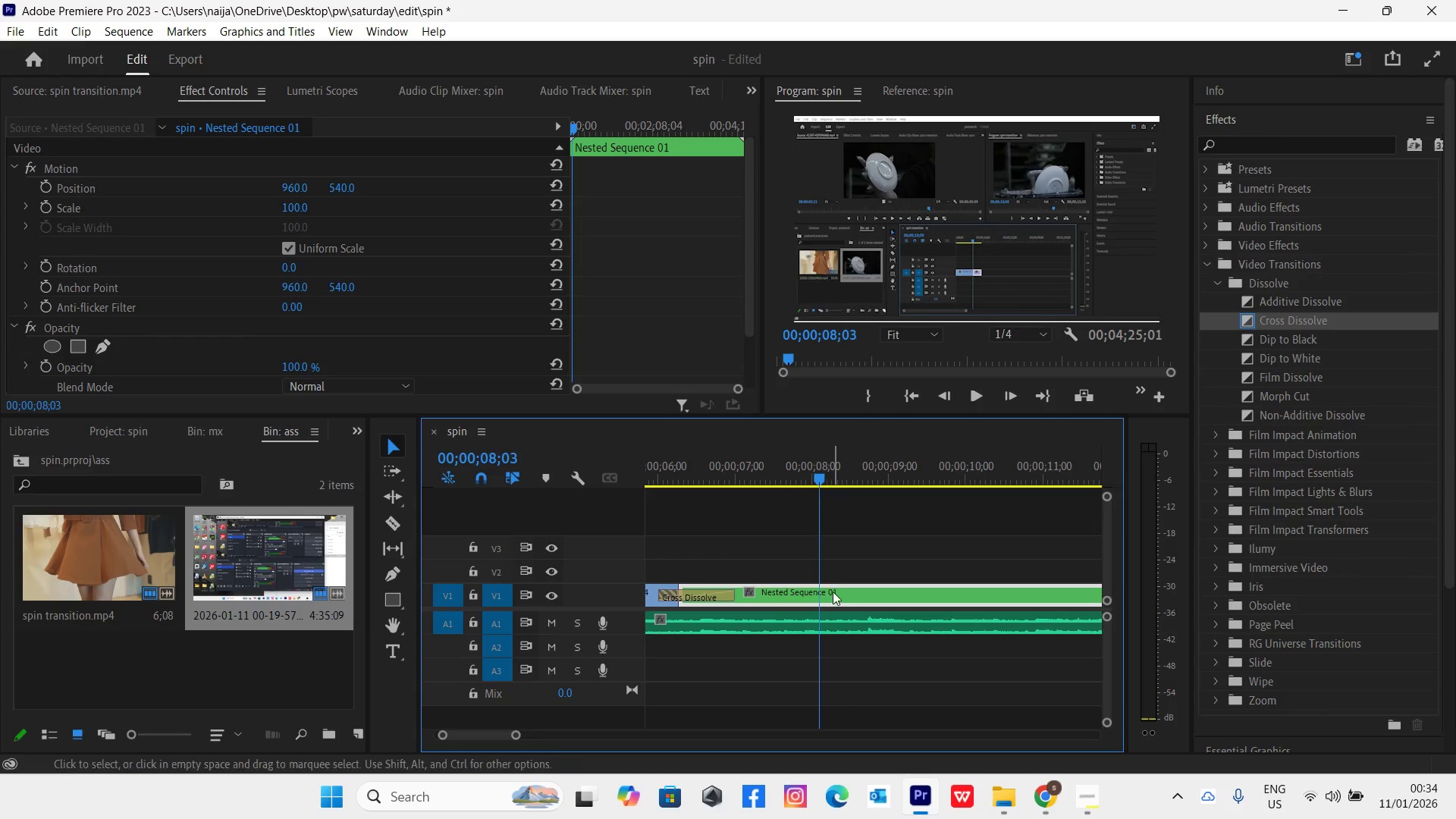 
left_click([834, 595])
 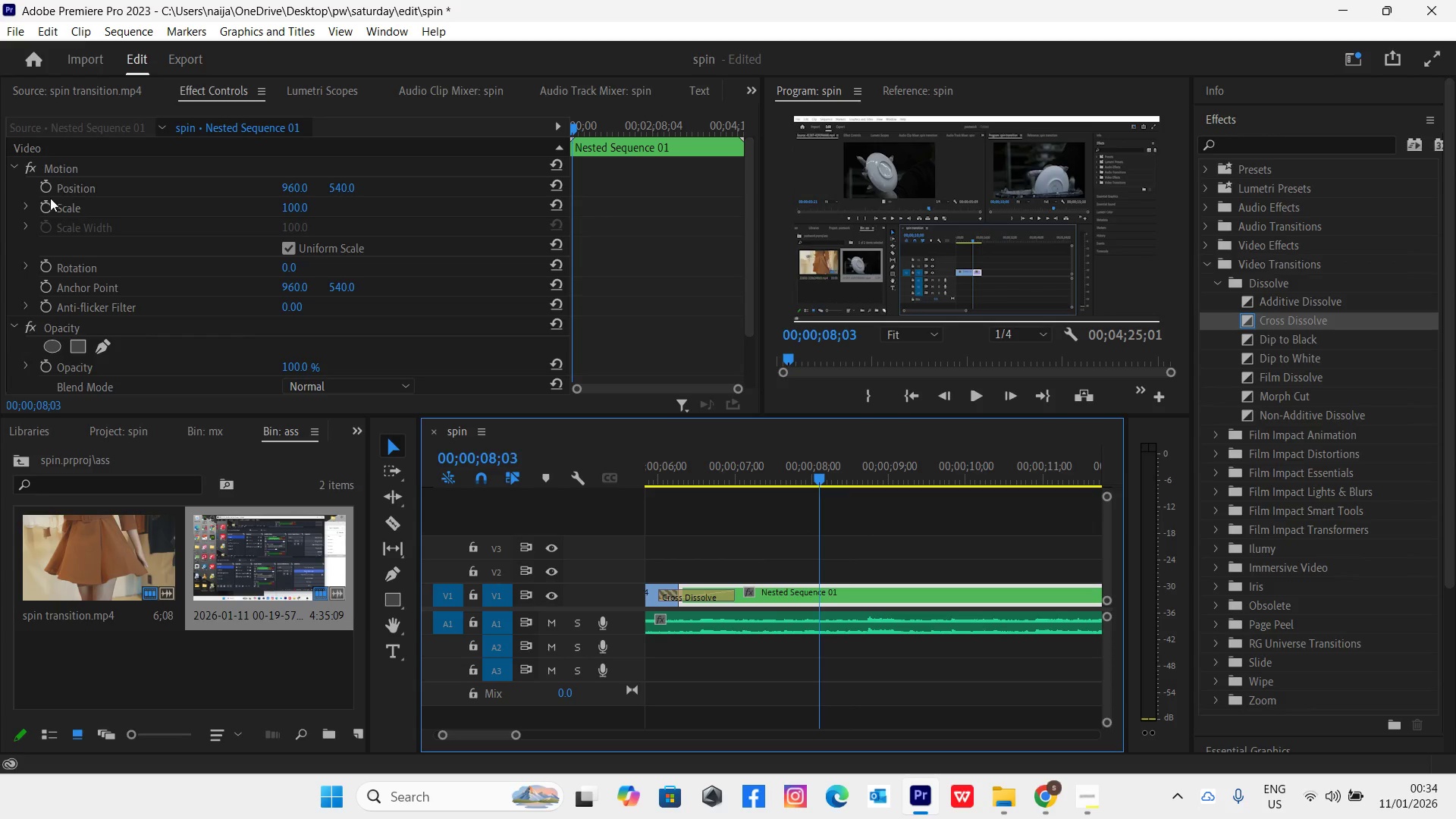 
left_click([49, 204])
 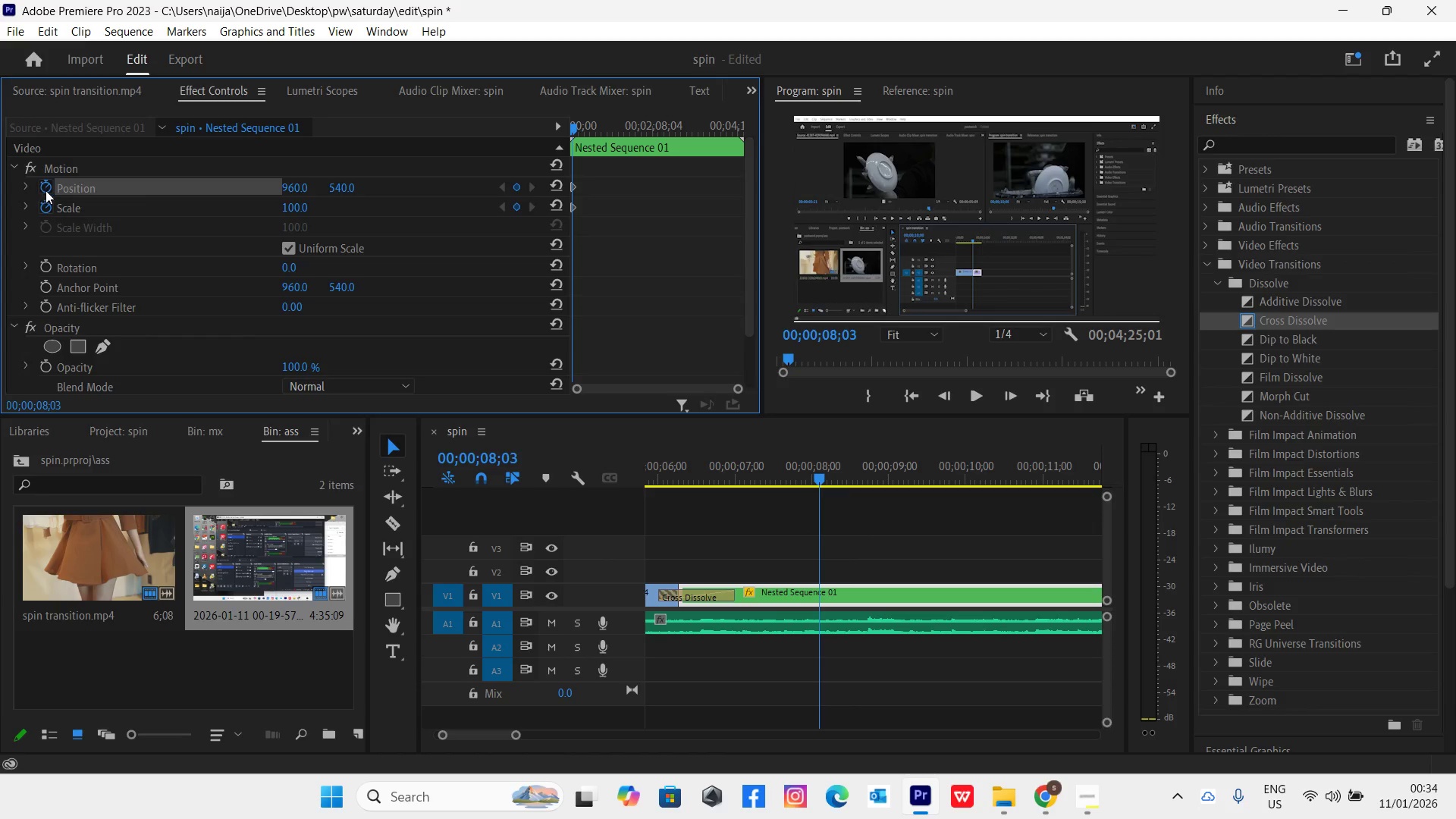 
key(Space)
 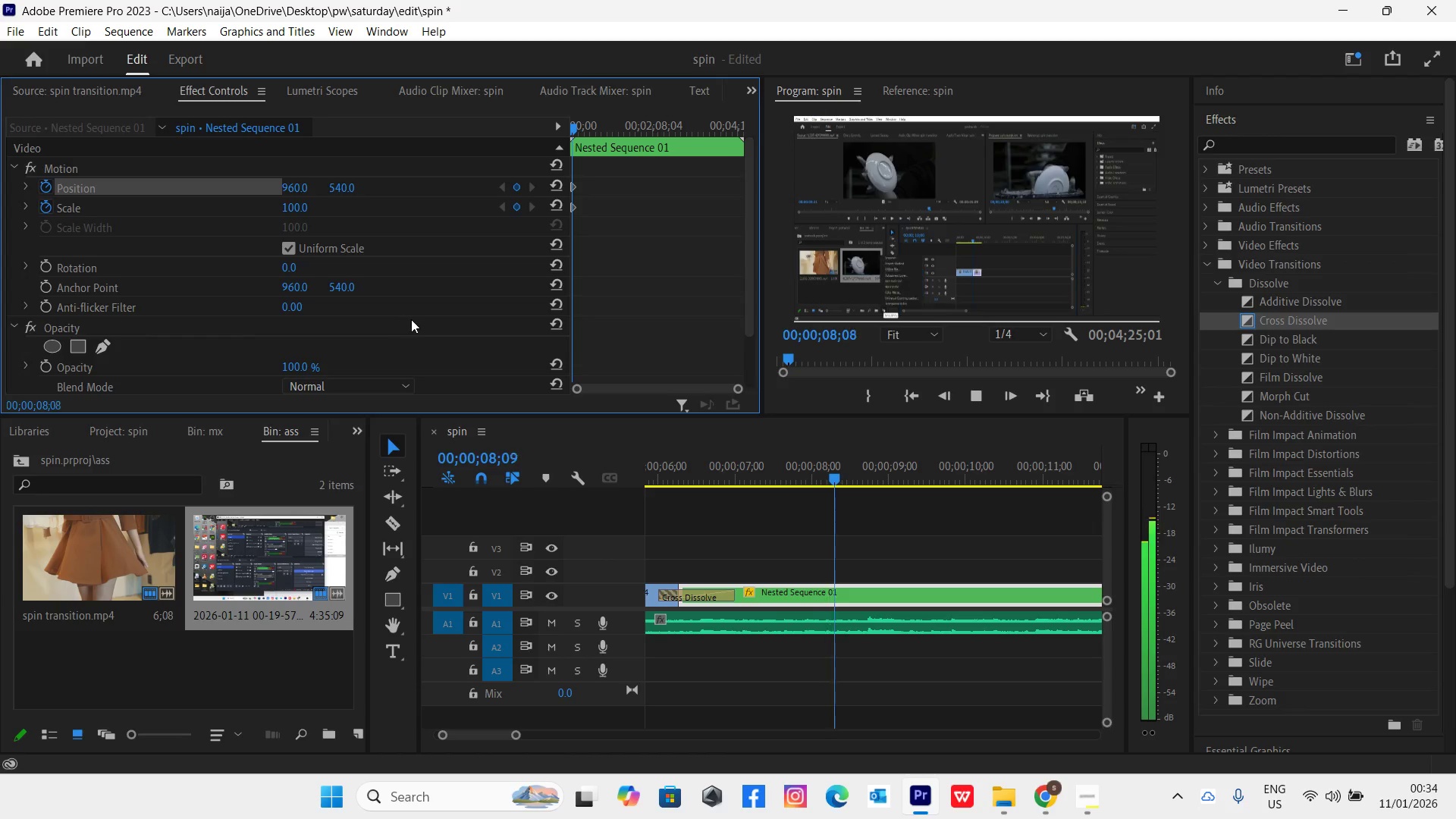 
key(Space)
 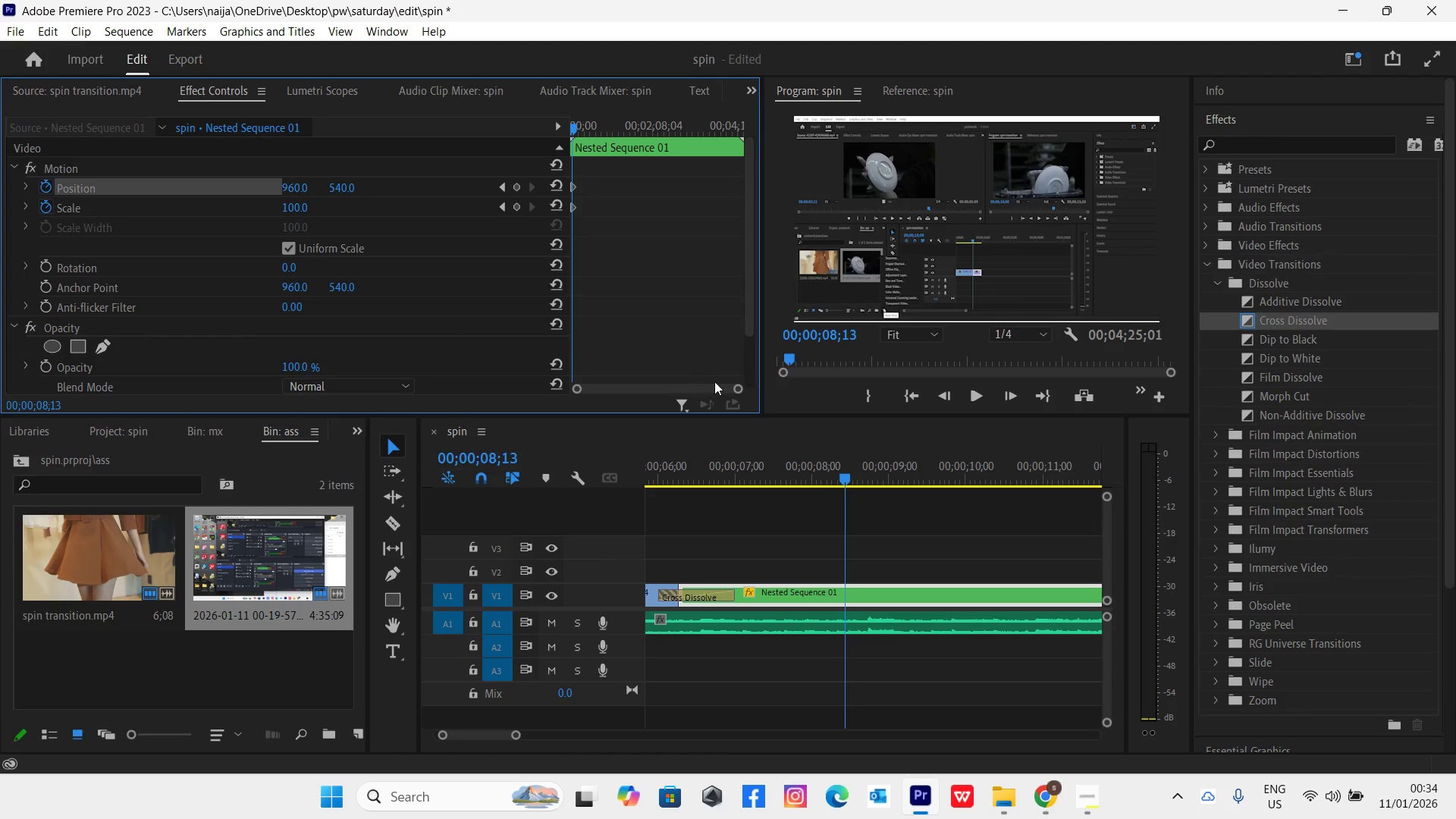 
left_click_drag(start_coordinate=[736, 385], to_coordinate=[707, 399])
 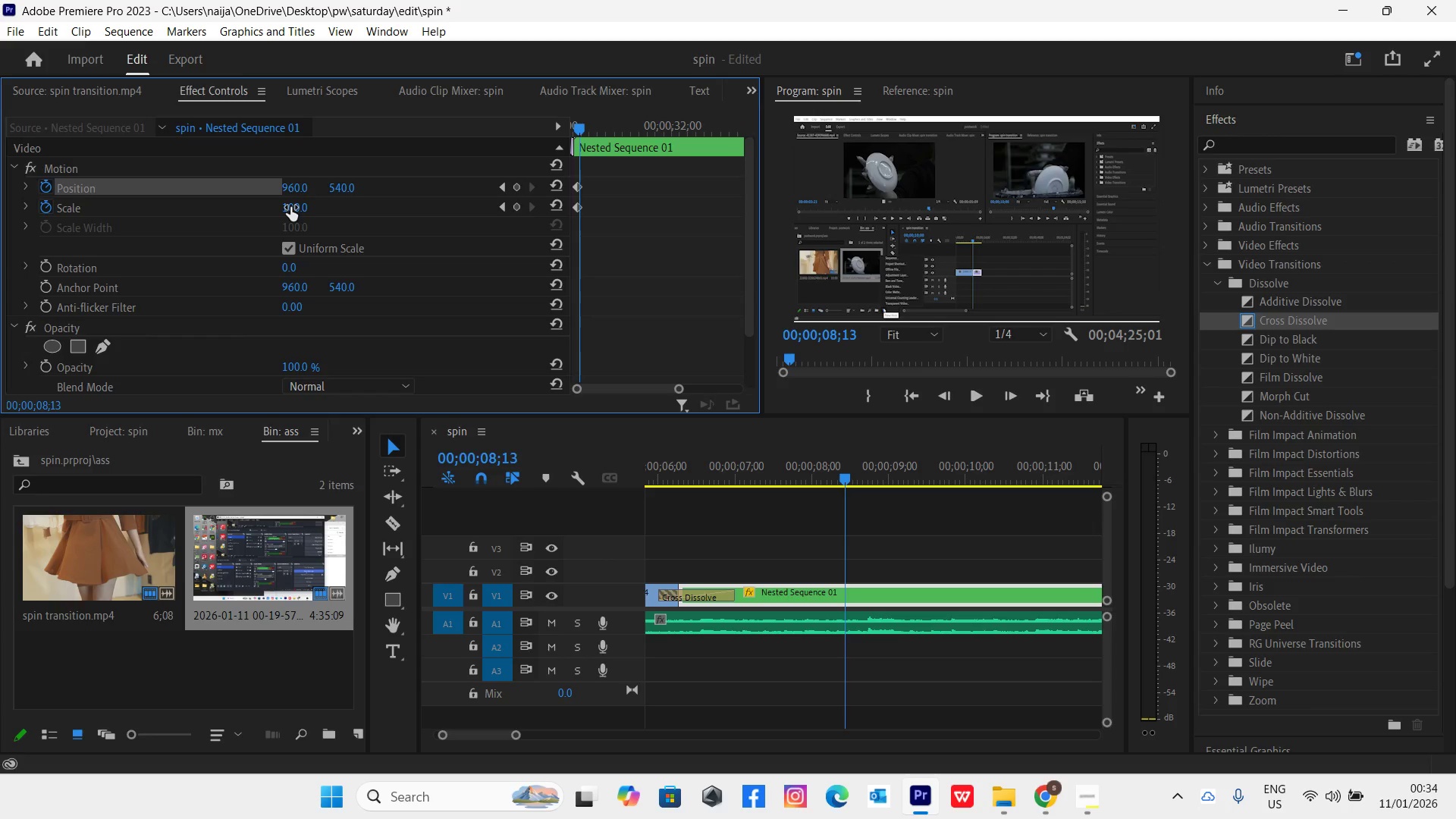 
left_click_drag(start_coordinate=[290, 207], to_coordinate=[349, 218])
 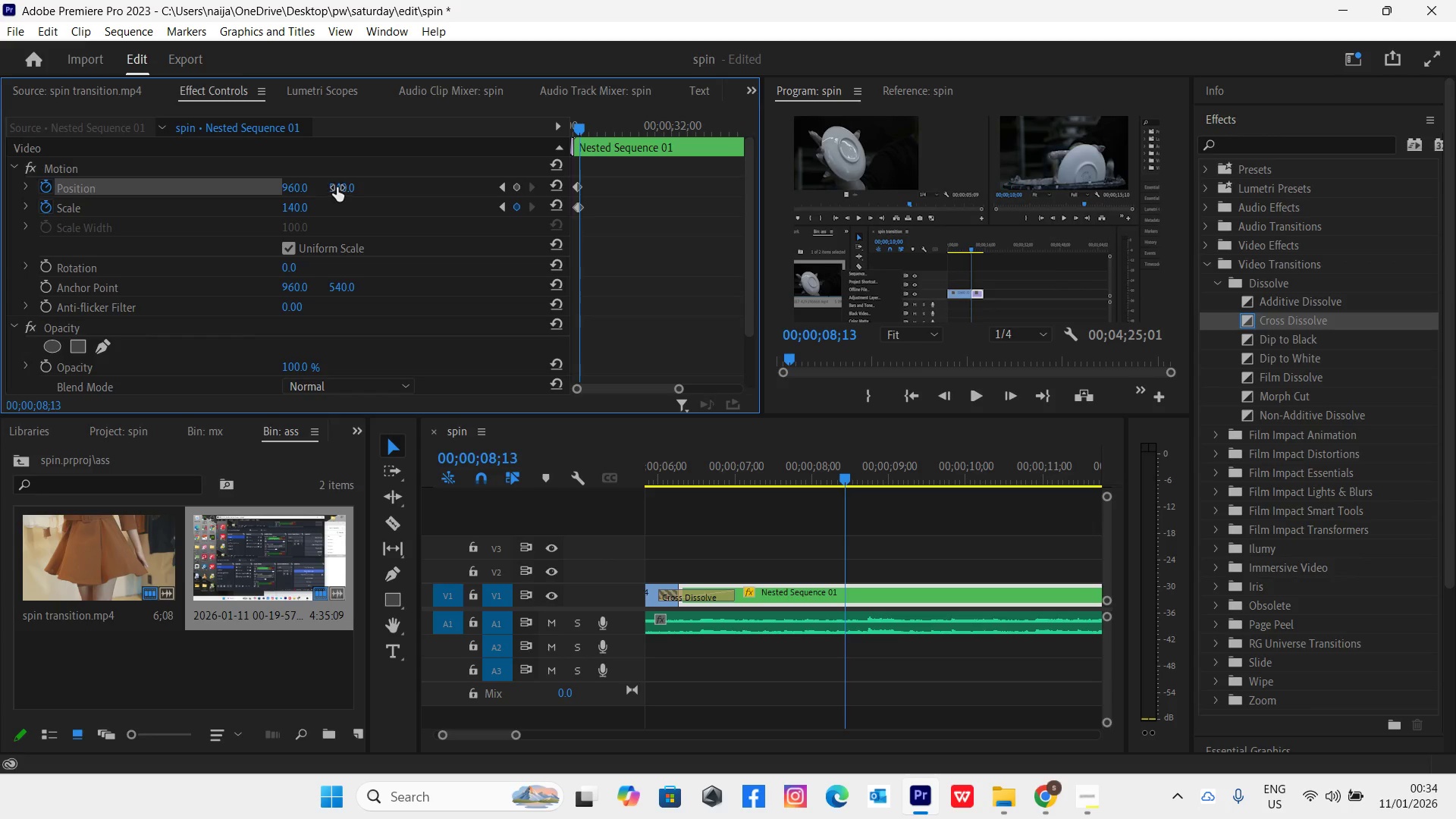 
left_click_drag(start_coordinate=[337, 187], to_coordinate=[152, 256])
 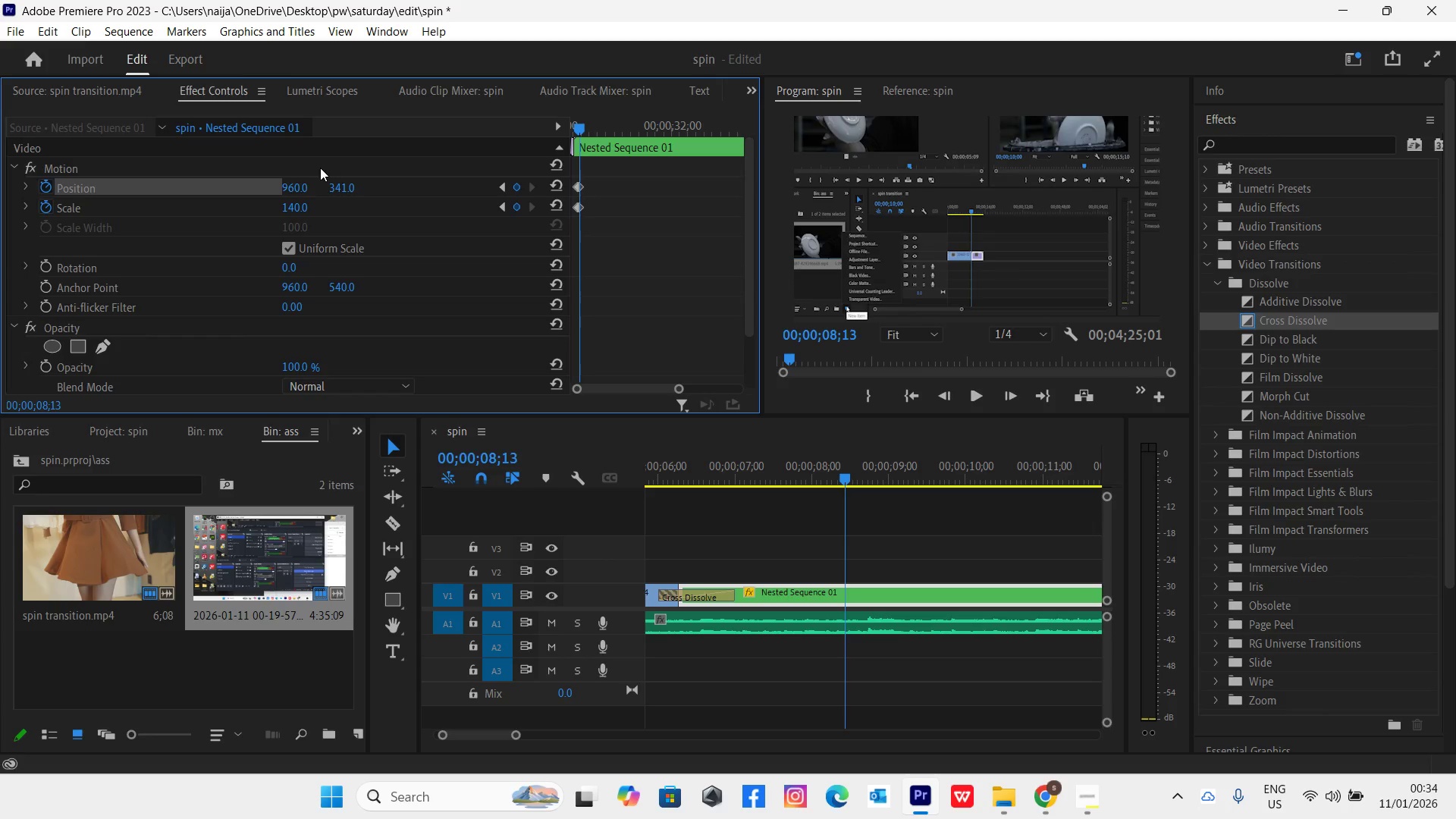 
left_click_drag(start_coordinate=[297, 185], to_coordinate=[655, 138])
 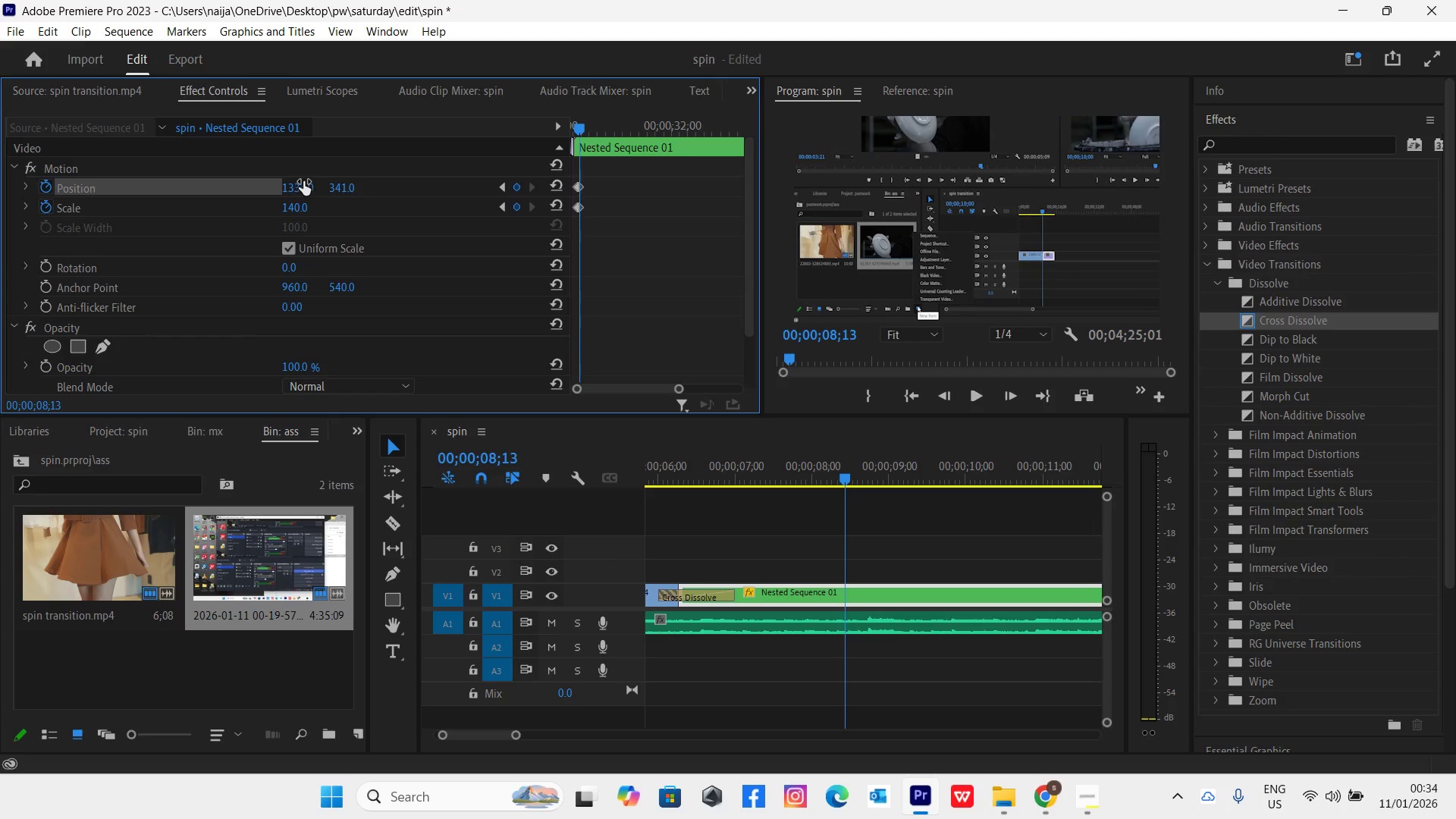 
key(Control+Backquote)
 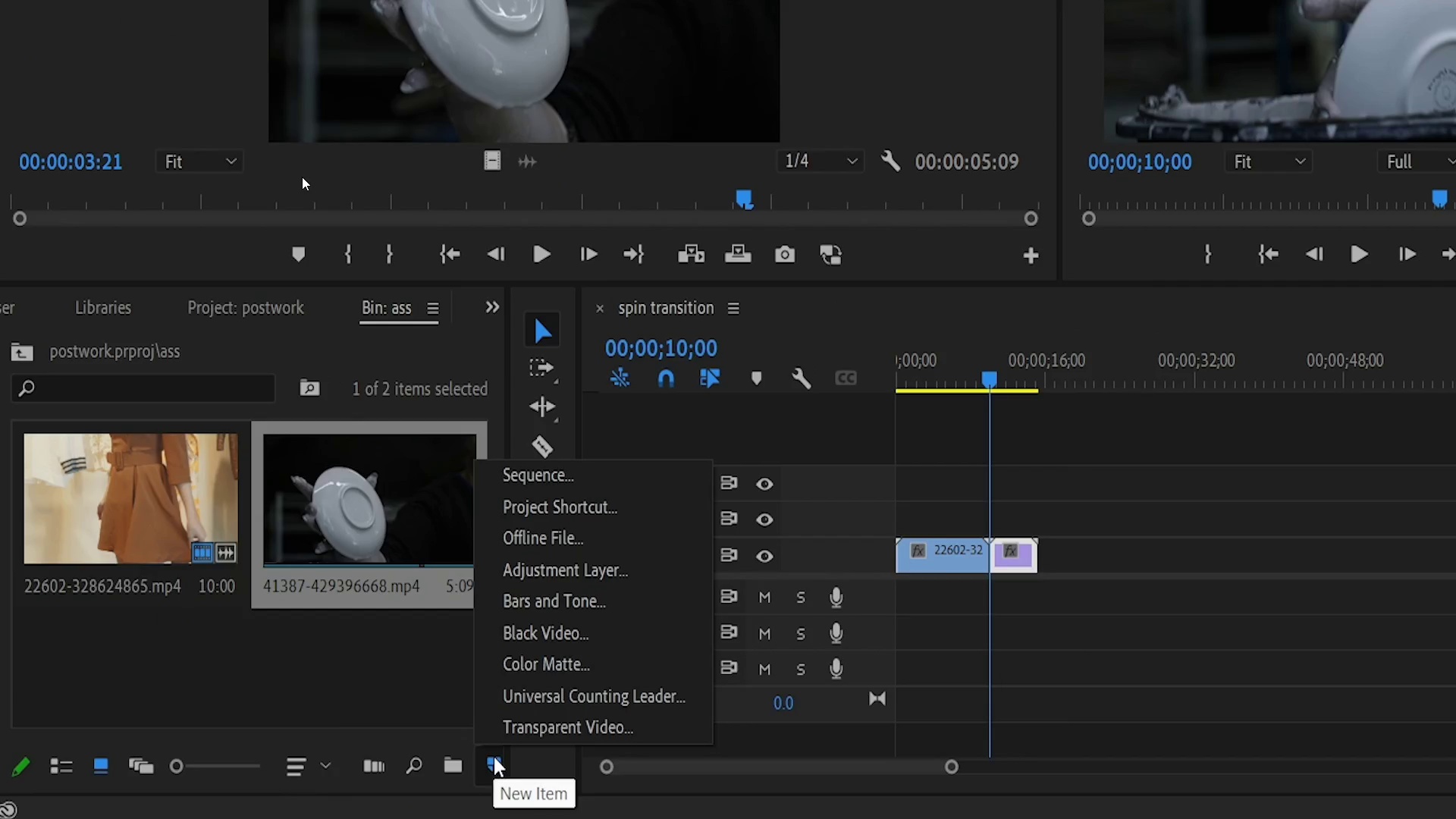 
key(Control+Backquote)
 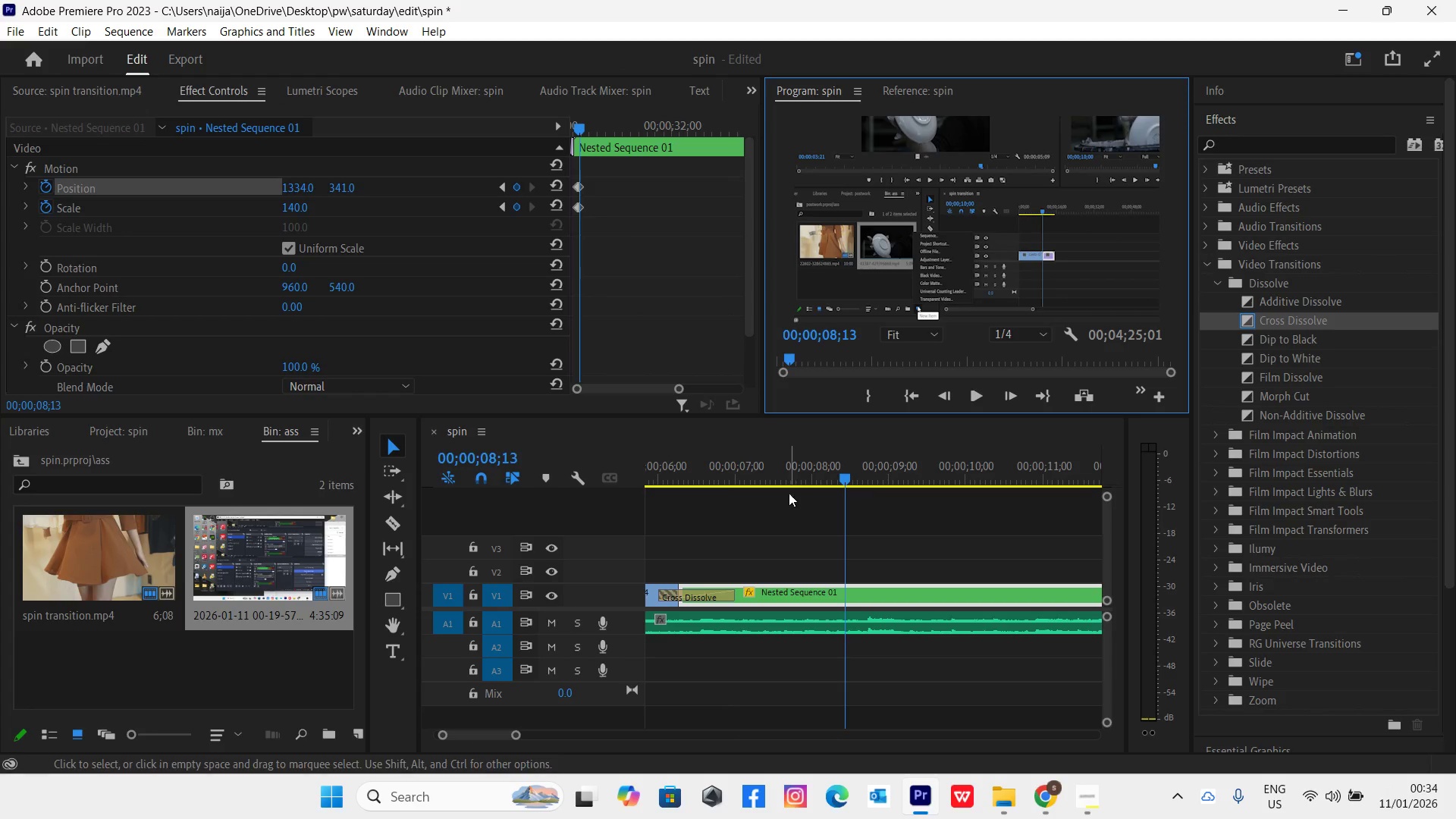 
left_click([809, 471])
 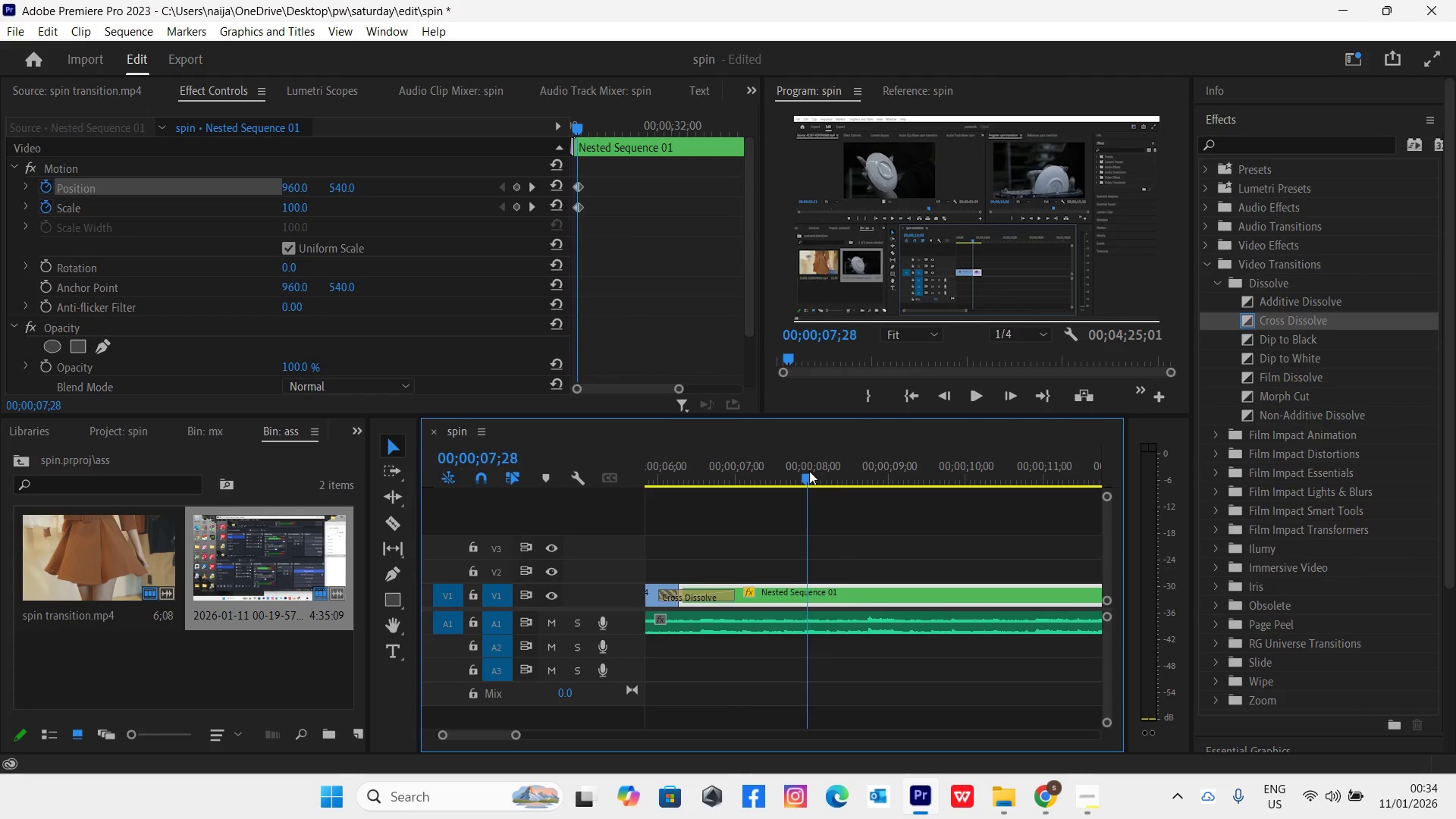 
key(Space)
 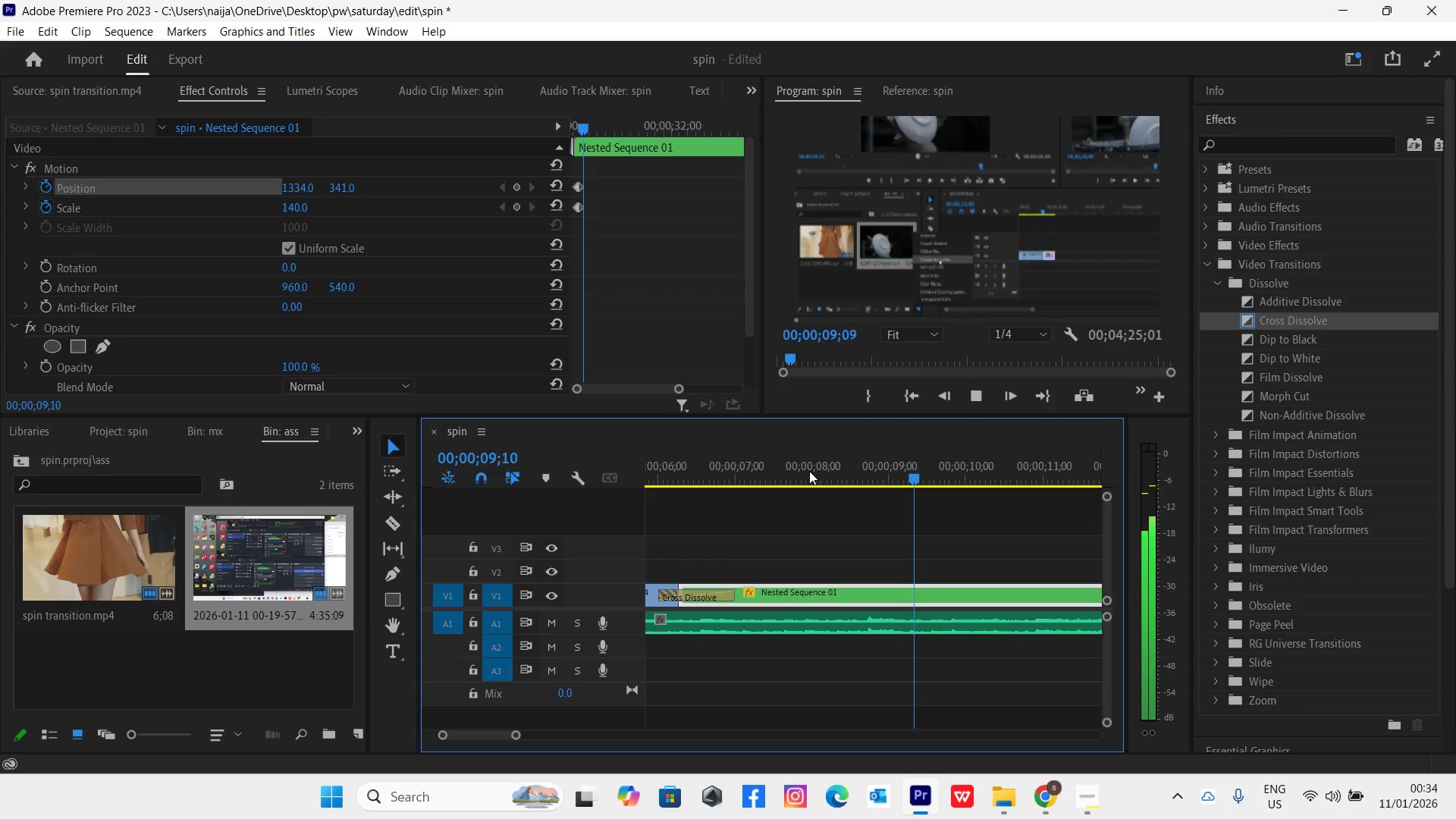 
key(Space)
 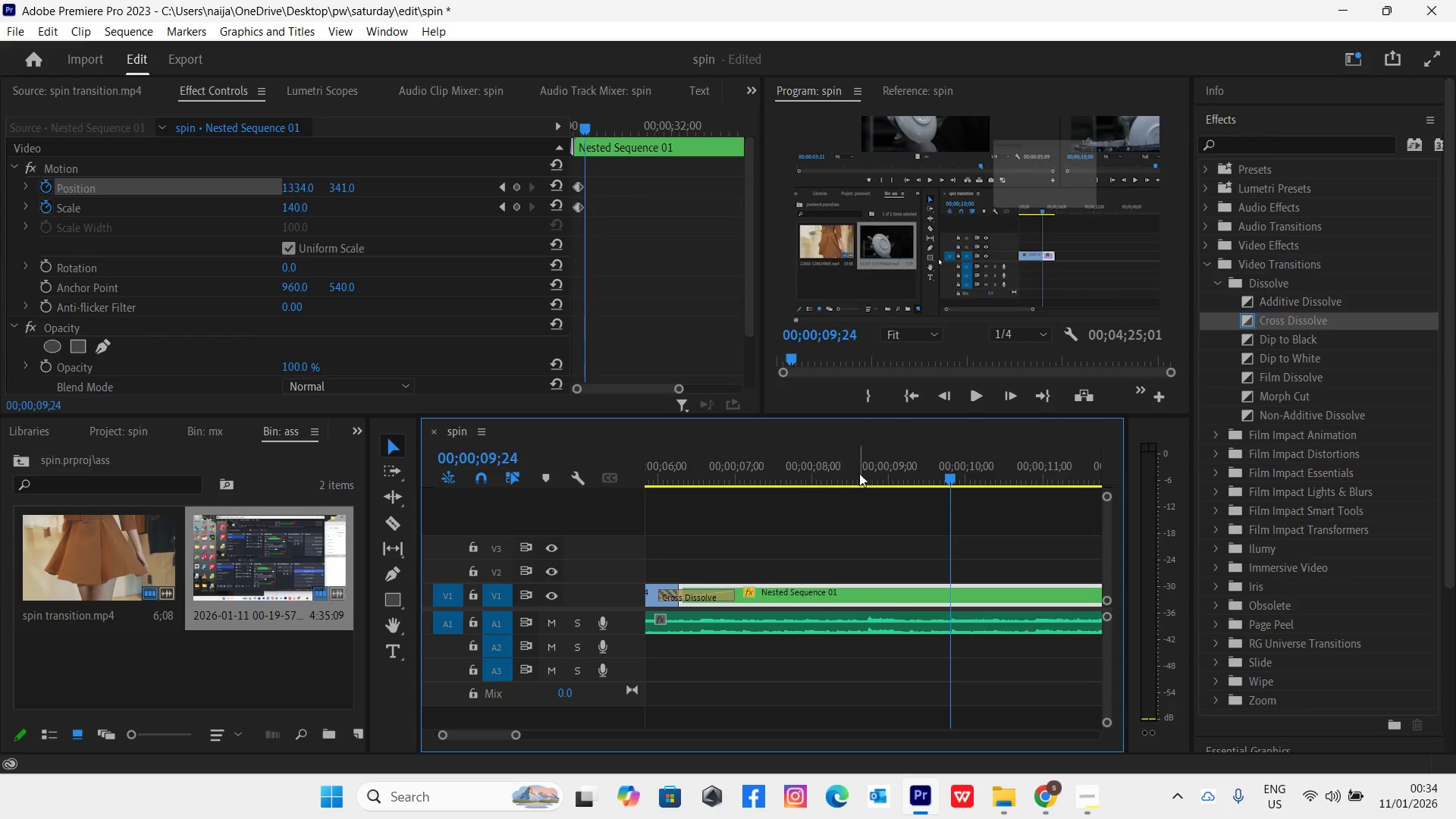 
left_click([890, 479])
 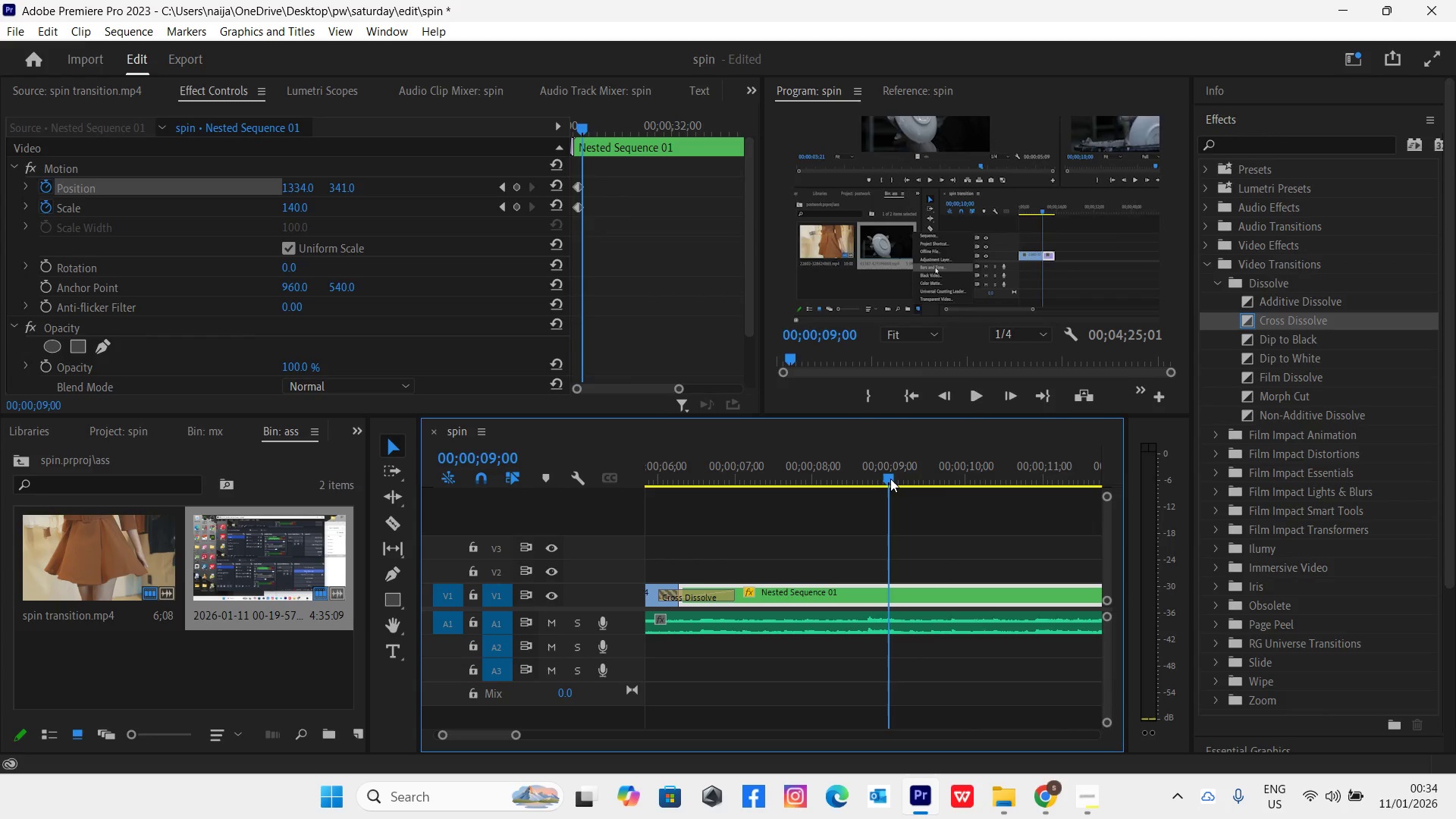 
key(Space)
 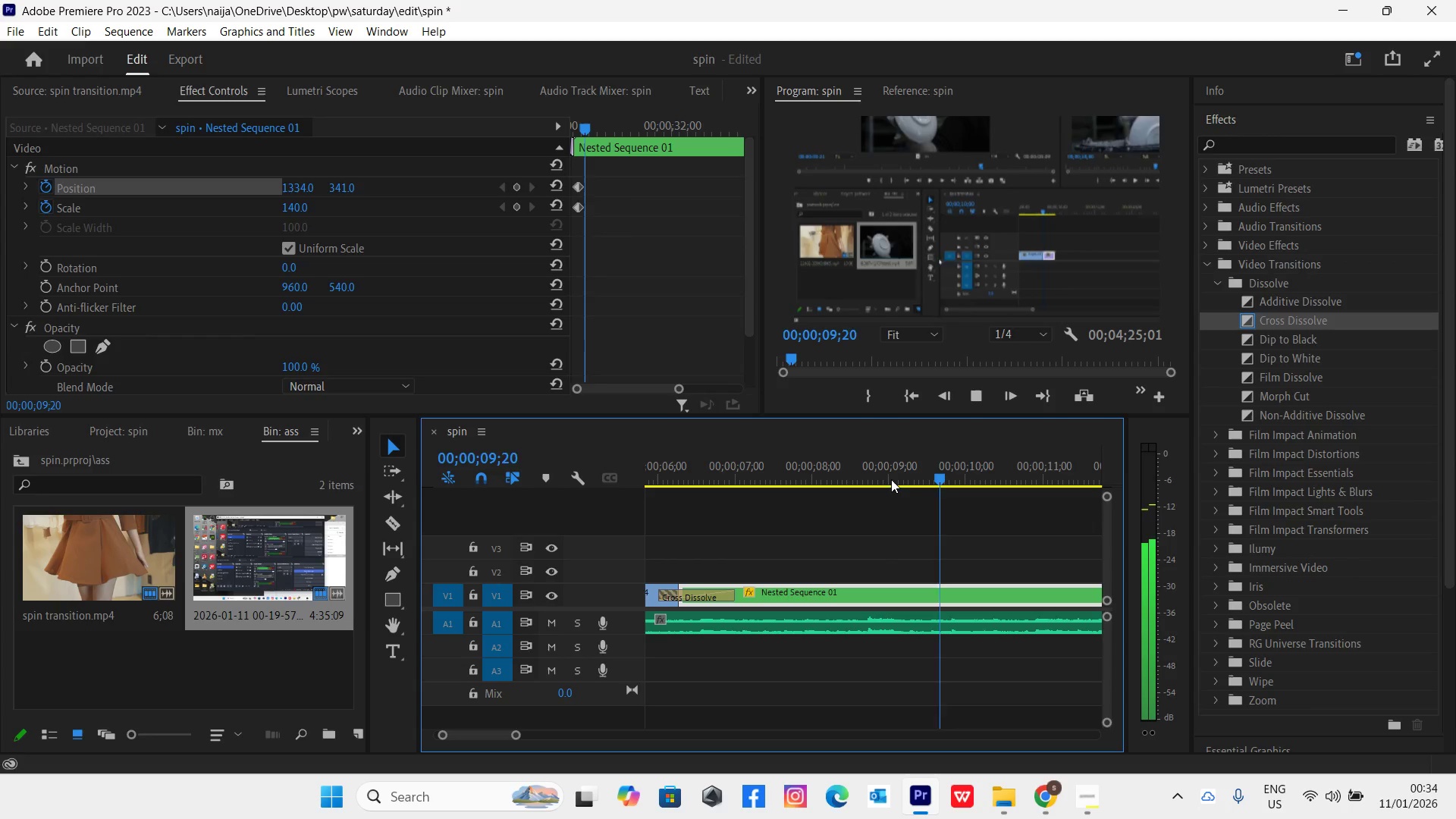 
key(Space)
 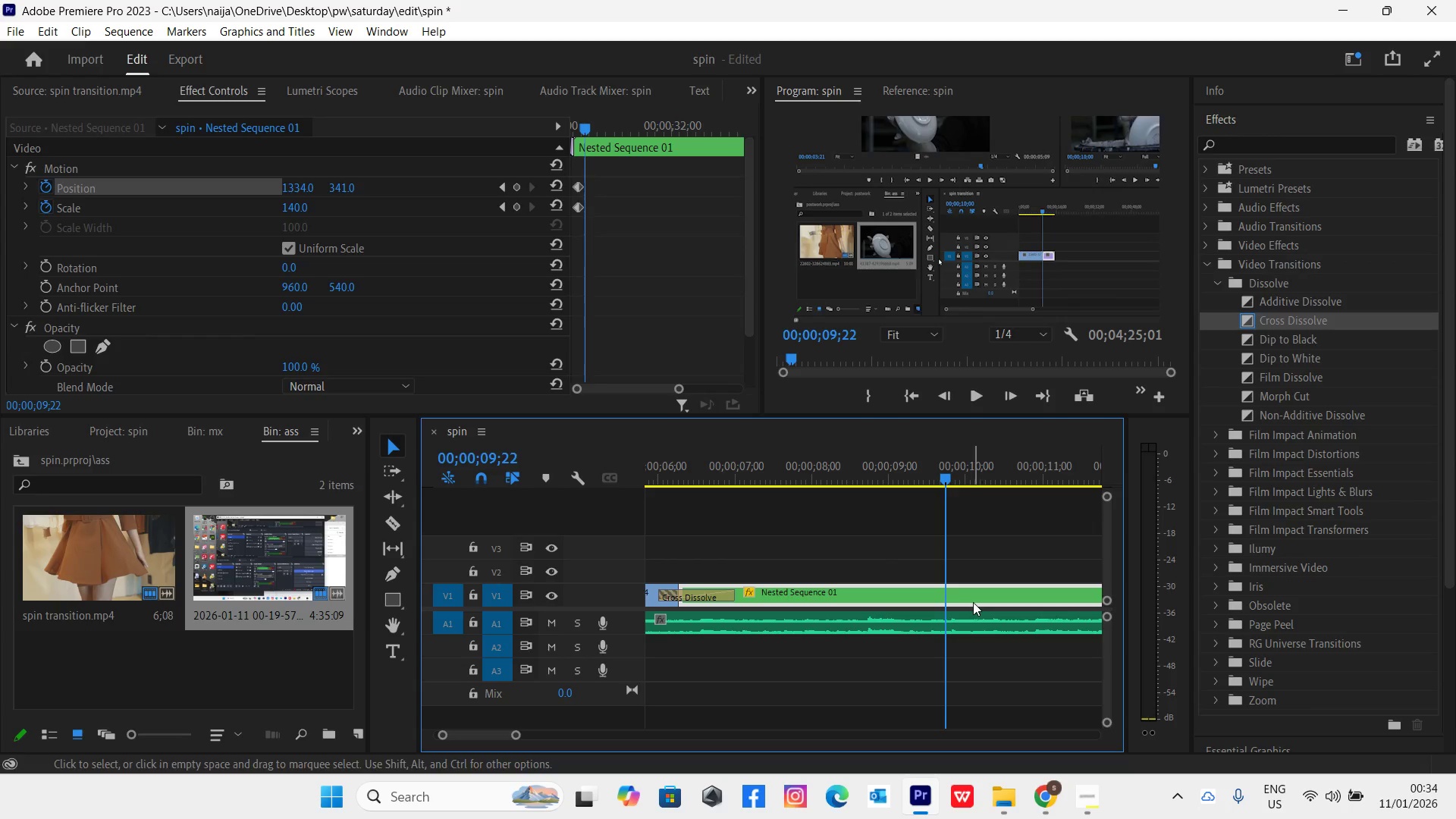 
key(C)
 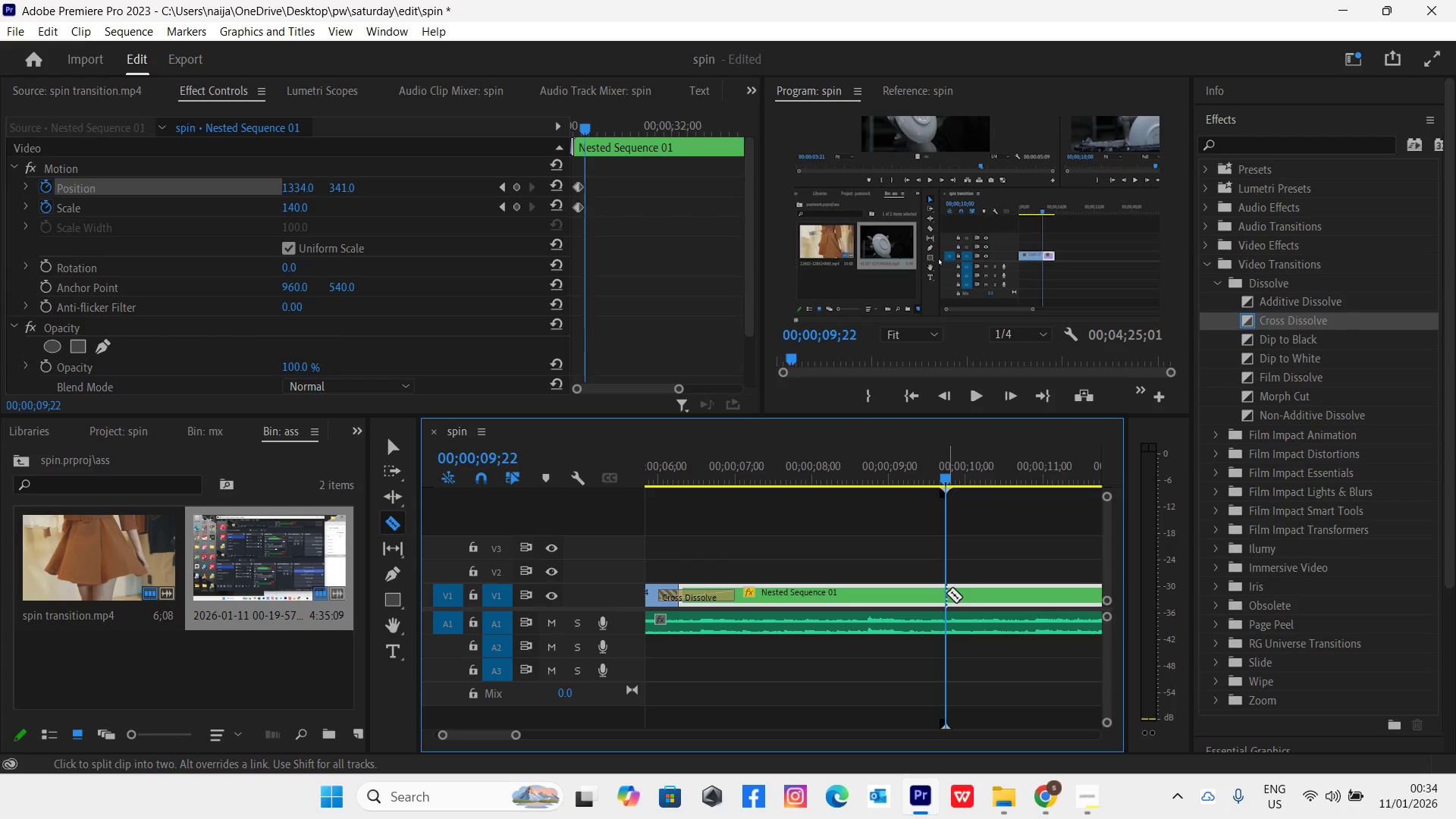 
left_click([944, 593])
 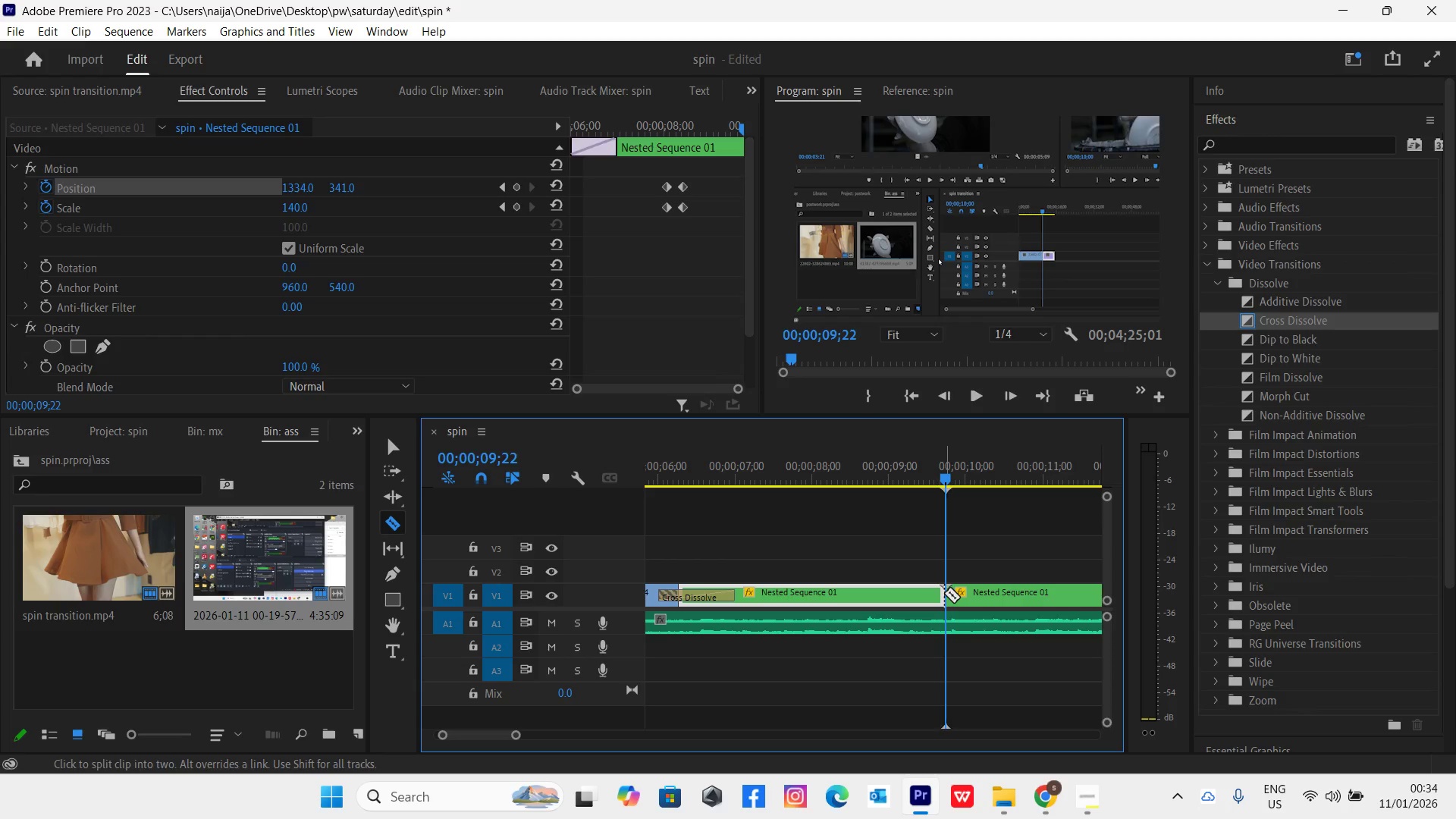 
key(V)
 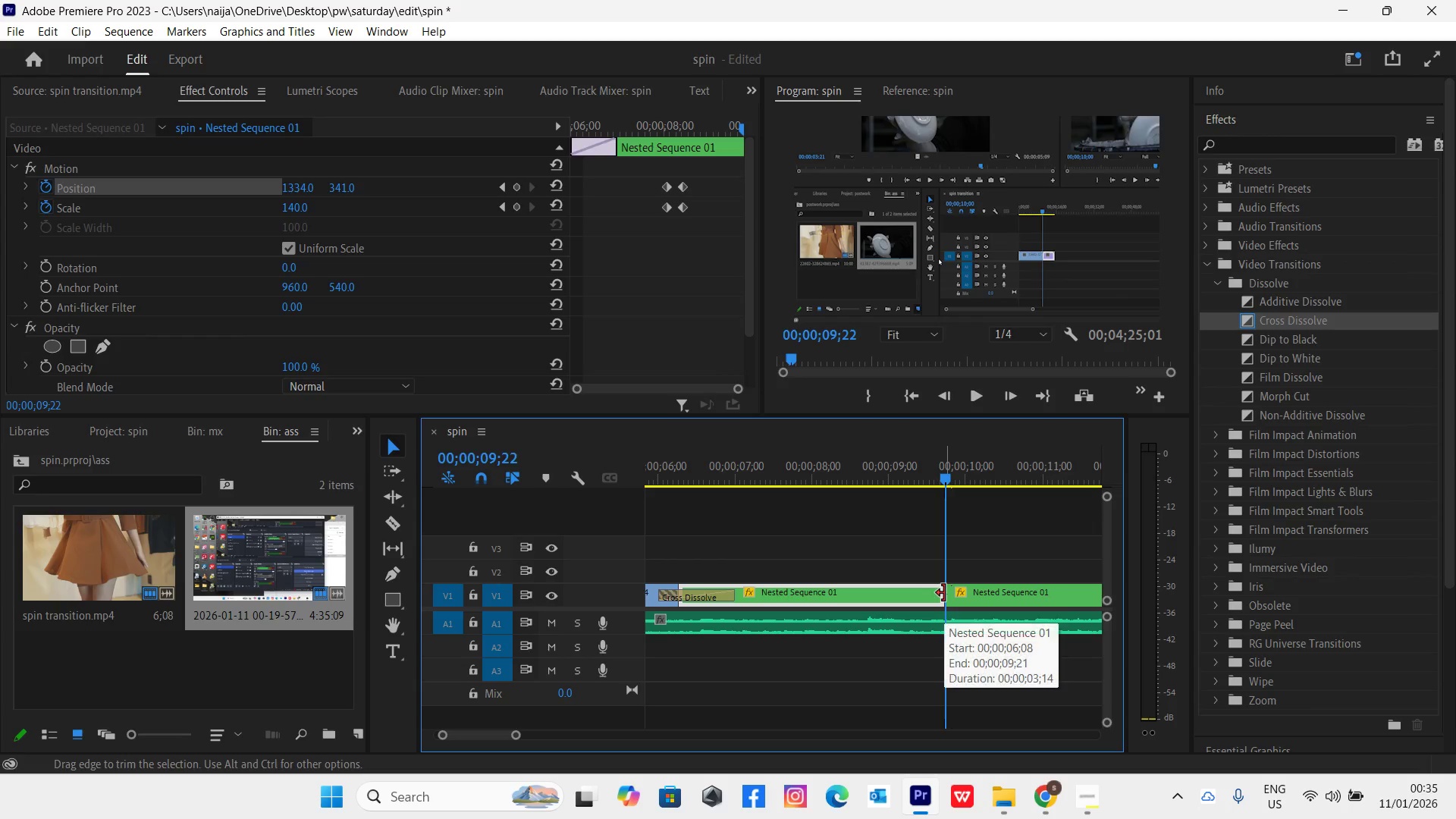 
key(Equal)
 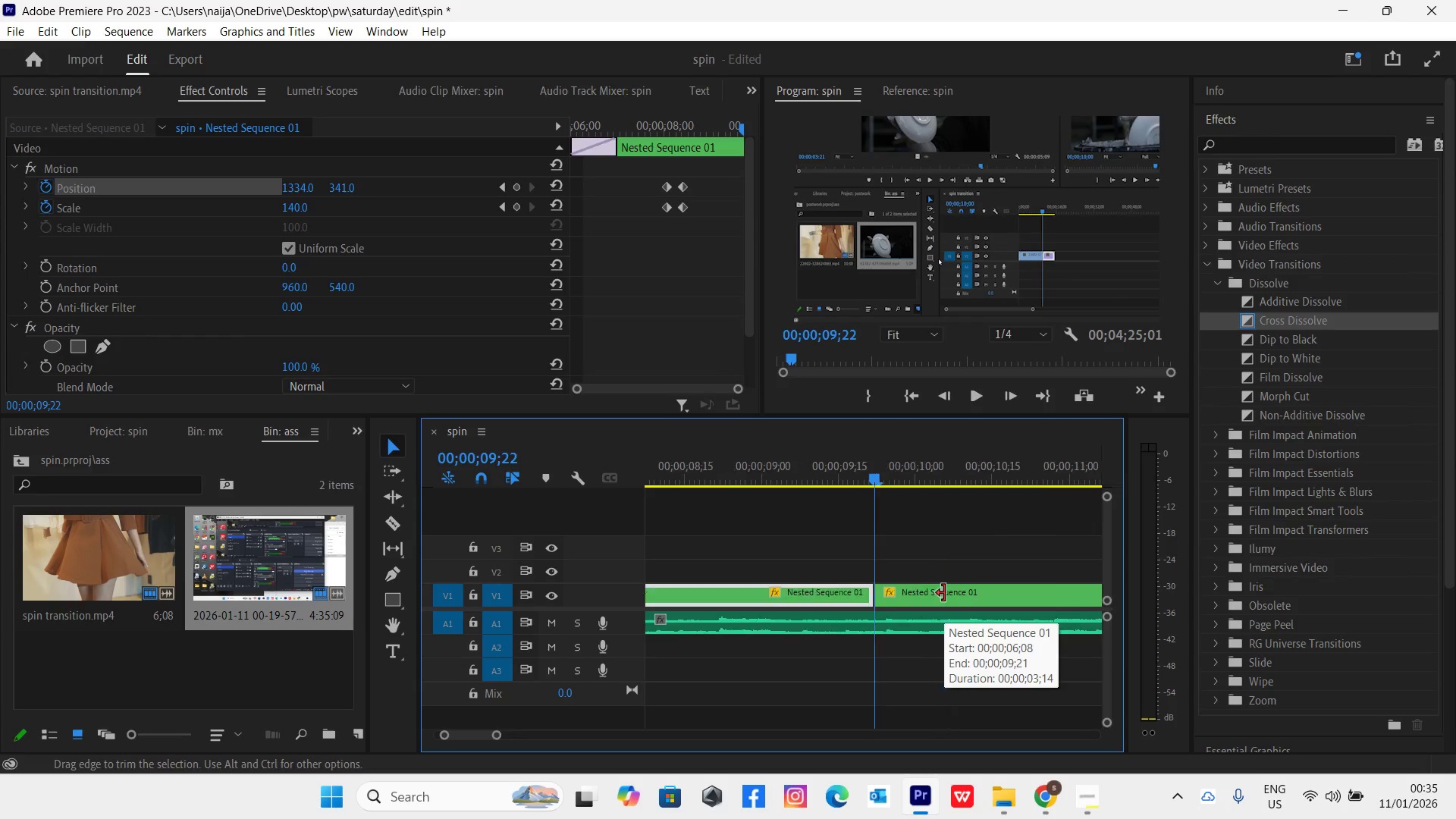 
key(Equal)
 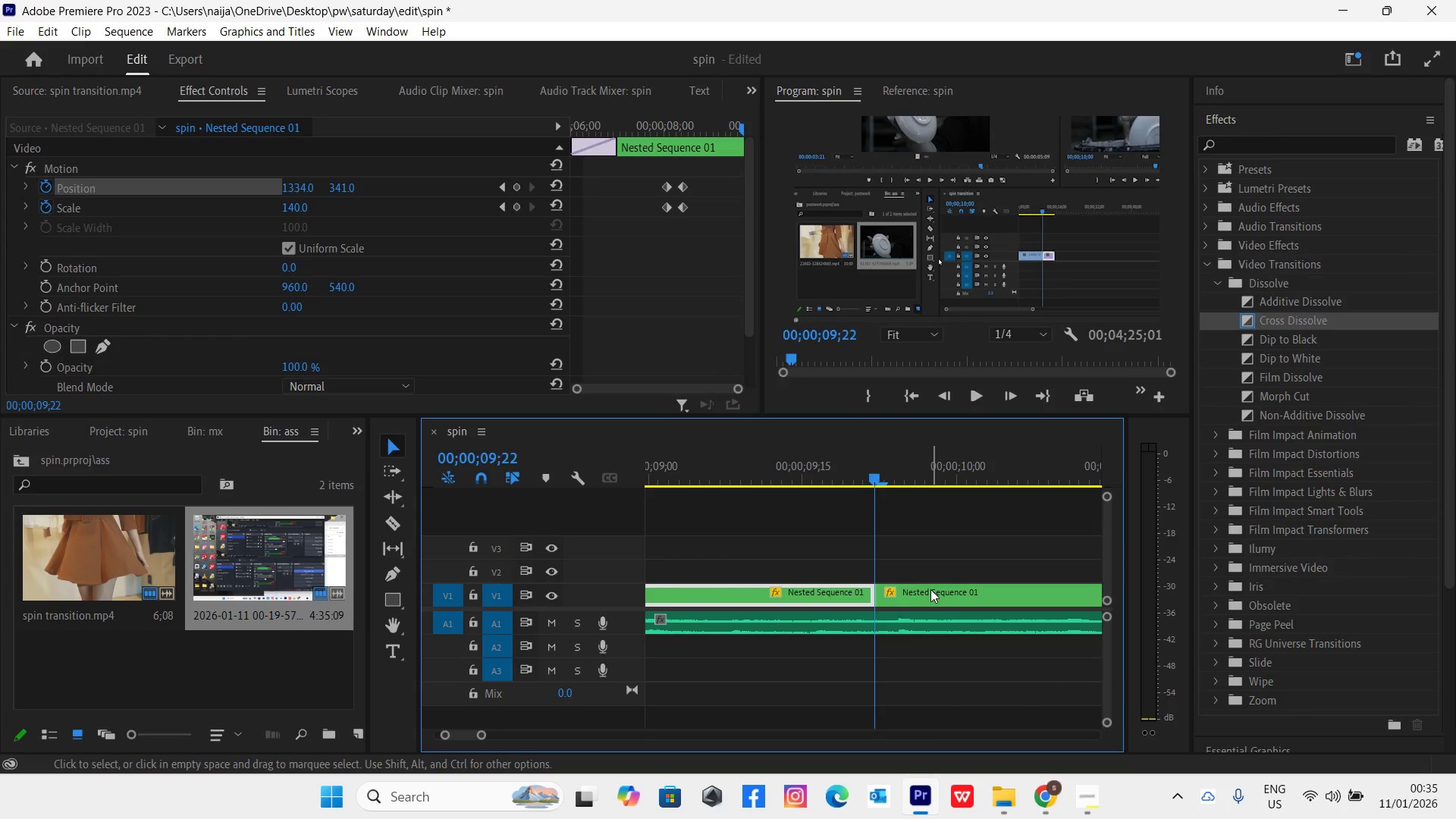 
key(ArrowRight)
 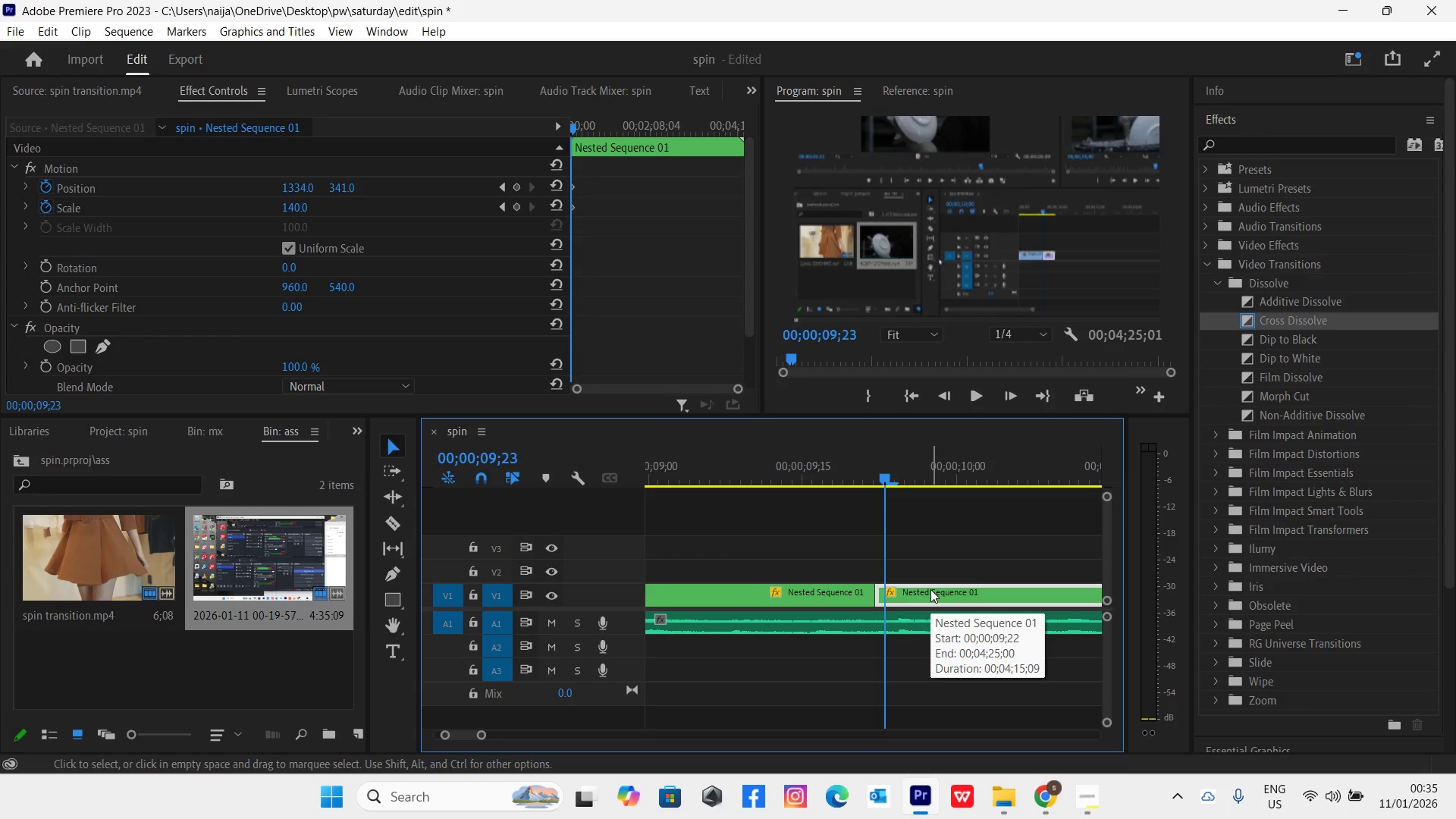 
key(ArrowRight)
 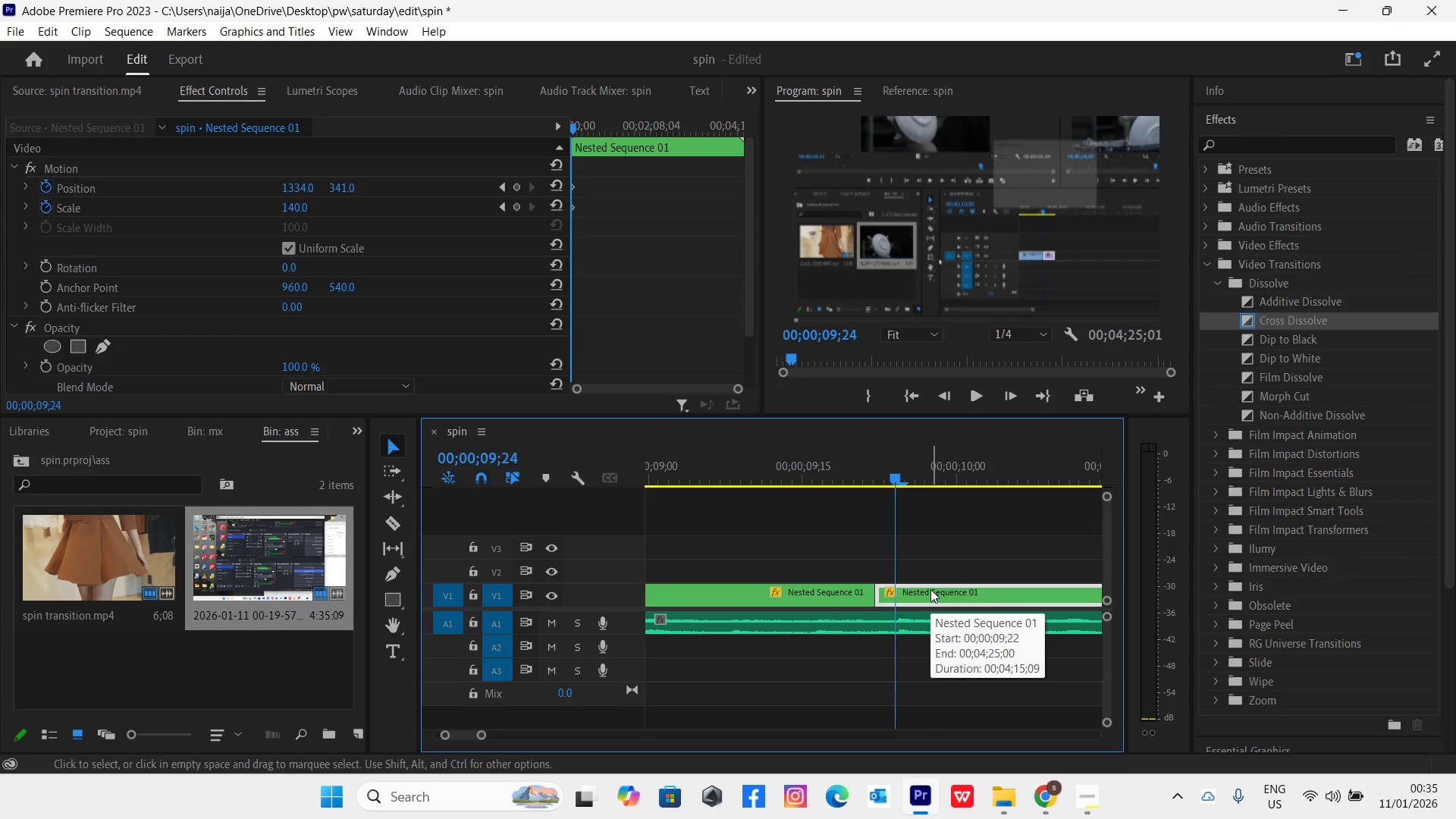 
key(ArrowRight)
 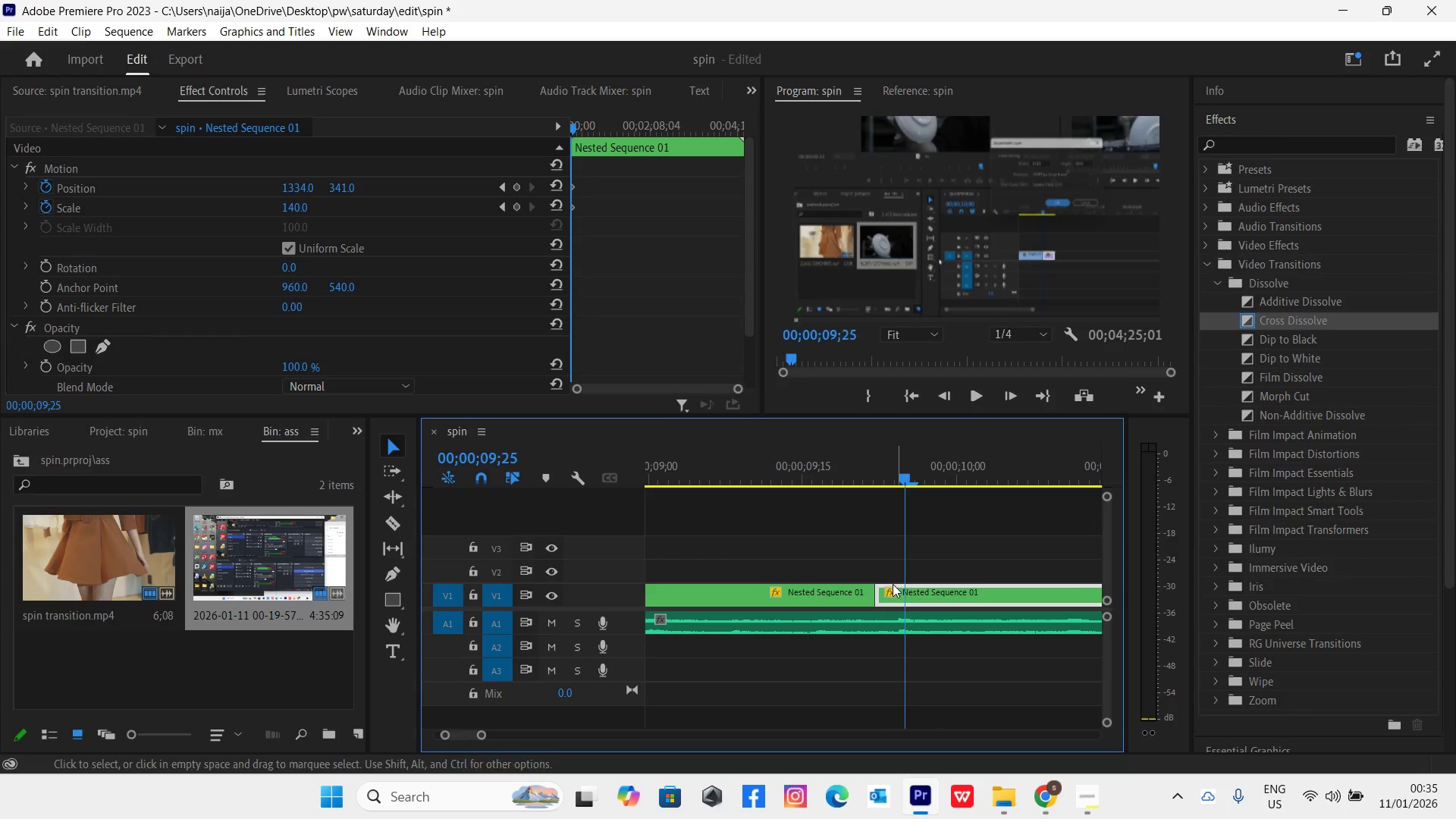 
left_click_drag(start_coordinate=[876, 601], to_coordinate=[905, 596])
 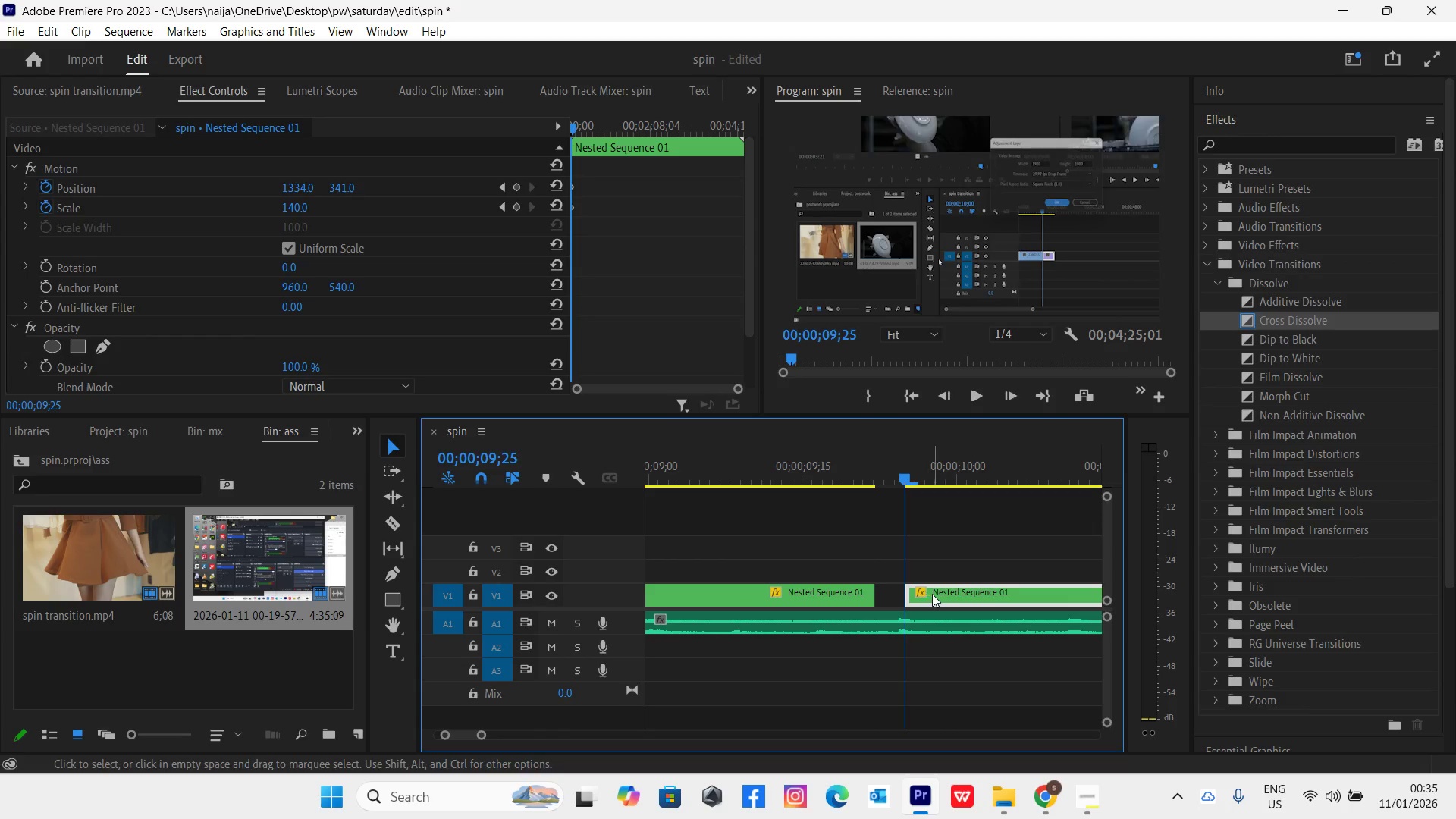 
left_click_drag(start_coordinate=[943, 594], to_coordinate=[919, 595])
 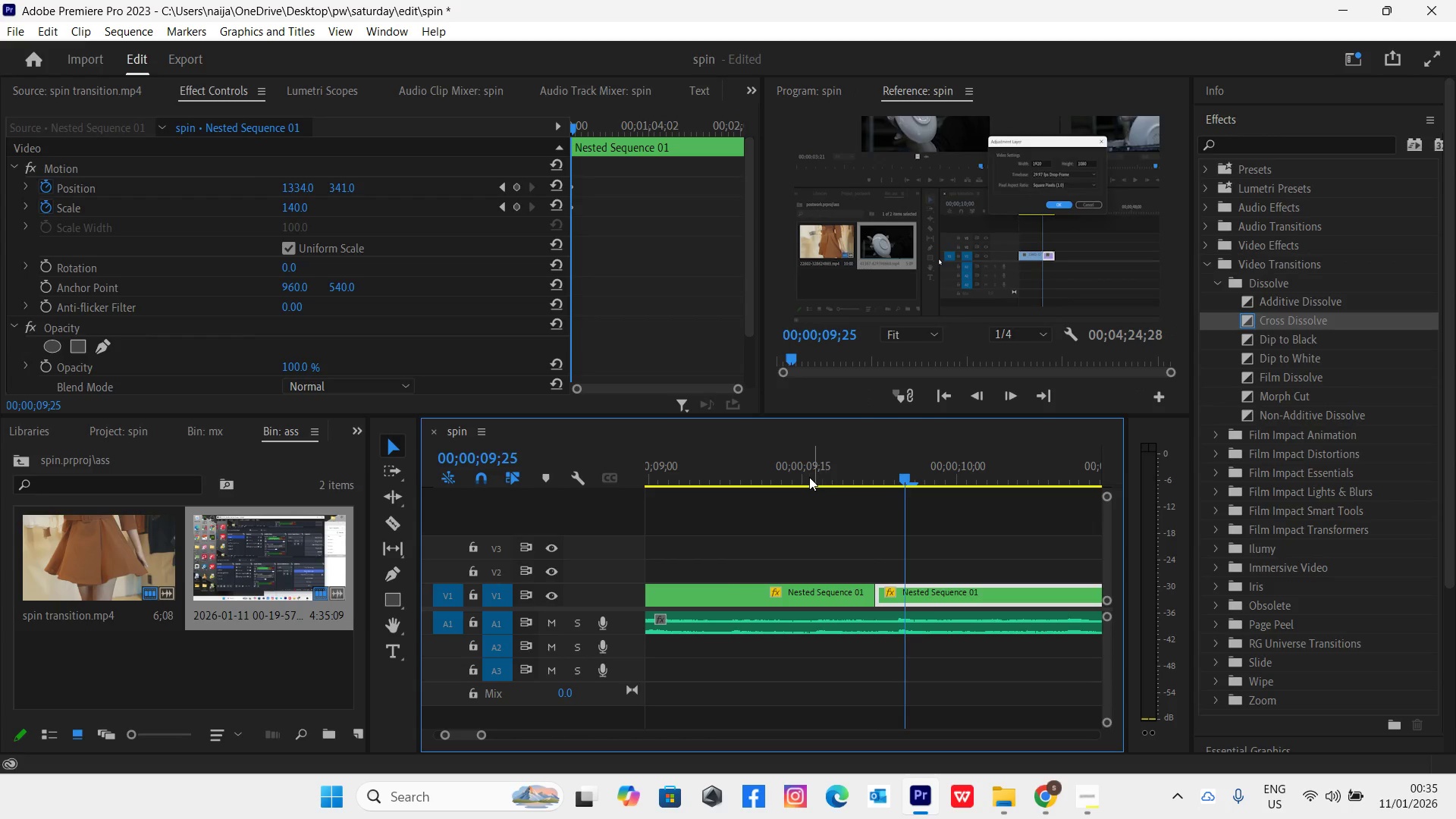 
left_click([793, 477])
 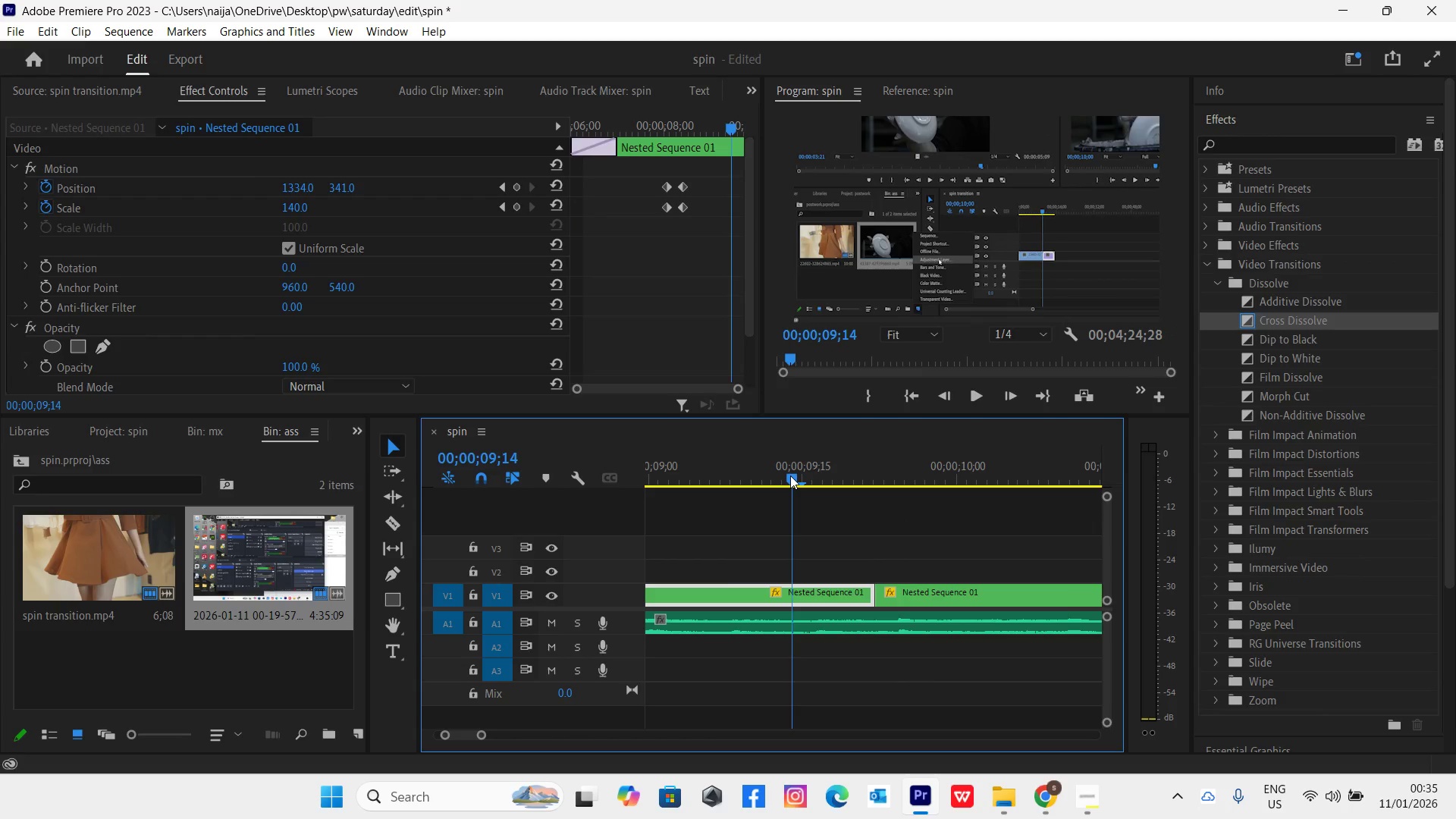 
key(Space)
 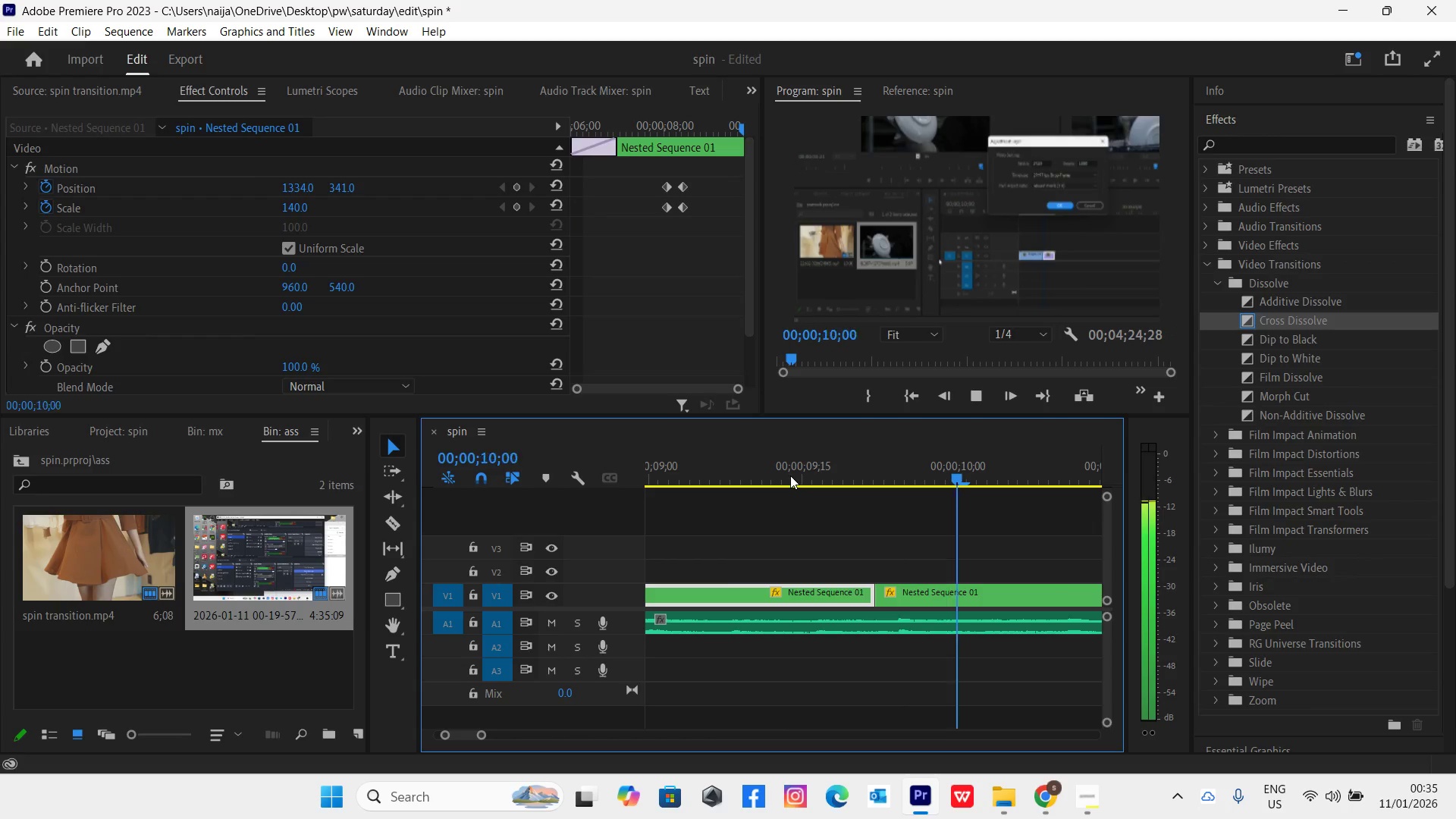 
key(Space)
 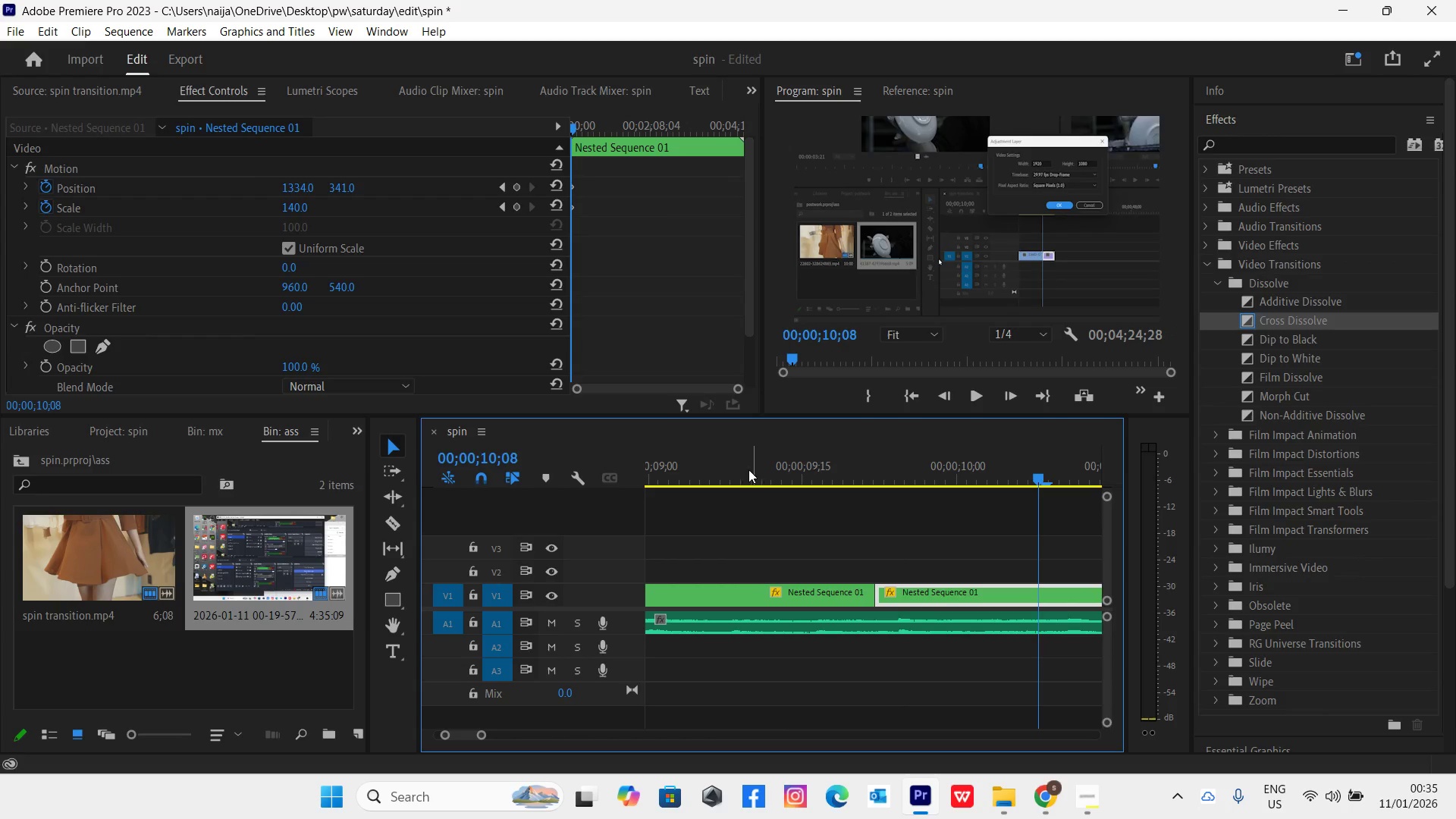 
left_click([729, 470])
 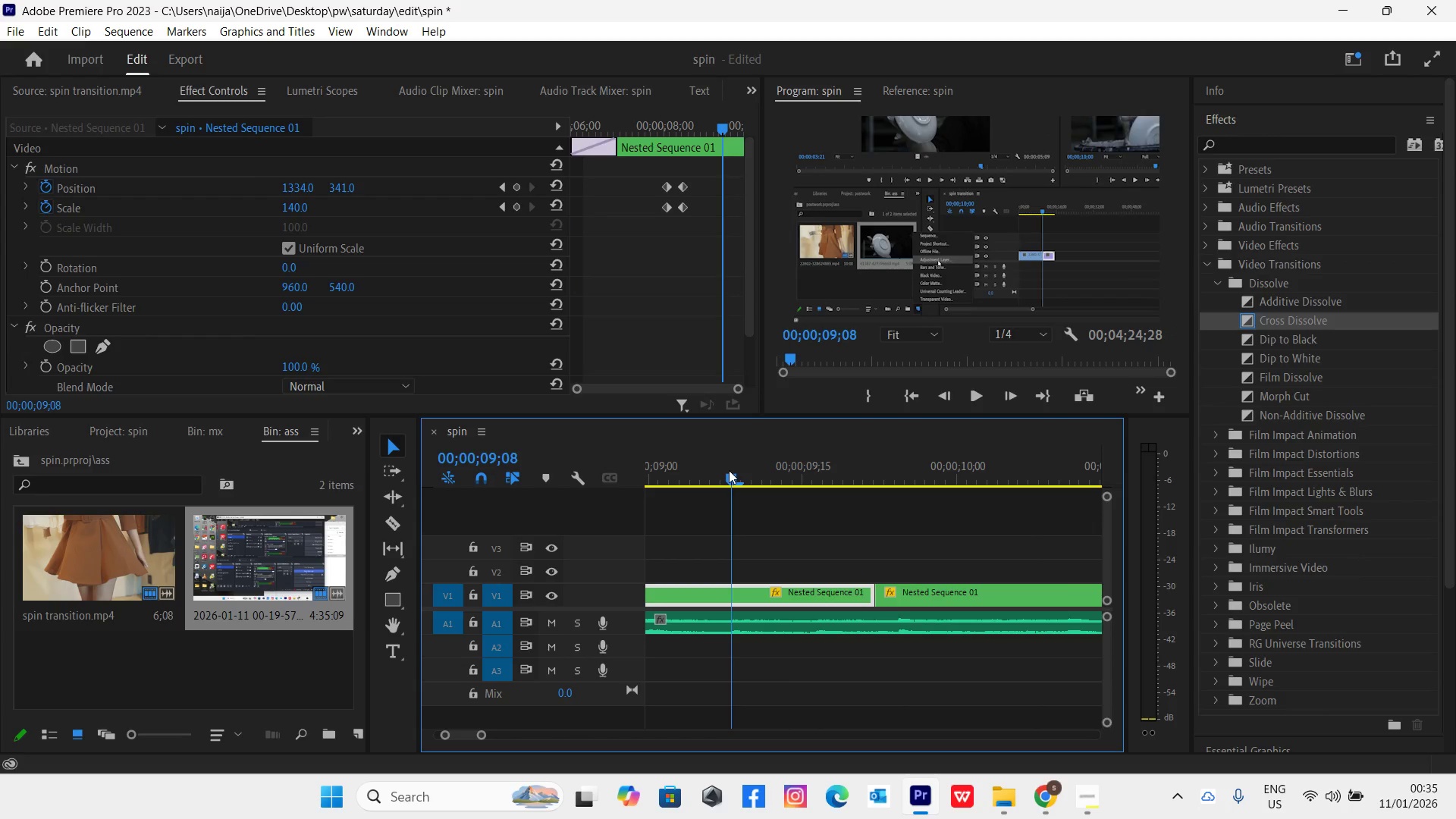 
key(Space)
 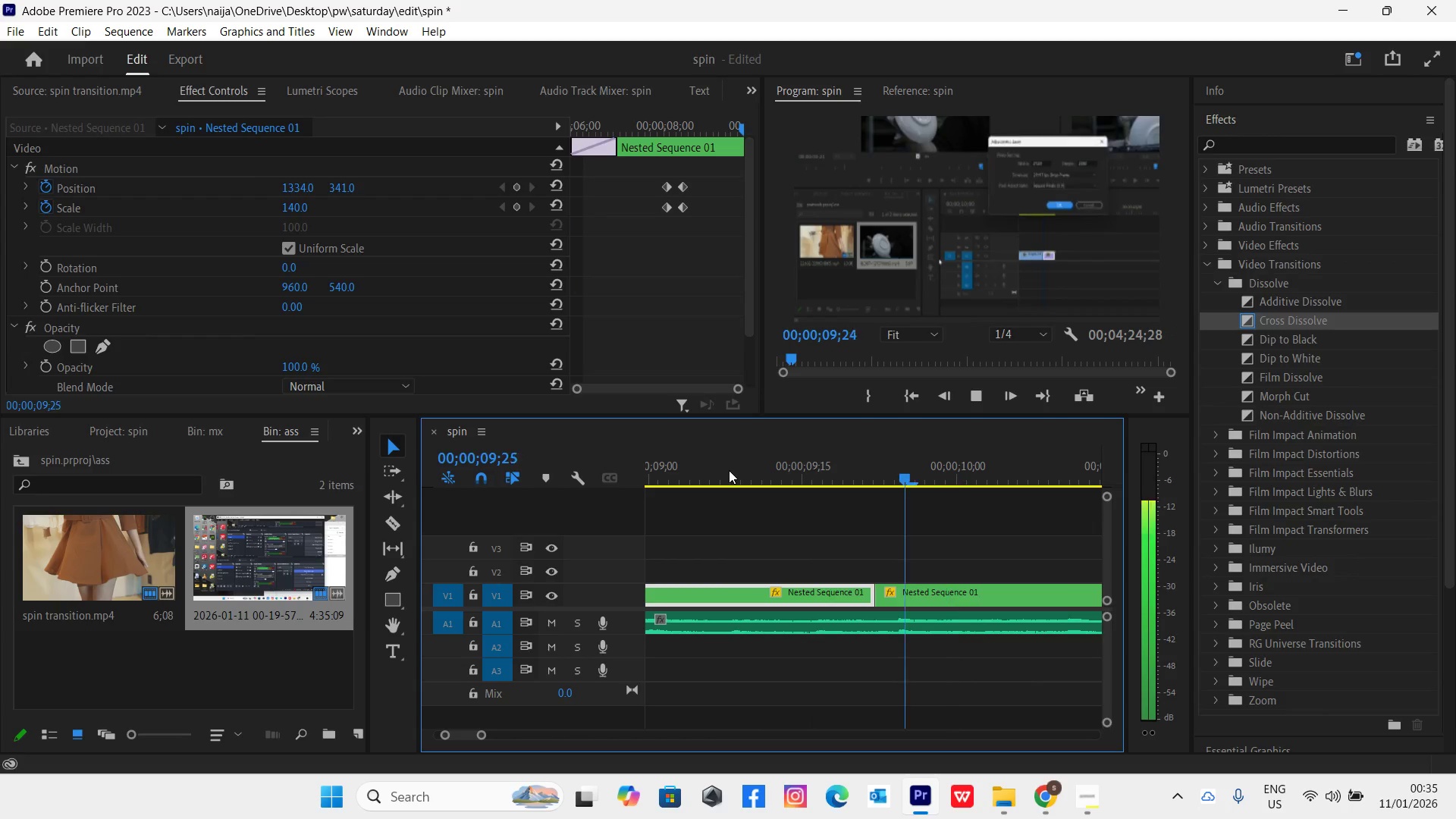 
key(Space)
 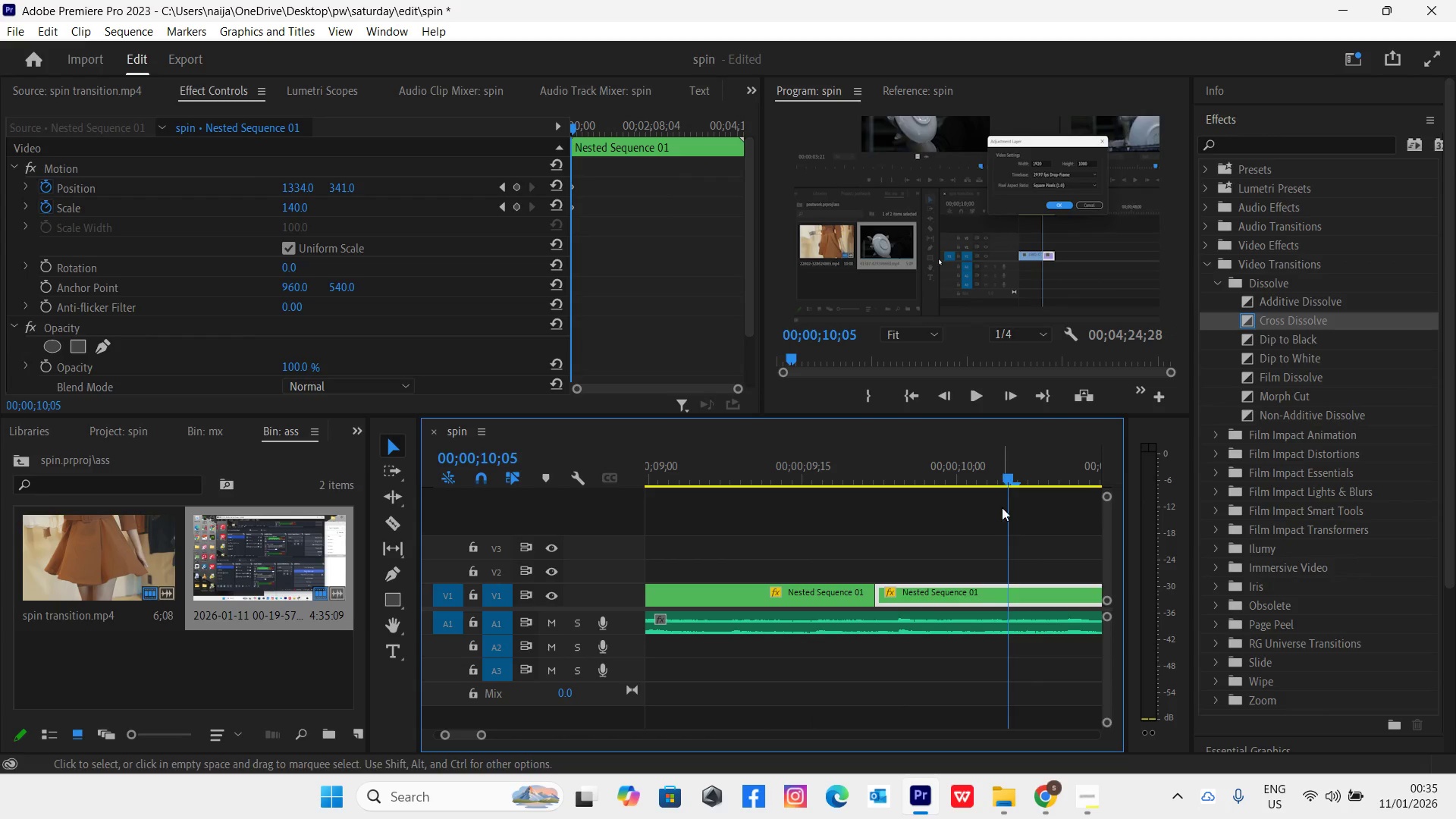 
left_click([1005, 335])
 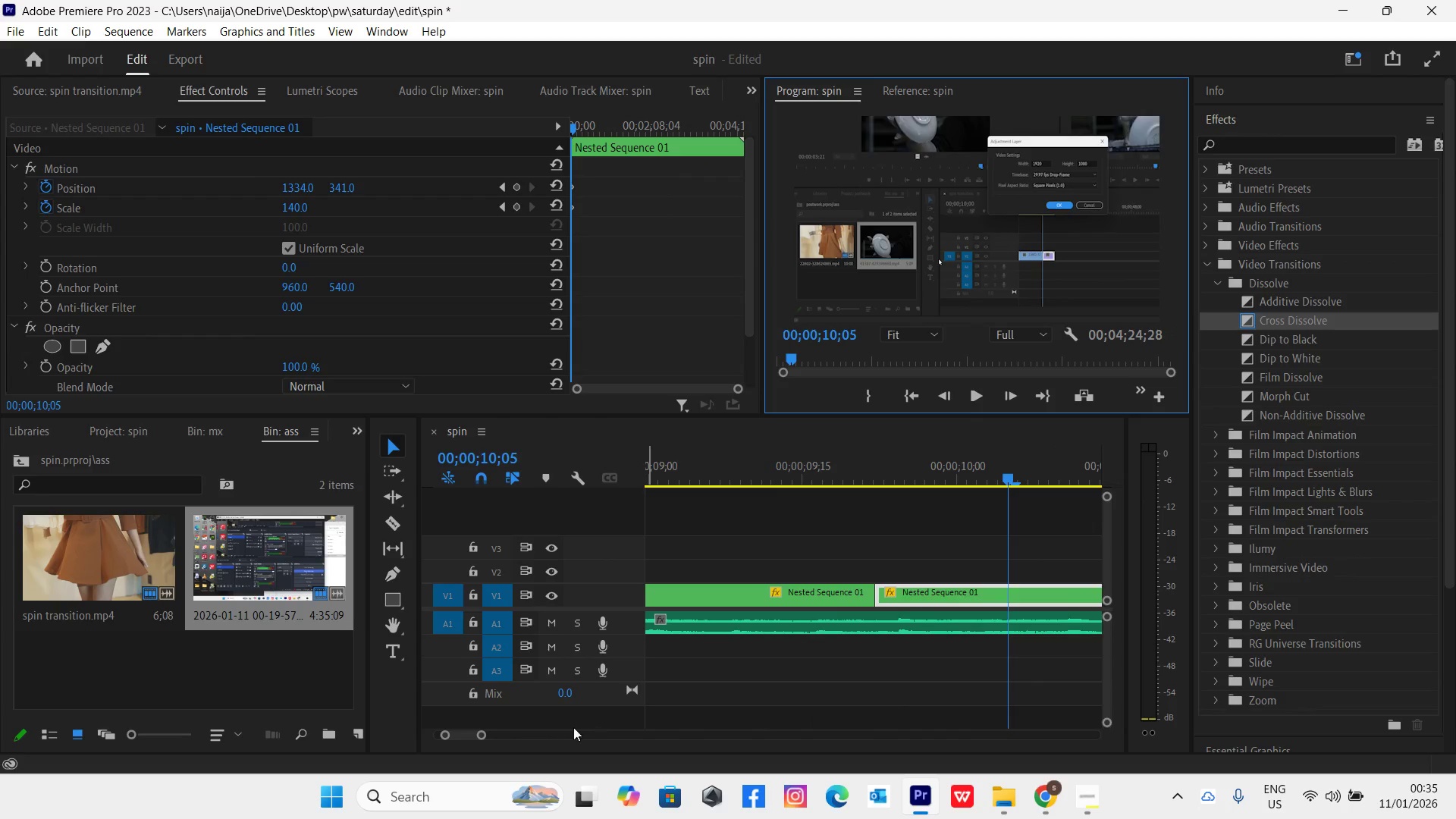 
left_click_drag(start_coordinate=[483, 738], to_coordinate=[506, 741])
 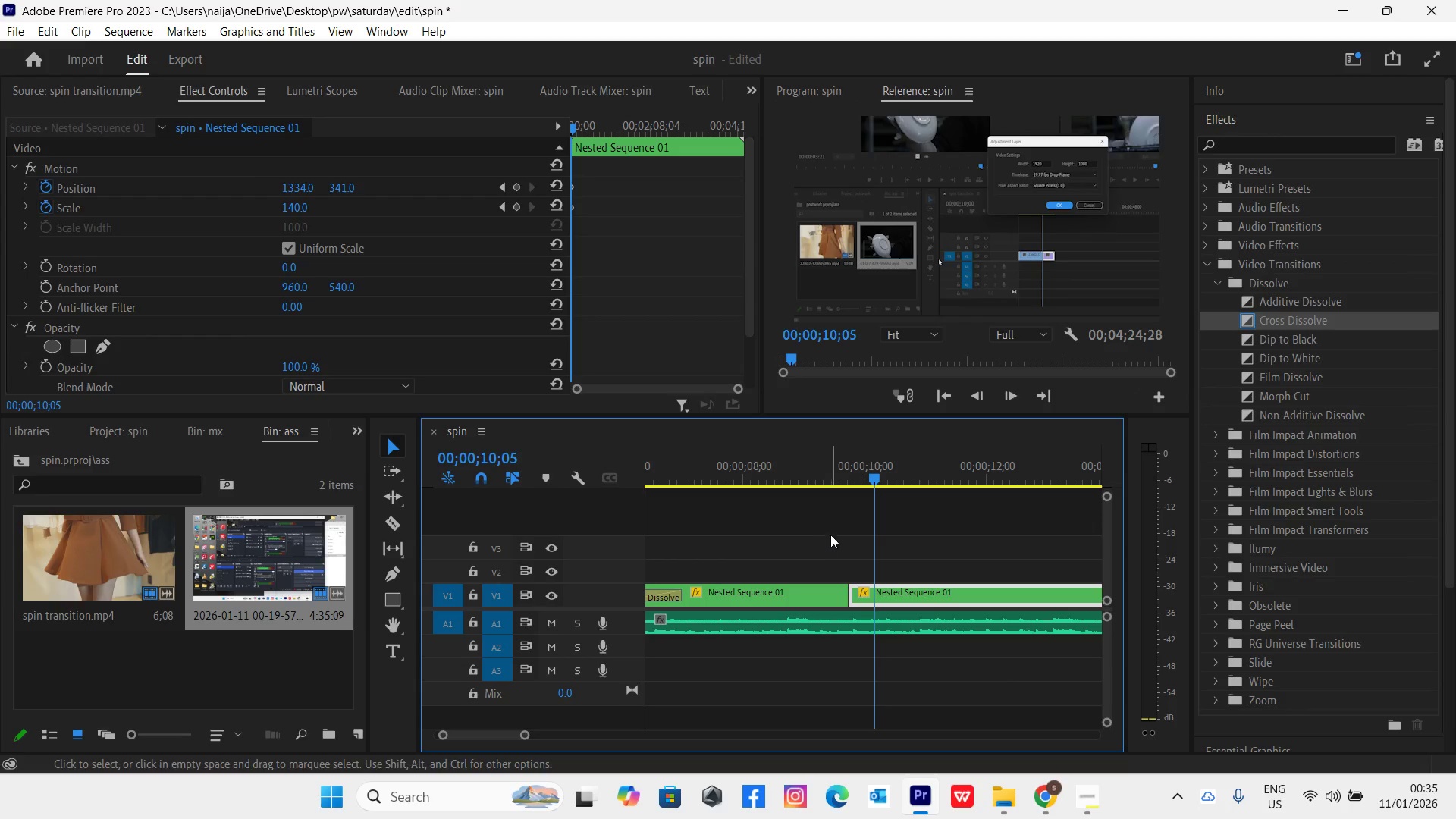 
left_click([837, 479])
 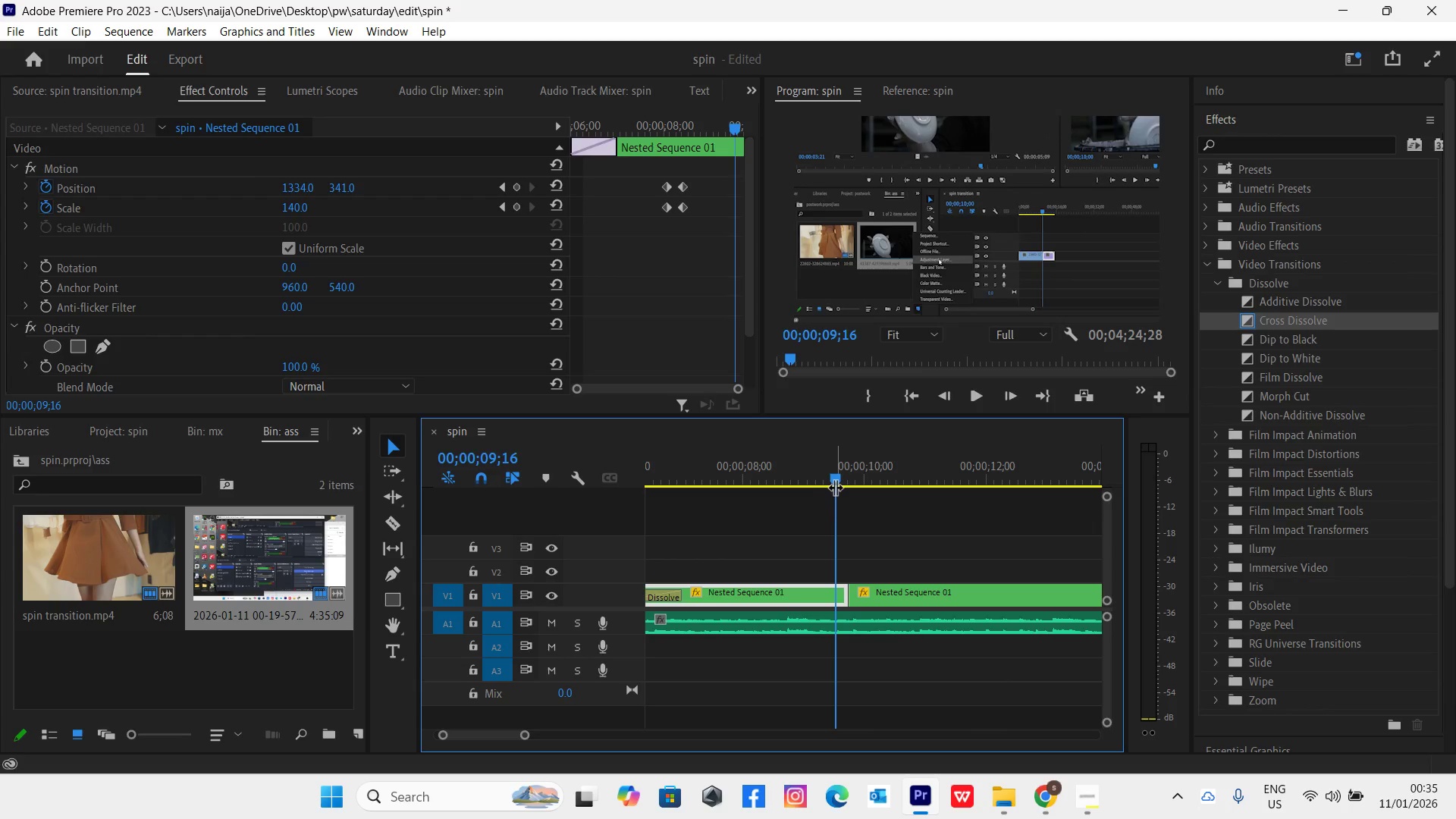 
key(Space)
 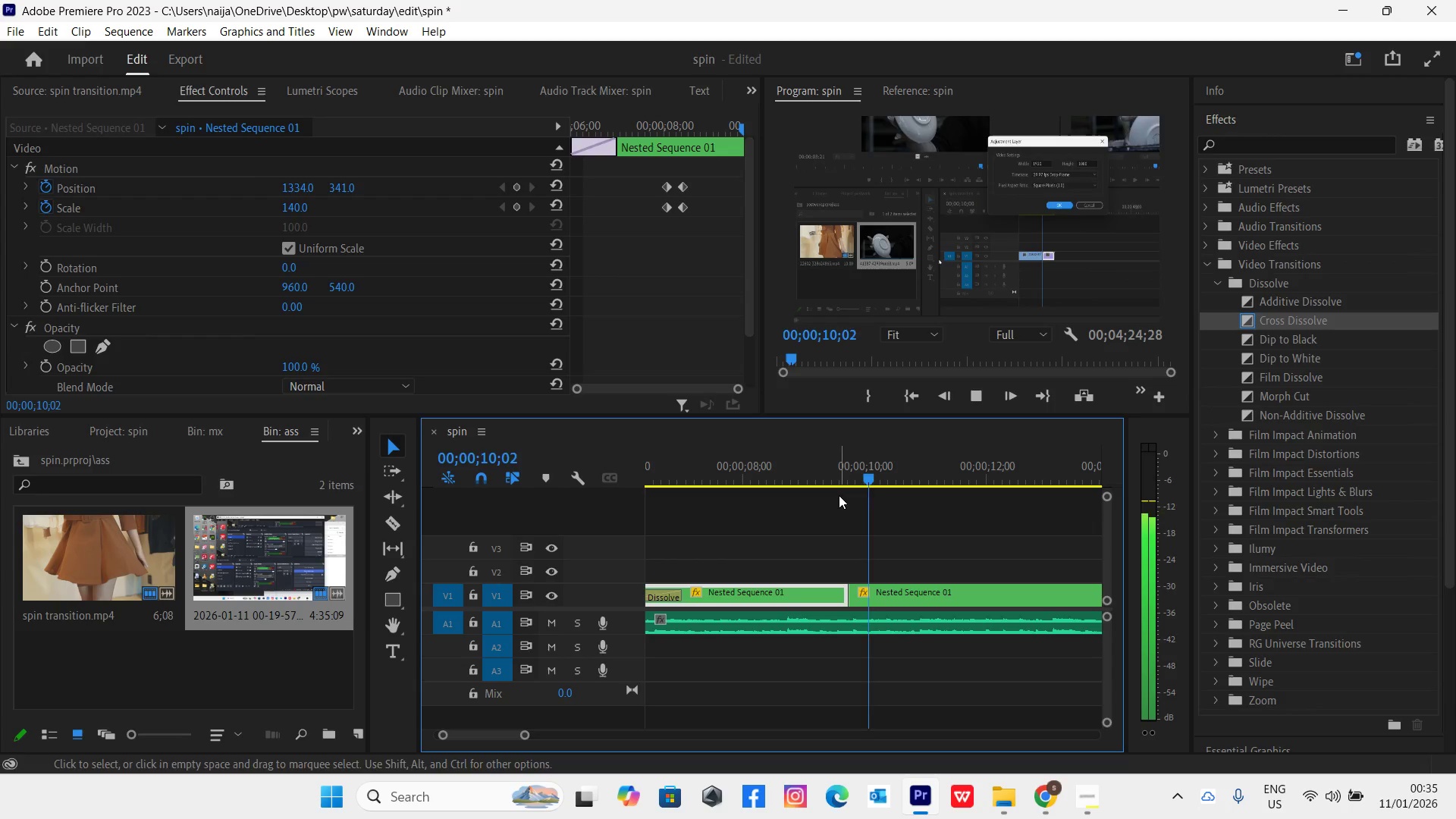 
key(Space)
 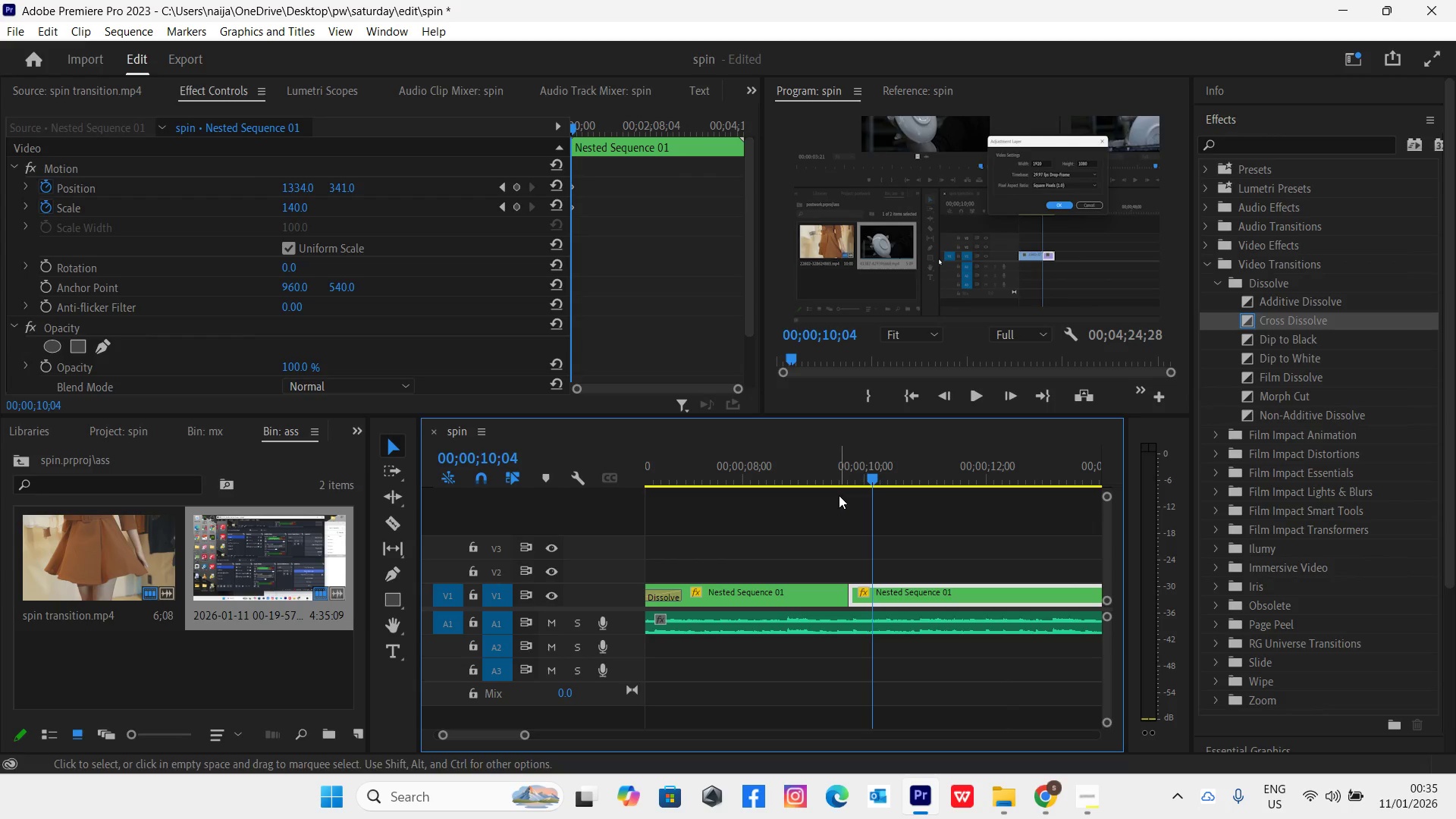 
key(Control+Backquote)
 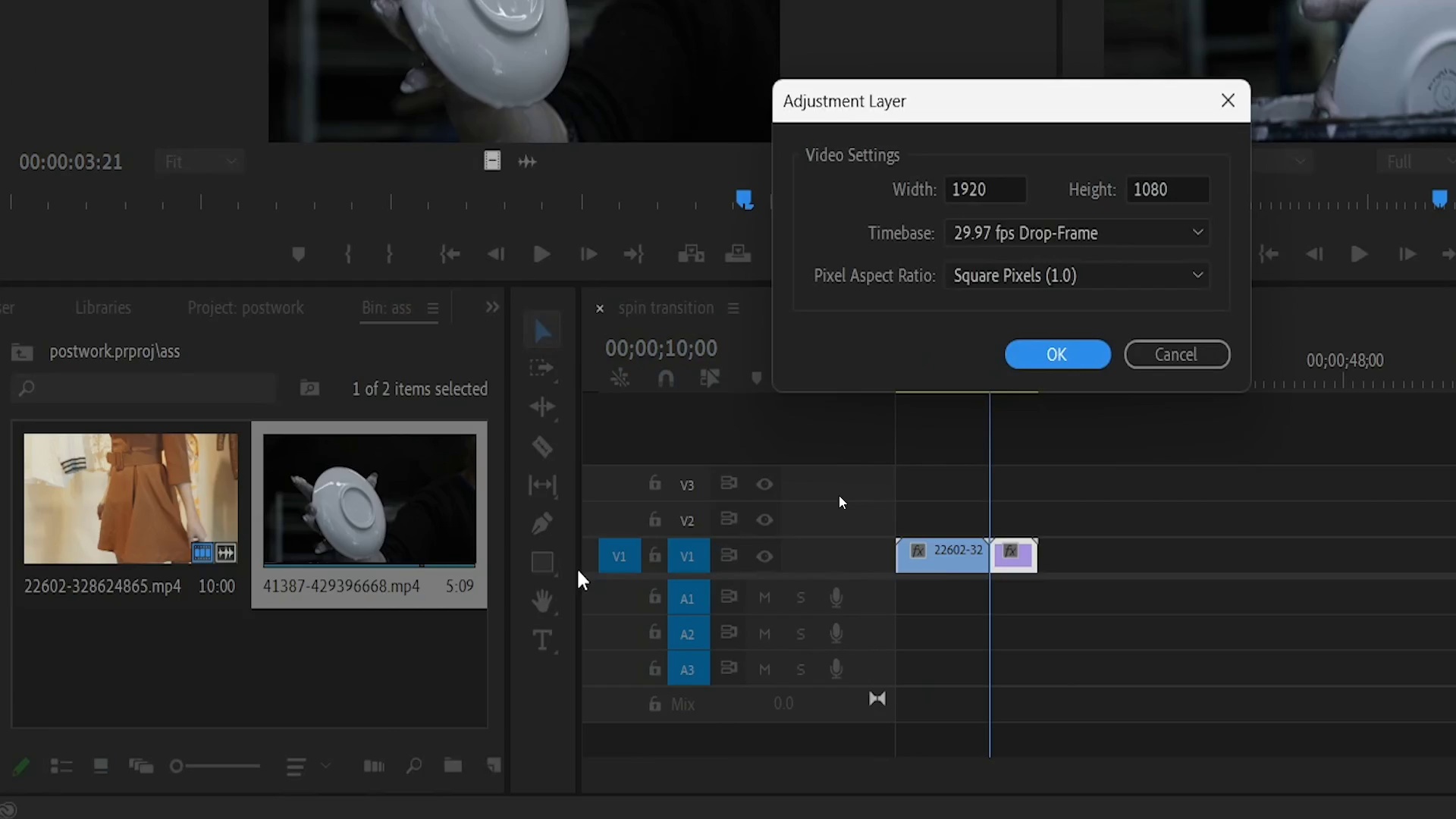 
key(Control+Backquote)
 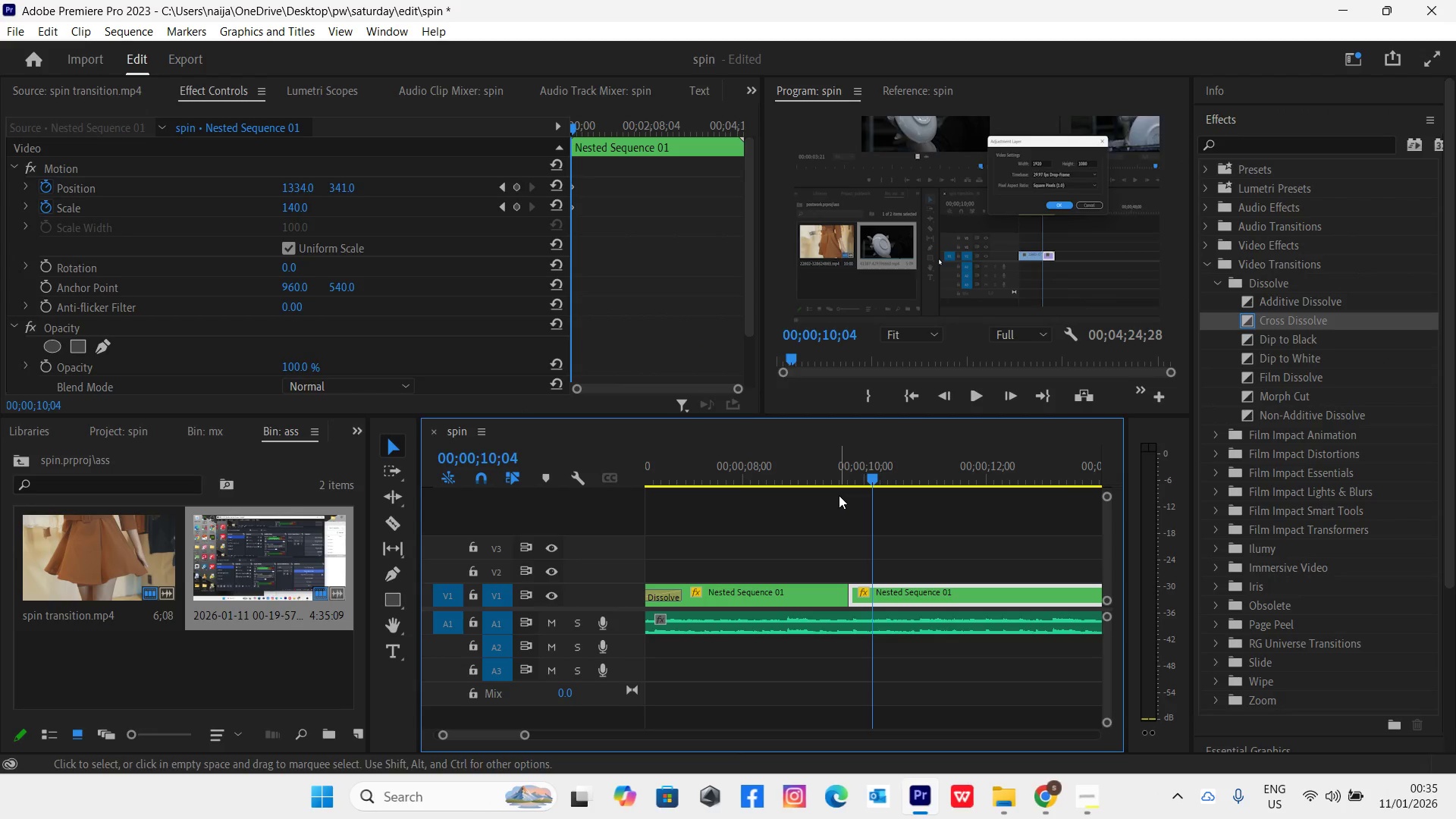 
key(Space)
 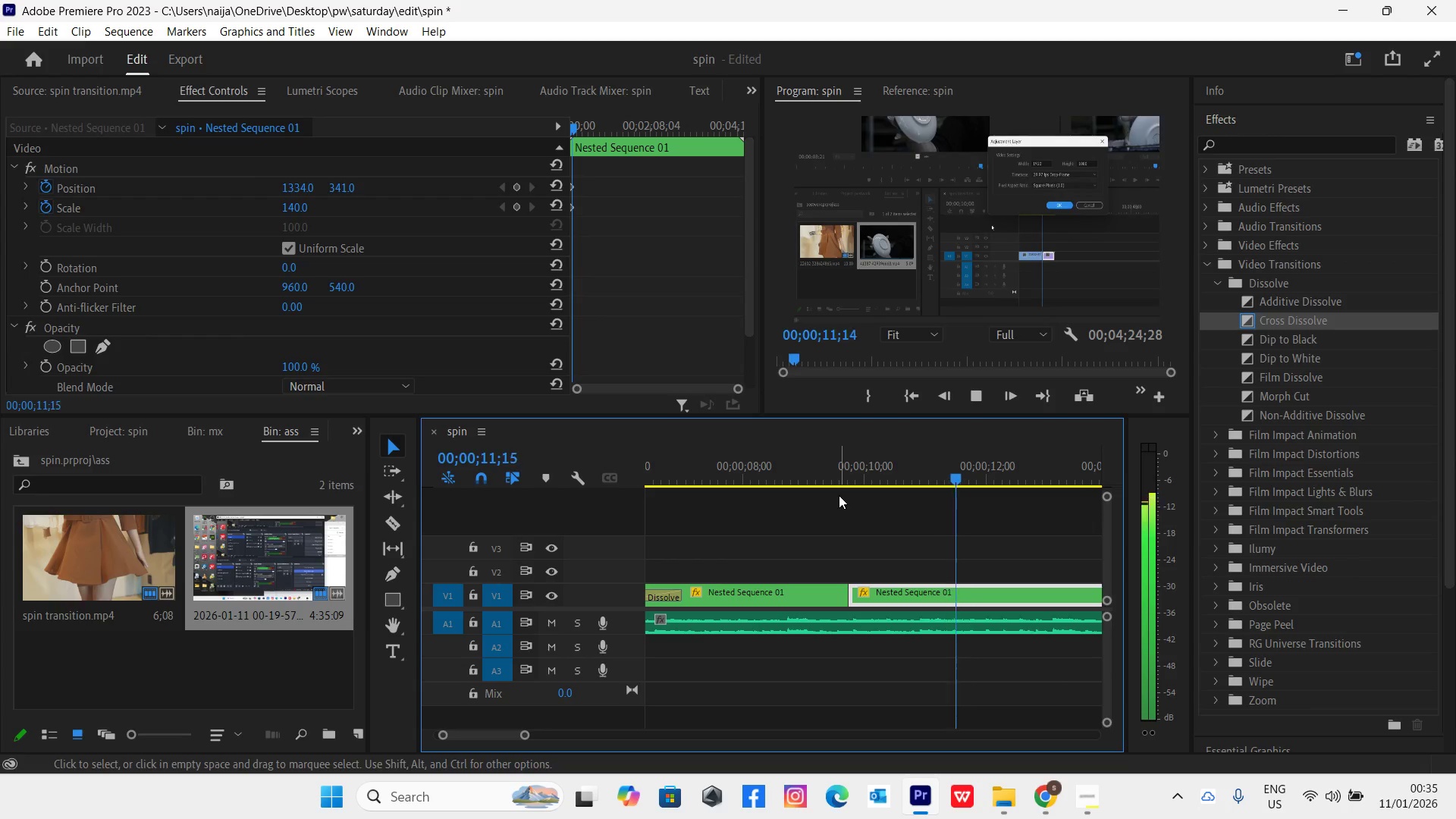 
key(Space)
 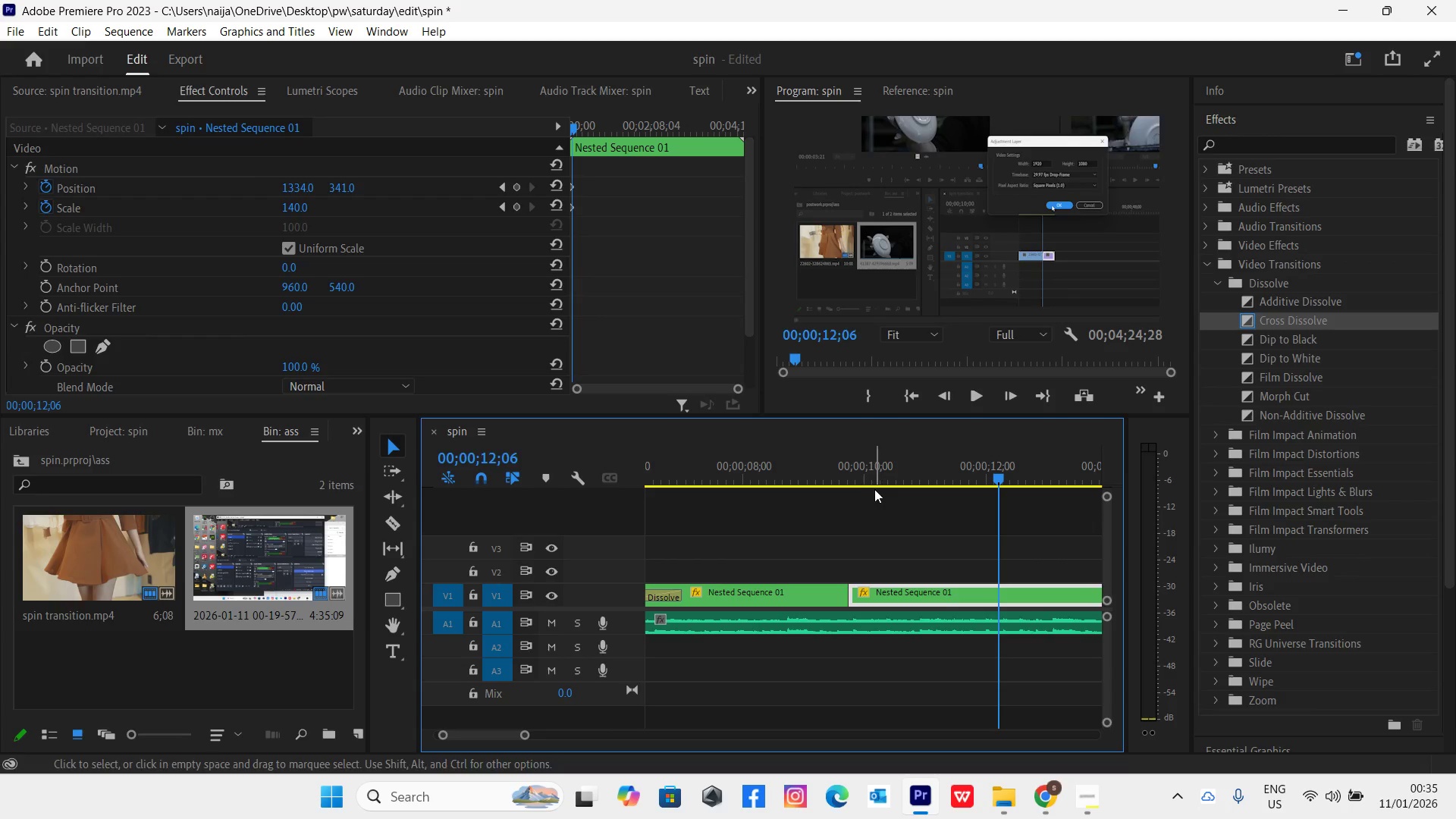 
left_click([883, 479])
 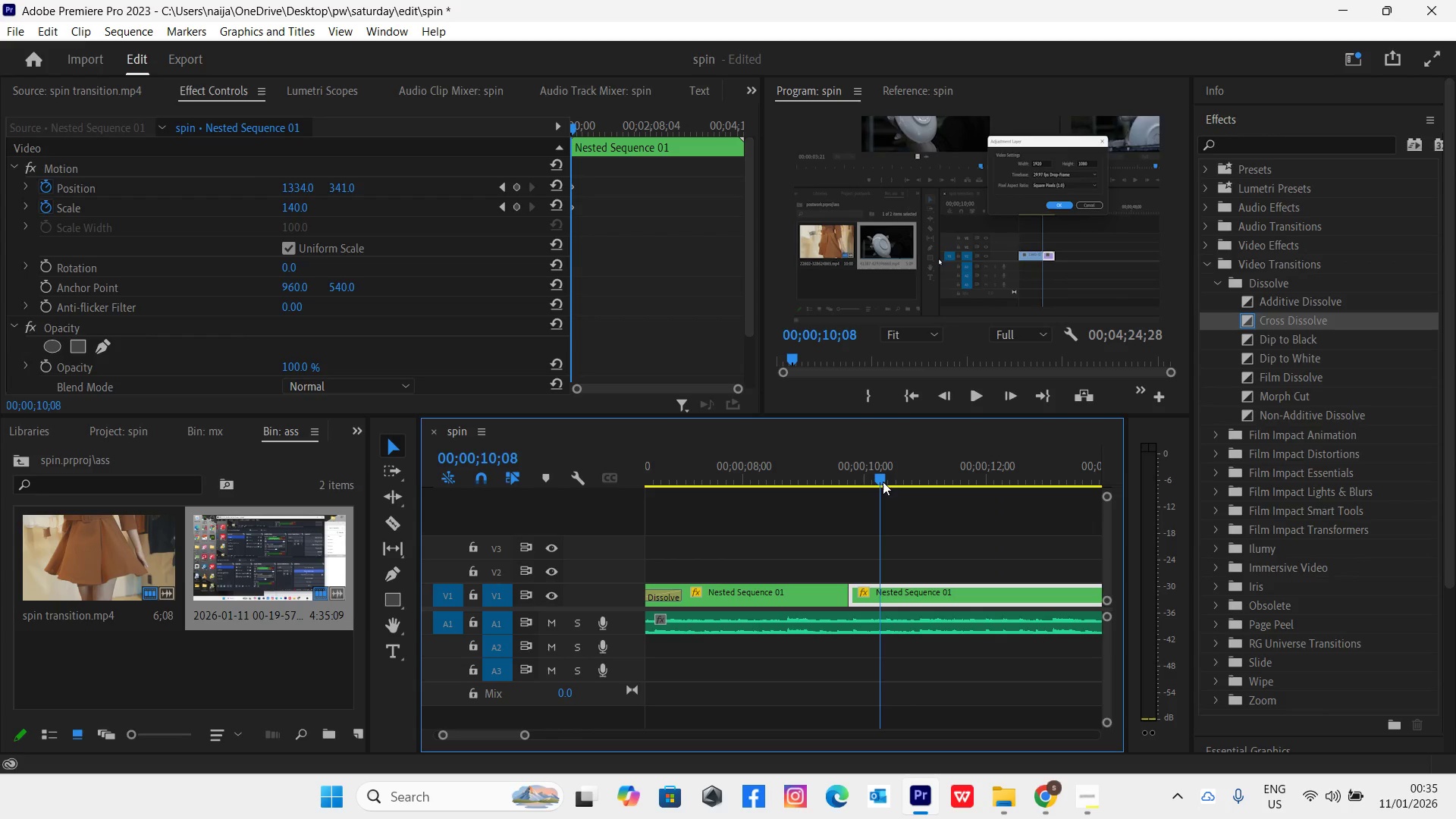 
key(Space)
 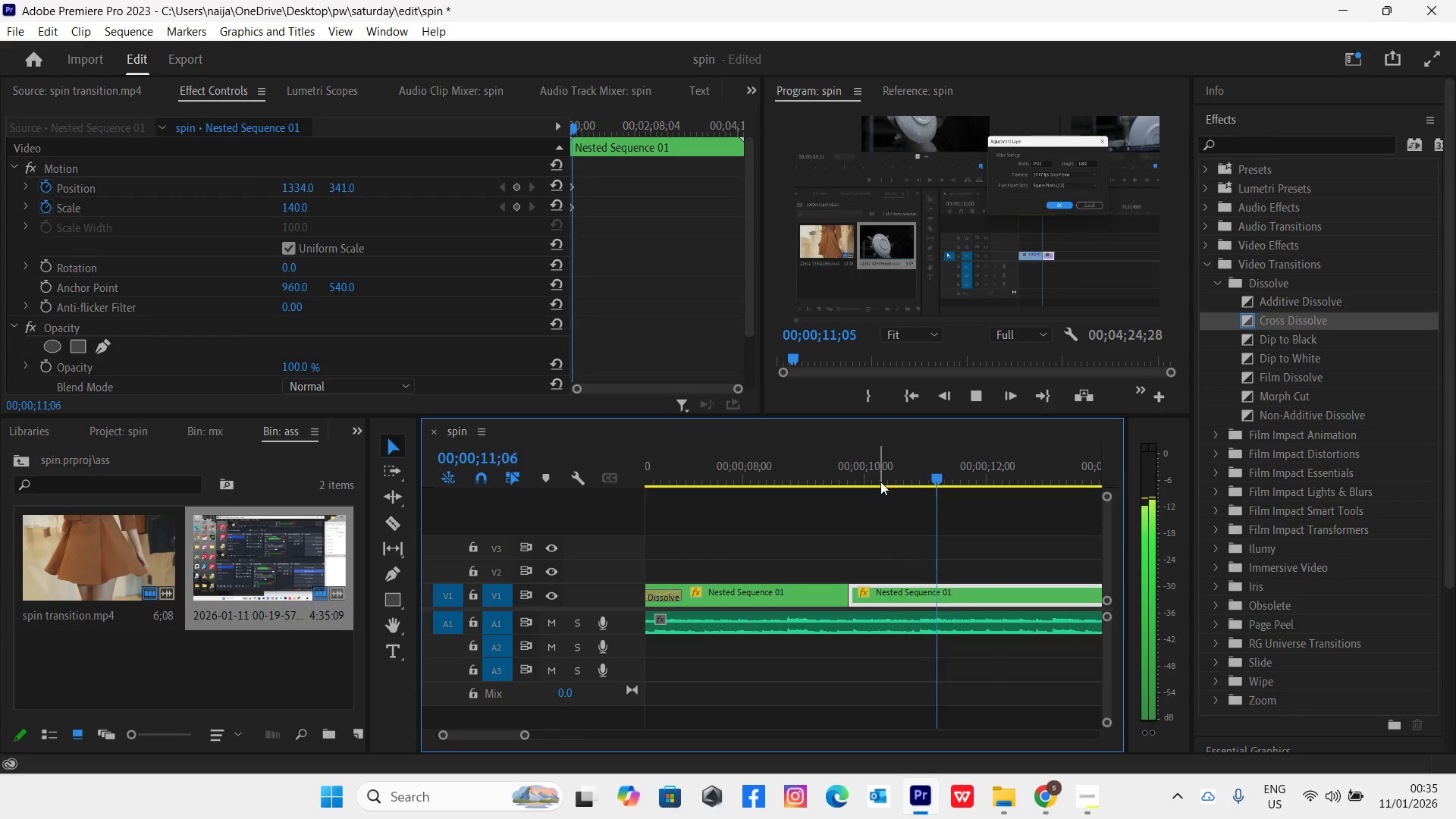 
key(Space)
 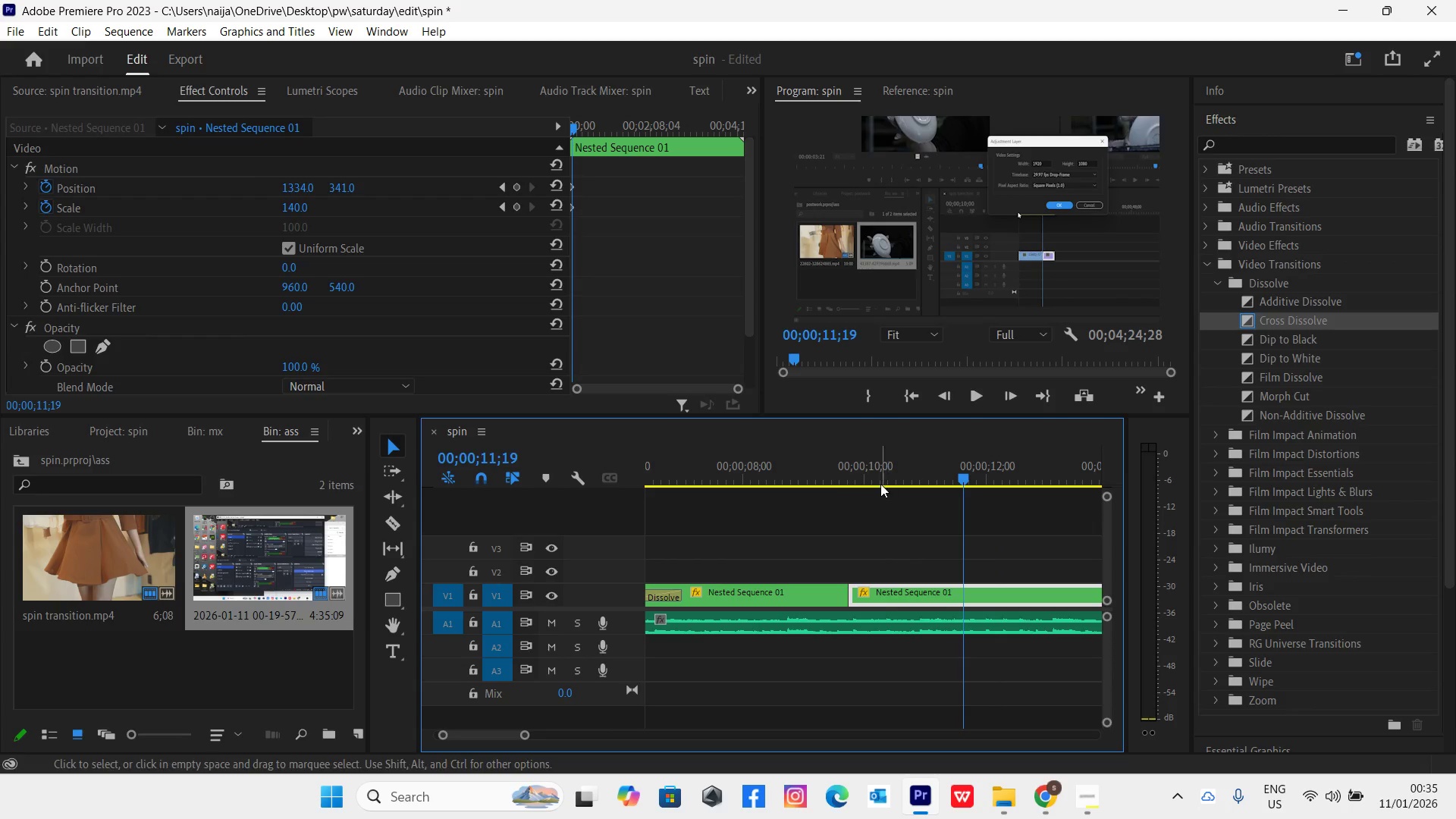 
left_click([842, 479])
 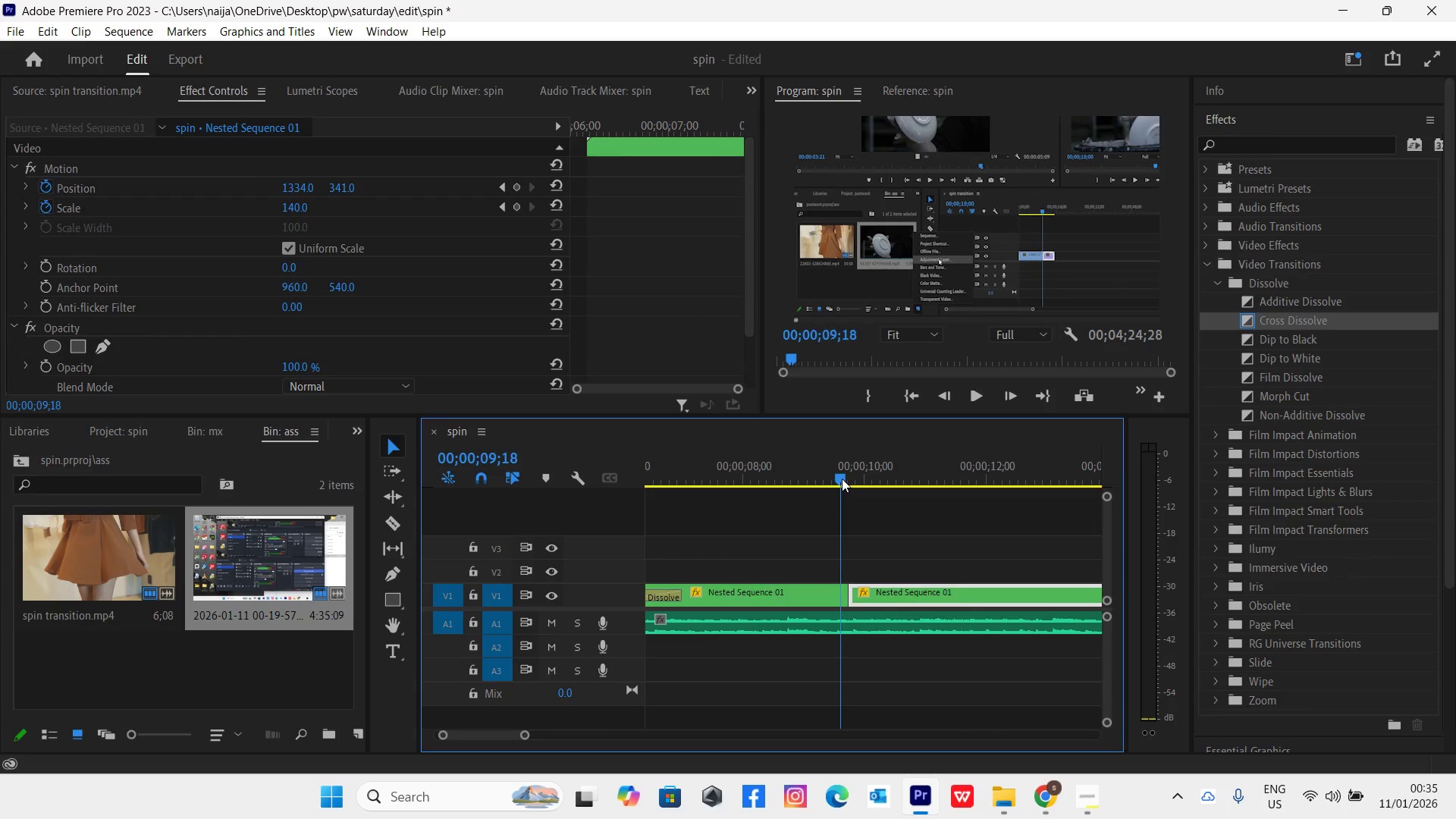 
key(Space)
 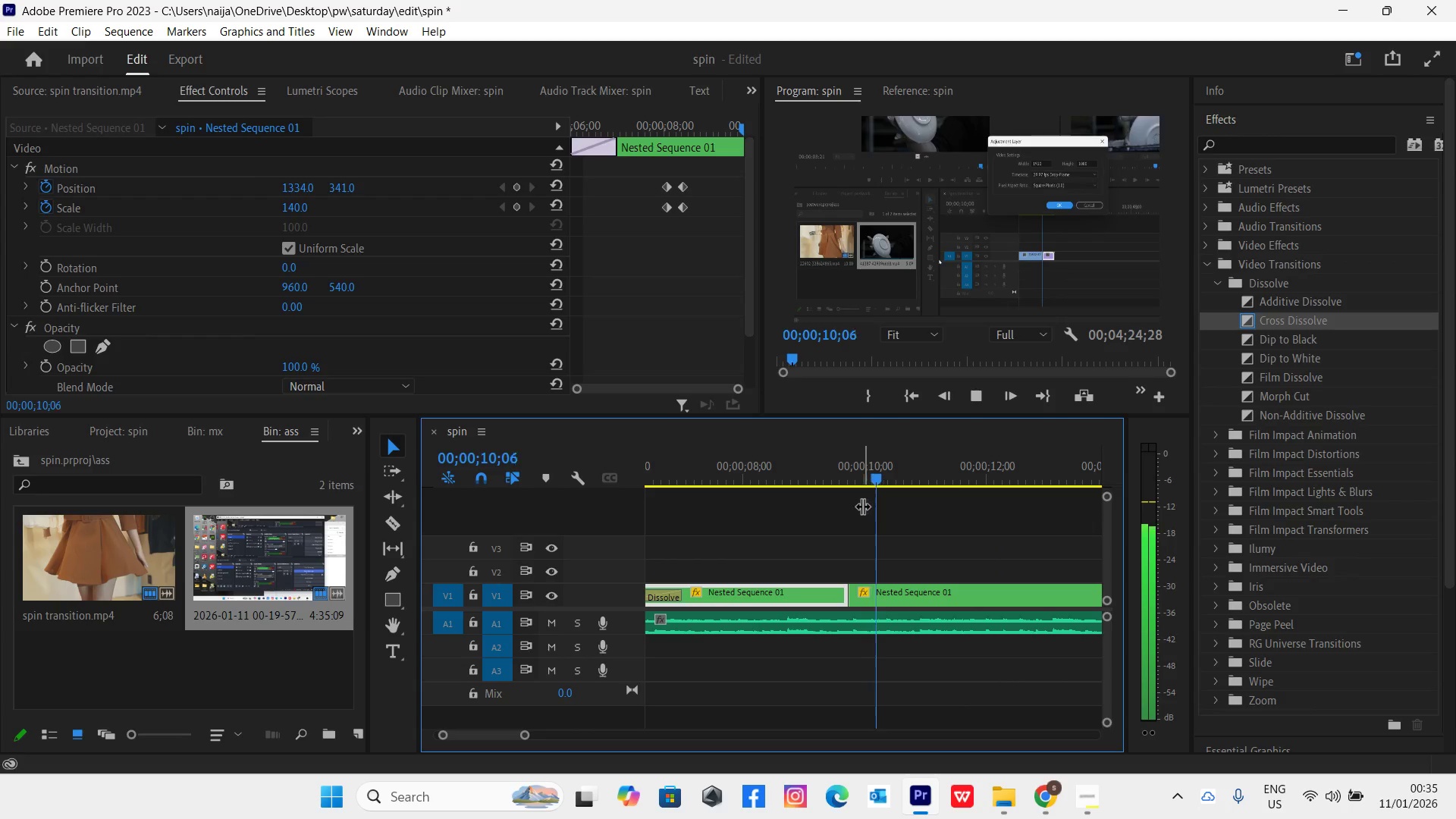 
key(Space)
 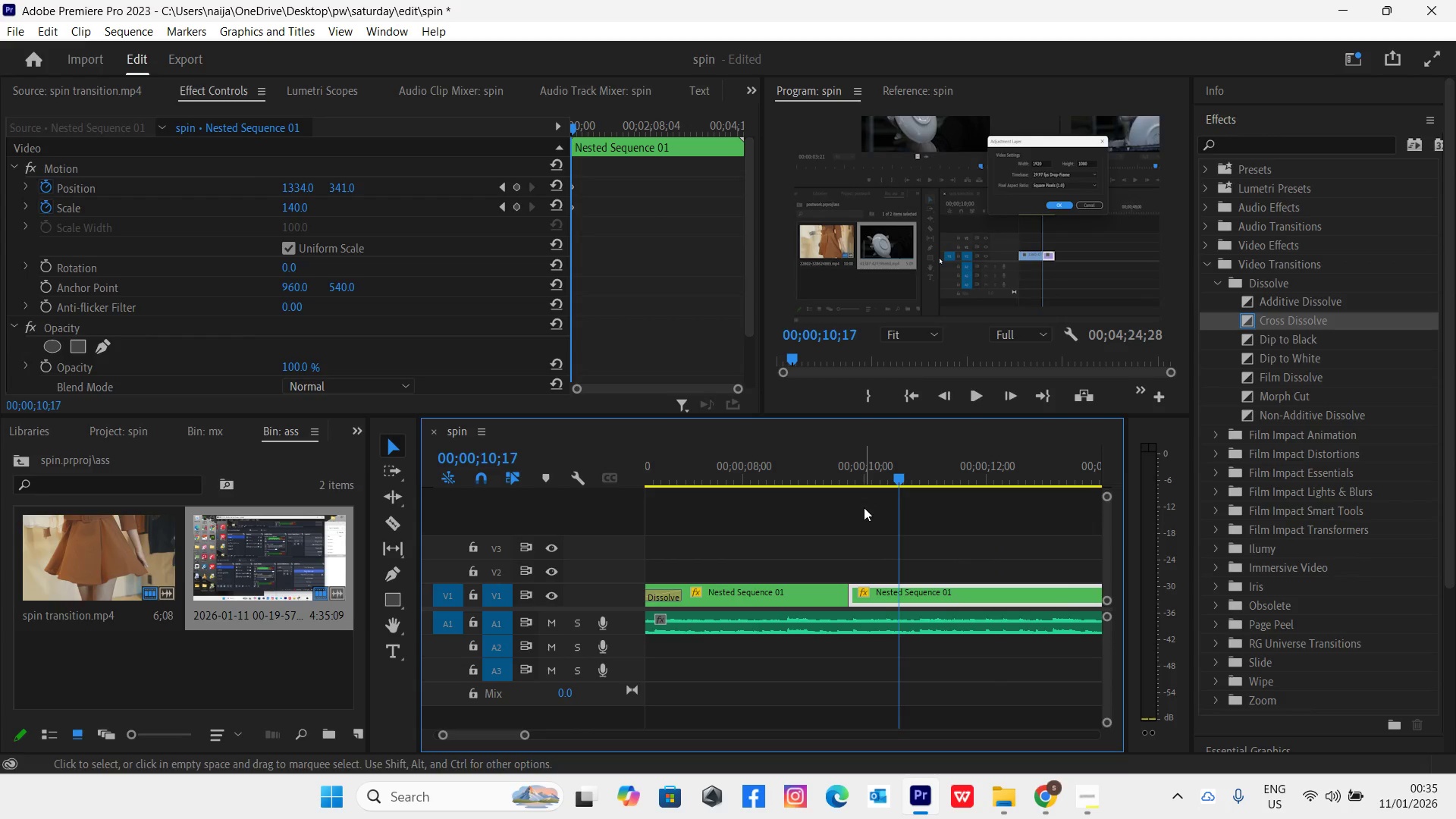 
key(Space)
 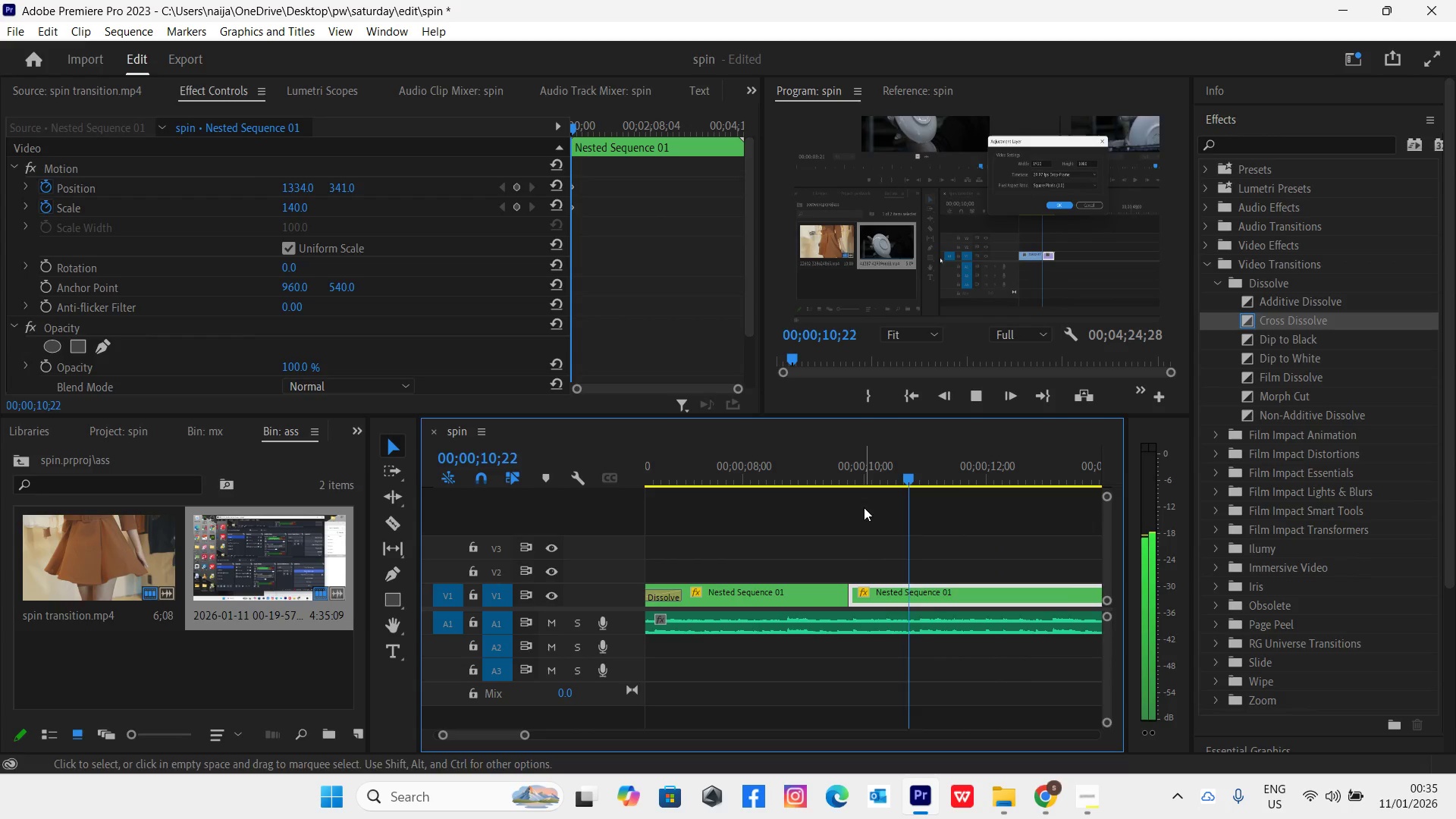 
key(Space)
 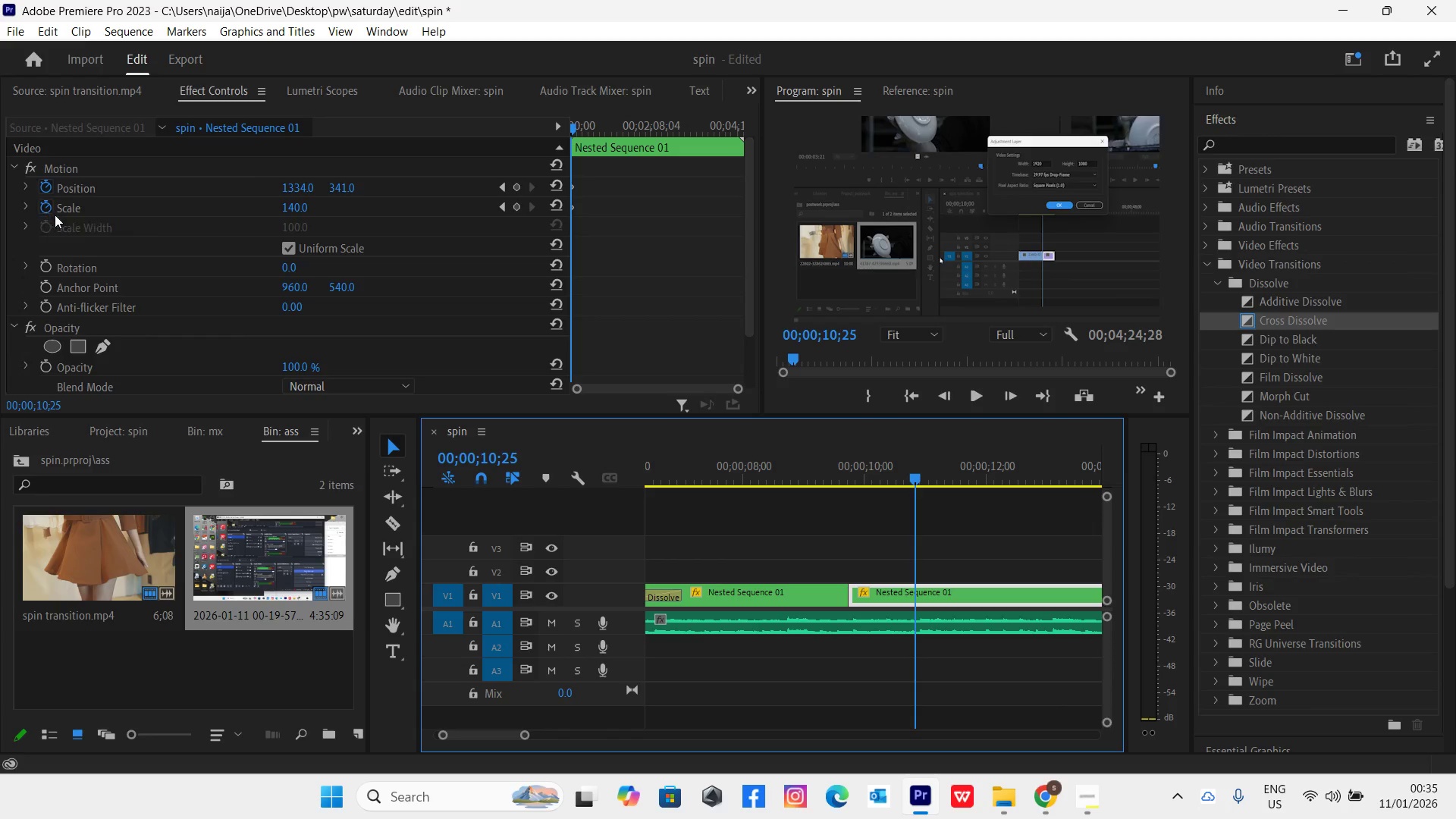 
wait(5.11)
 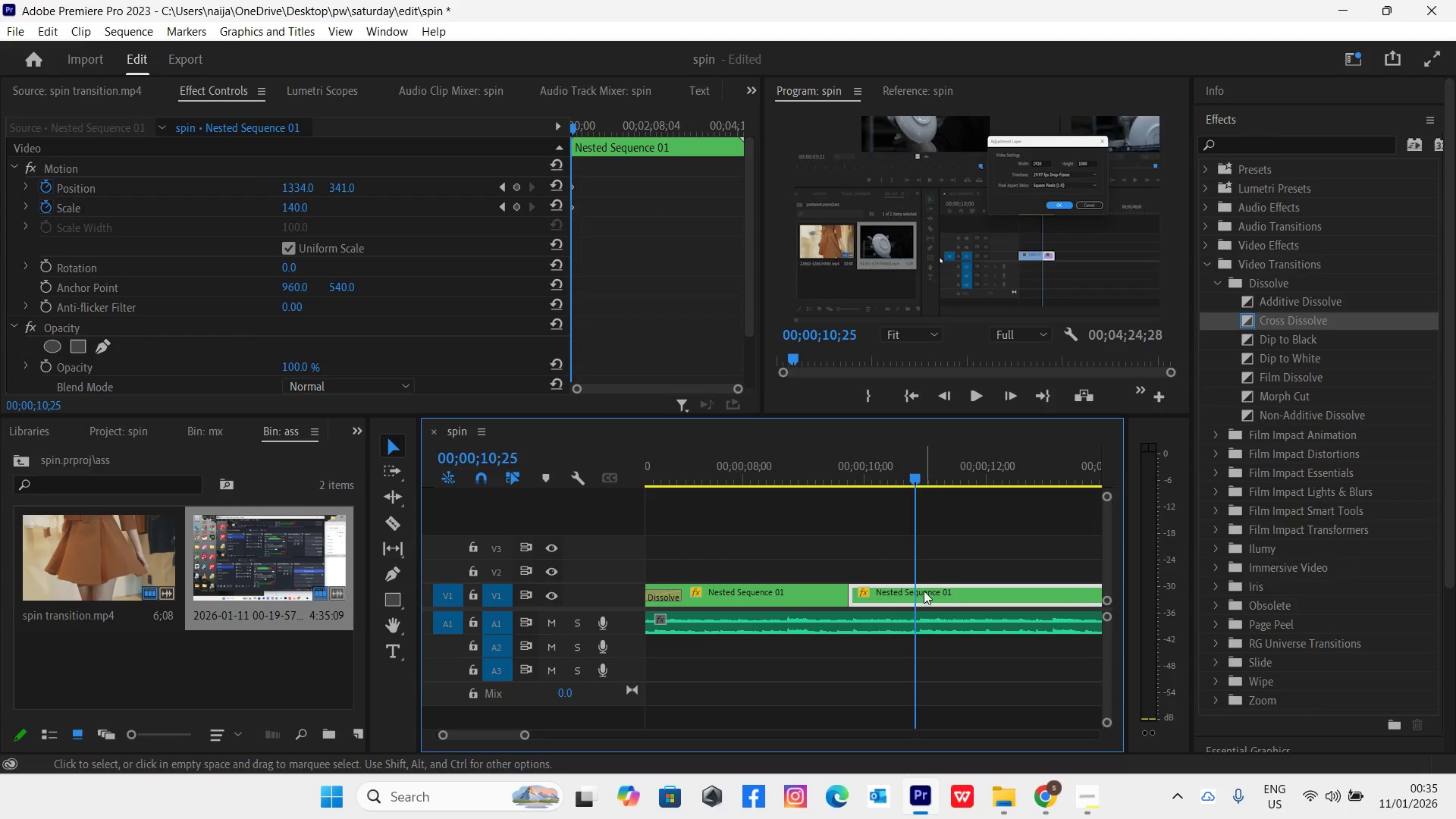 
left_click([49, 209])
 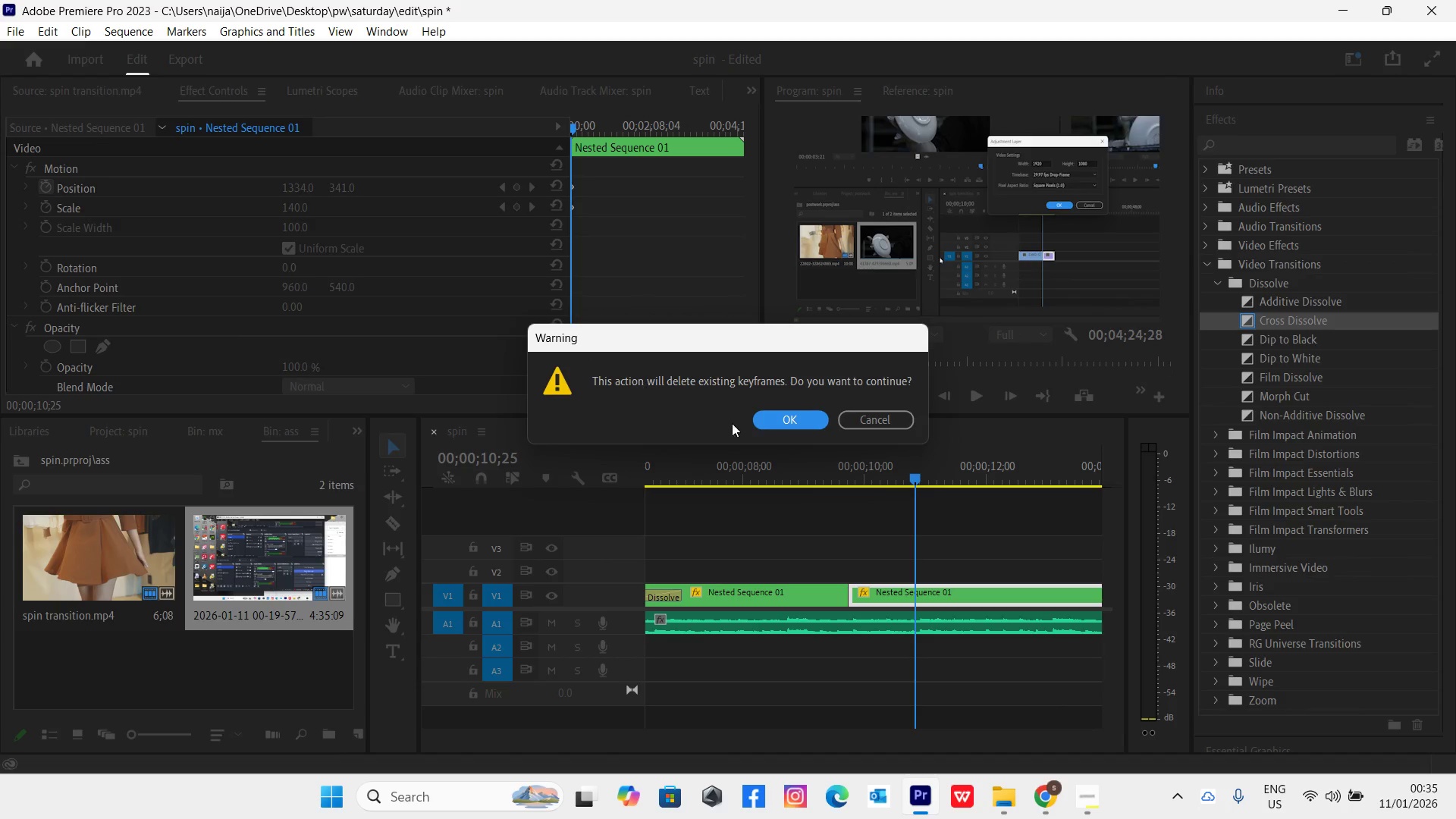 
left_click([783, 422])
 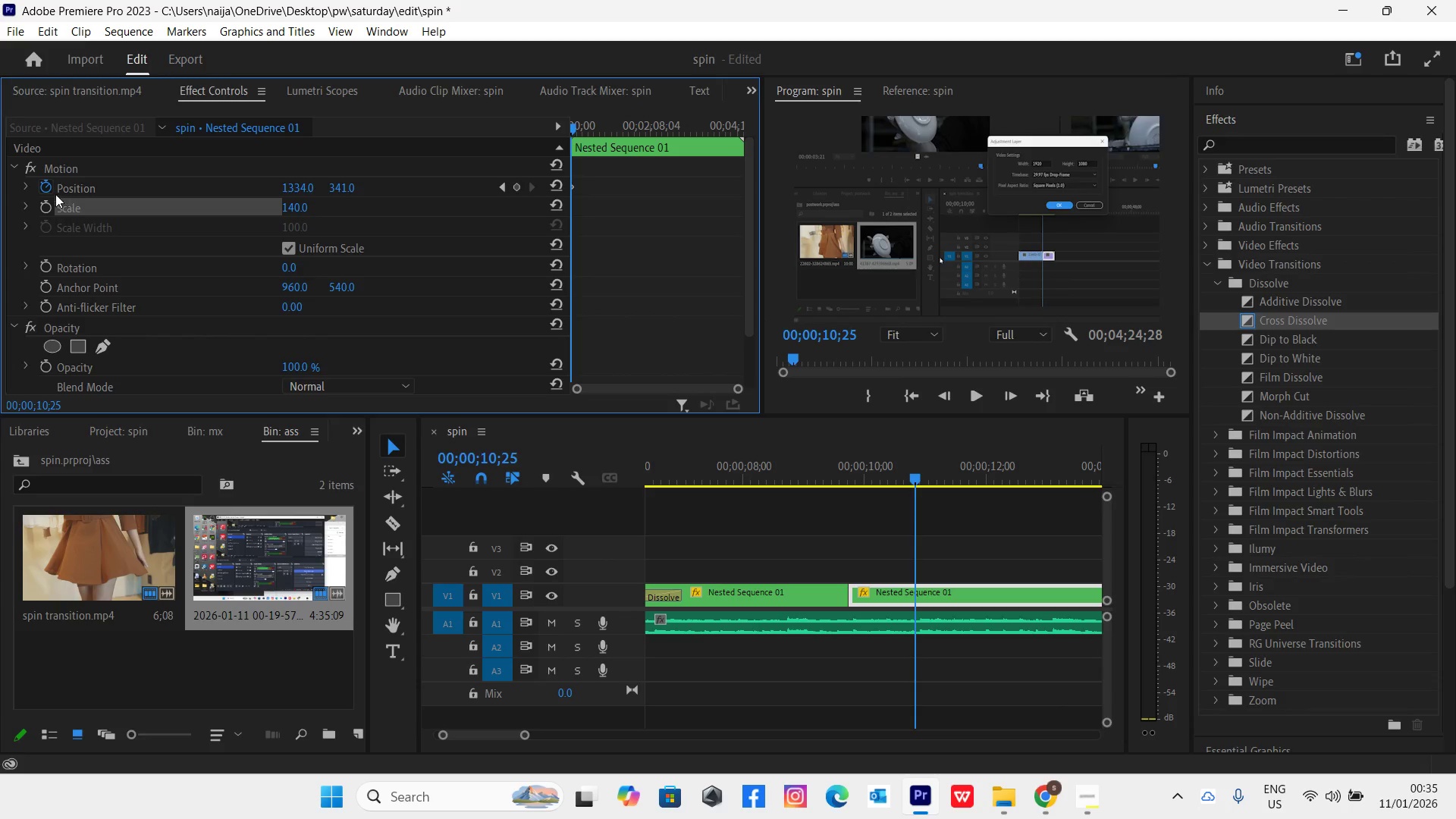 
left_click([48, 188])
 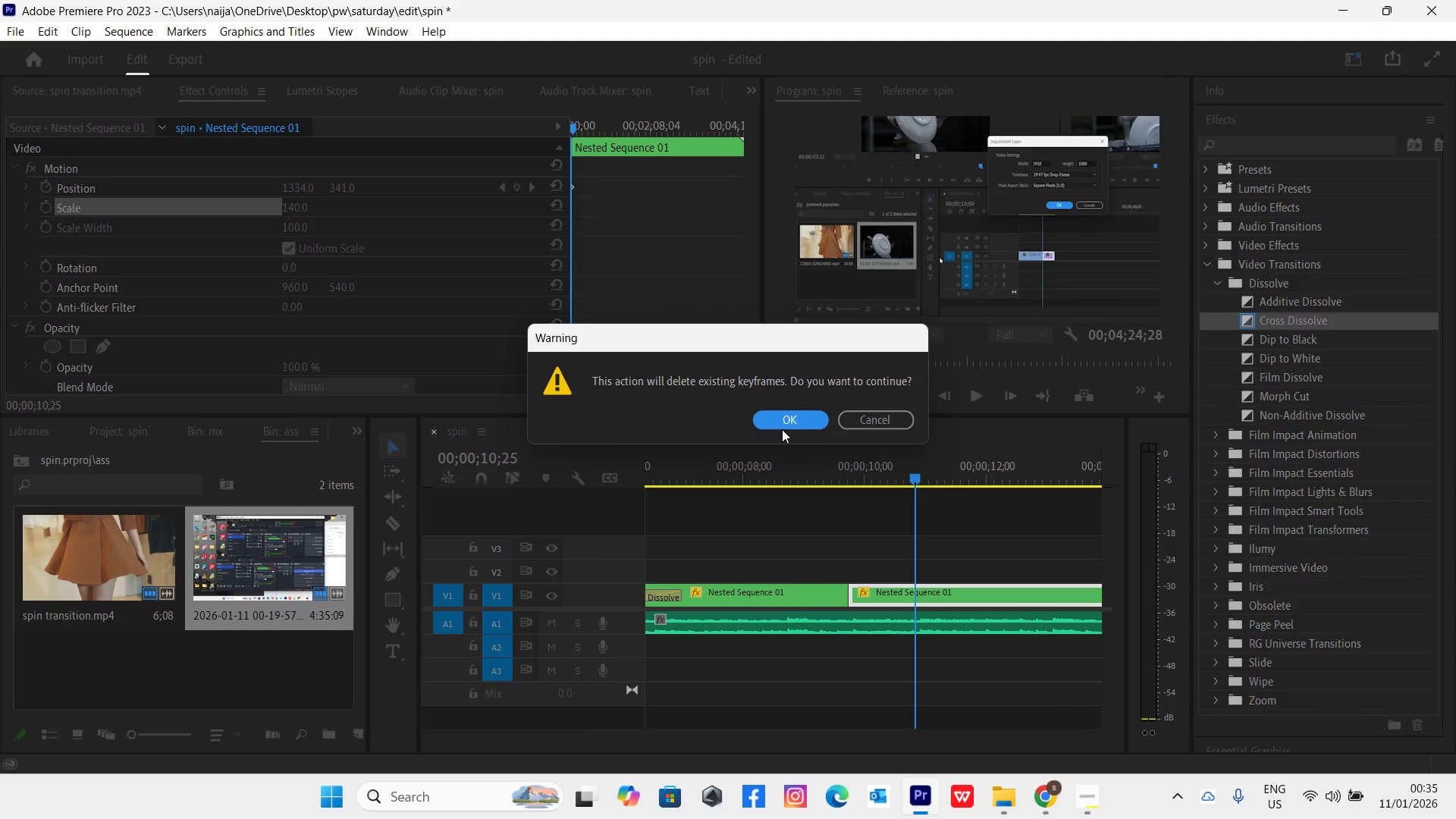 
left_click([781, 419])
 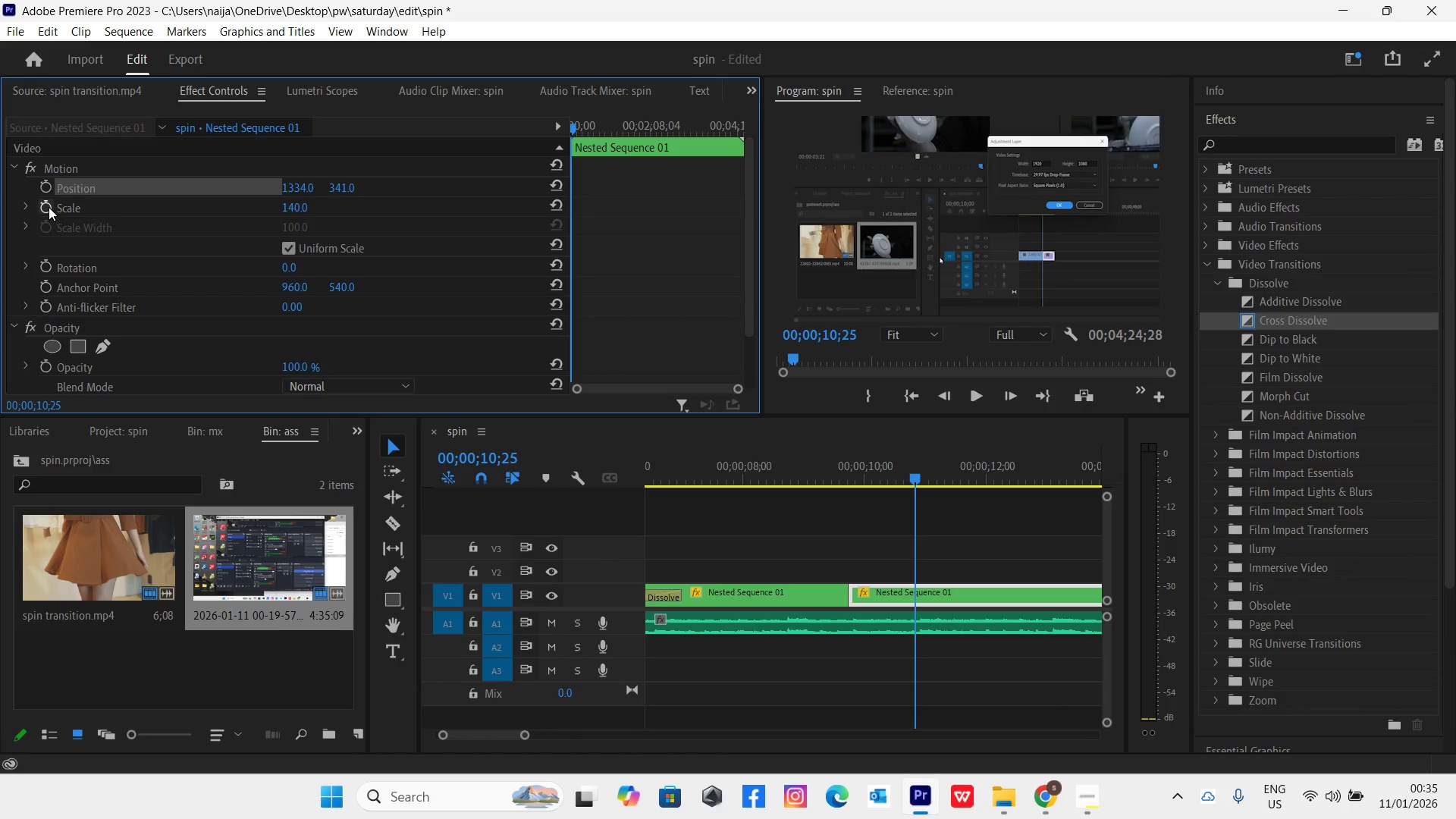 
left_click([48, 206])
 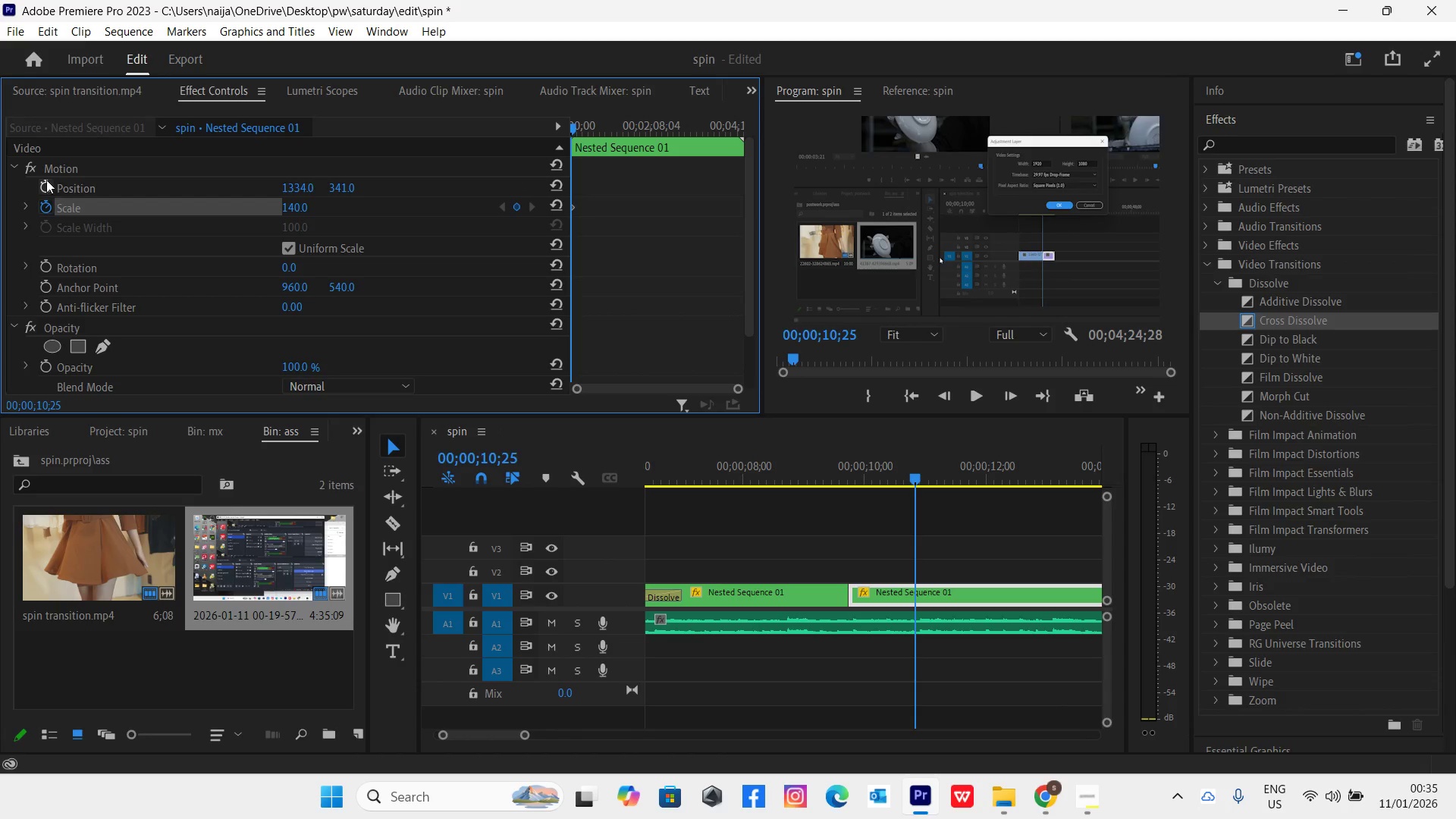 
left_click([46, 178])
 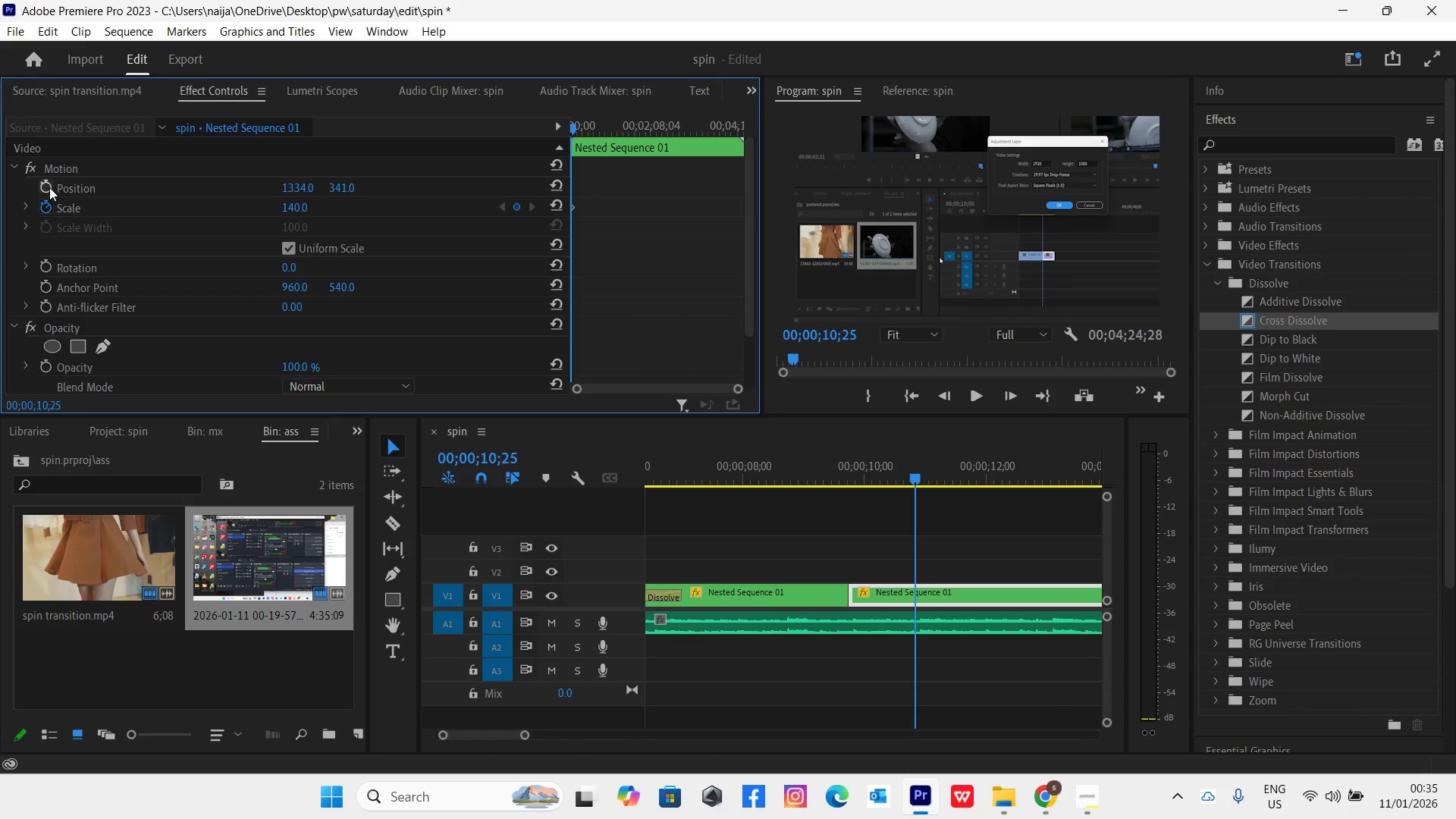 
left_click([50, 189])
 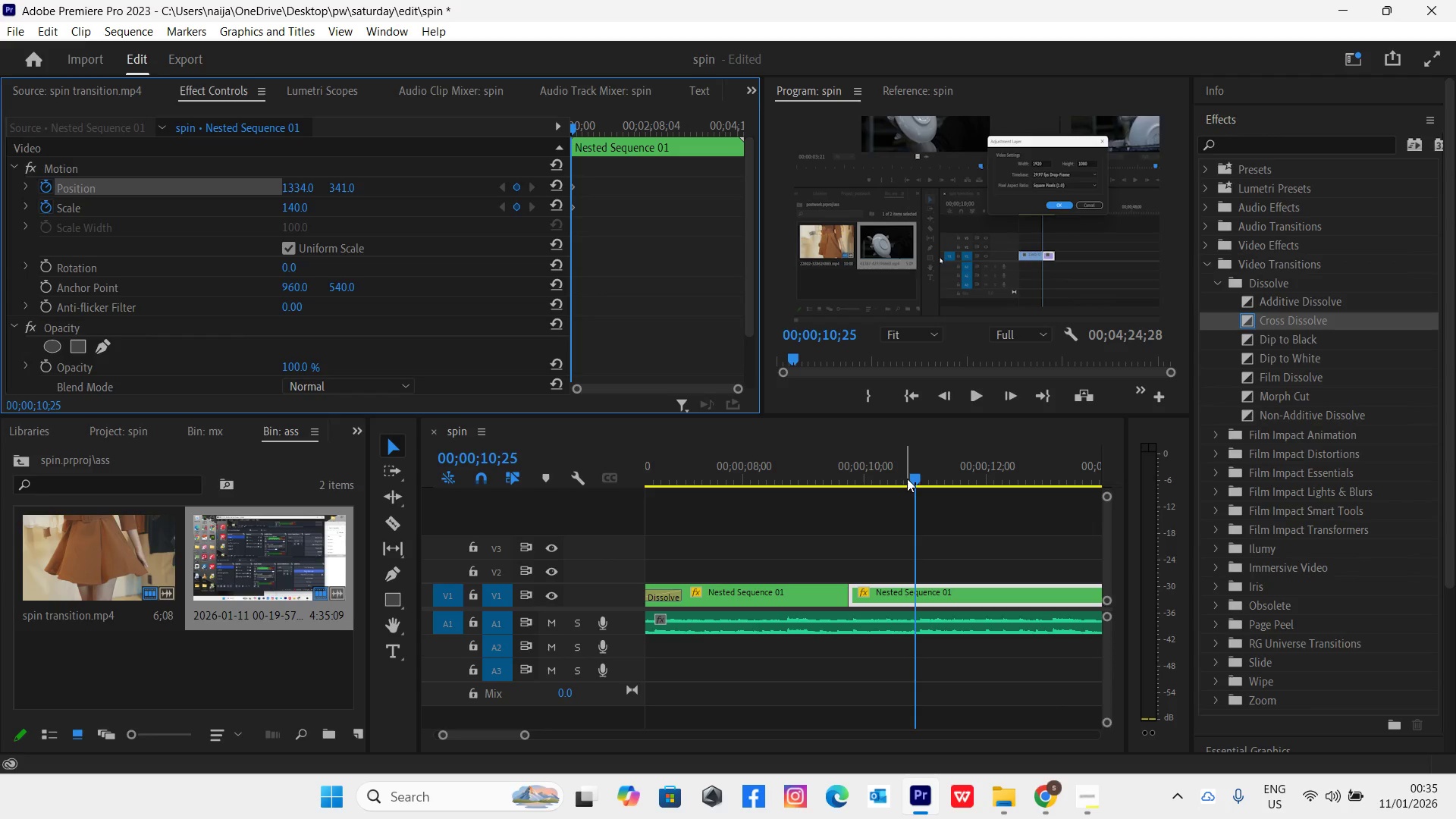 
left_click_drag(start_coordinate=[909, 475], to_coordinate=[988, 472])
 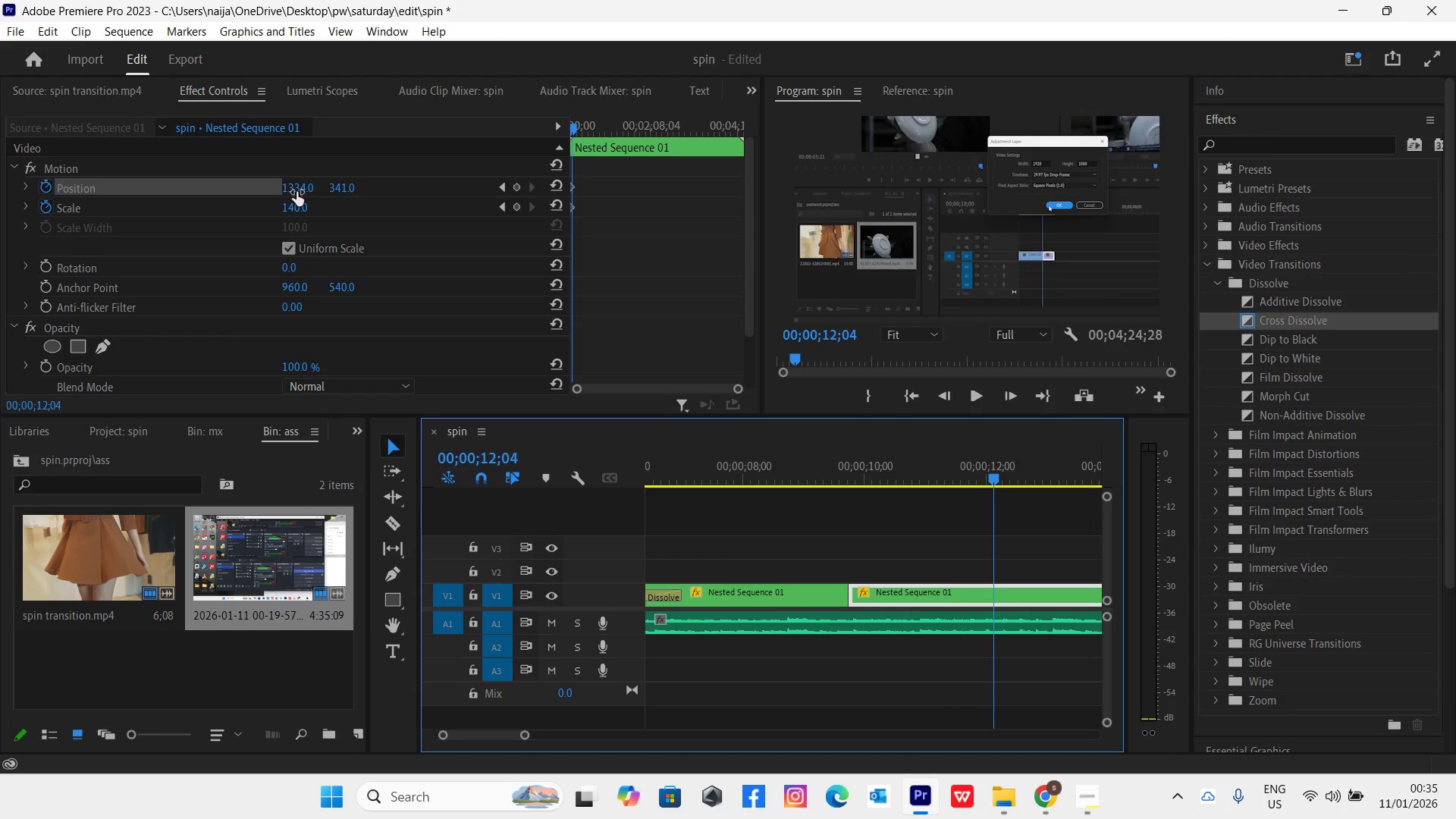 
left_click_drag(start_coordinate=[301, 192], to_coordinate=[303, 237])
 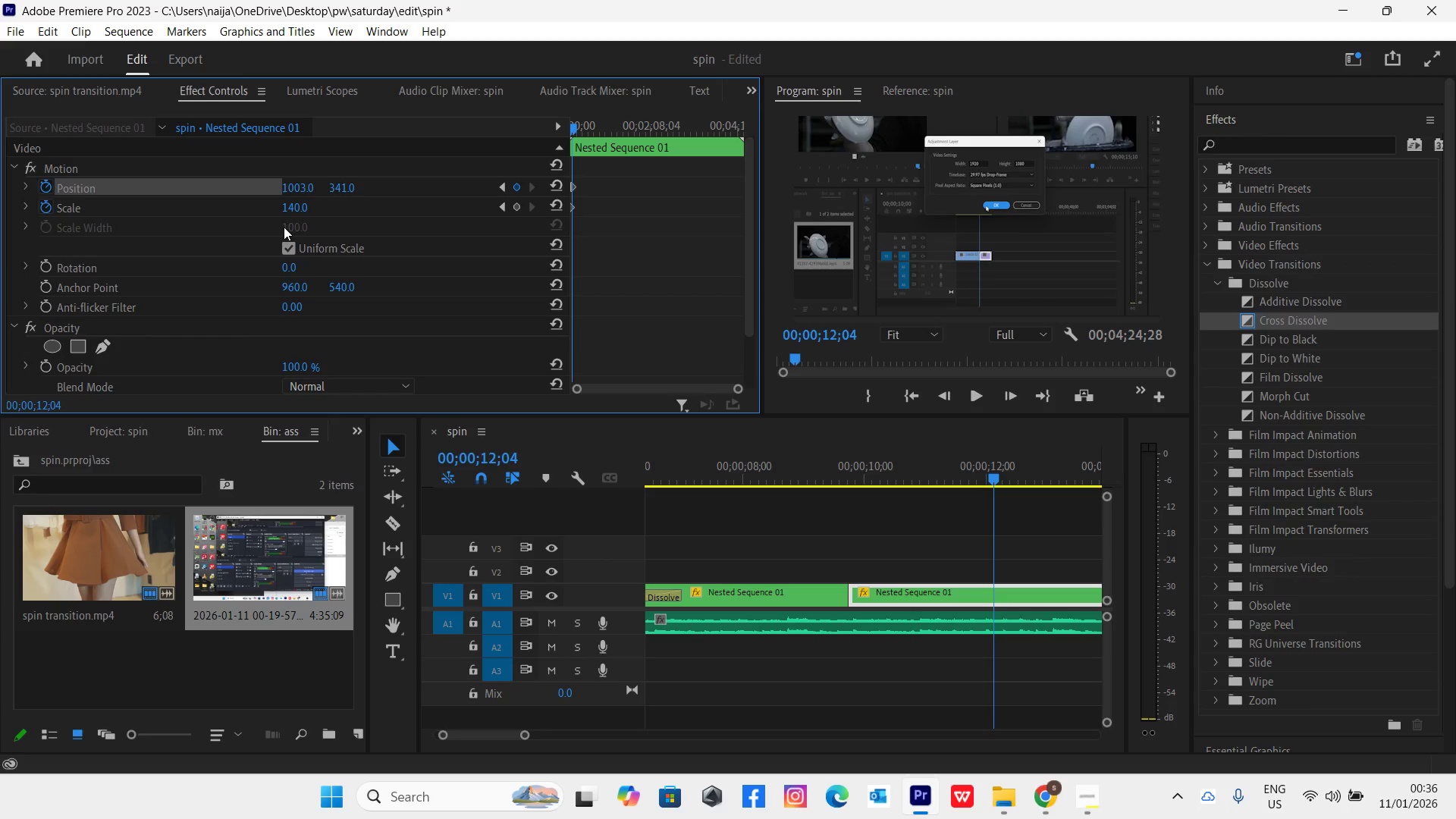 
left_click_drag(start_coordinate=[291, 211], to_coordinate=[342, 229])
 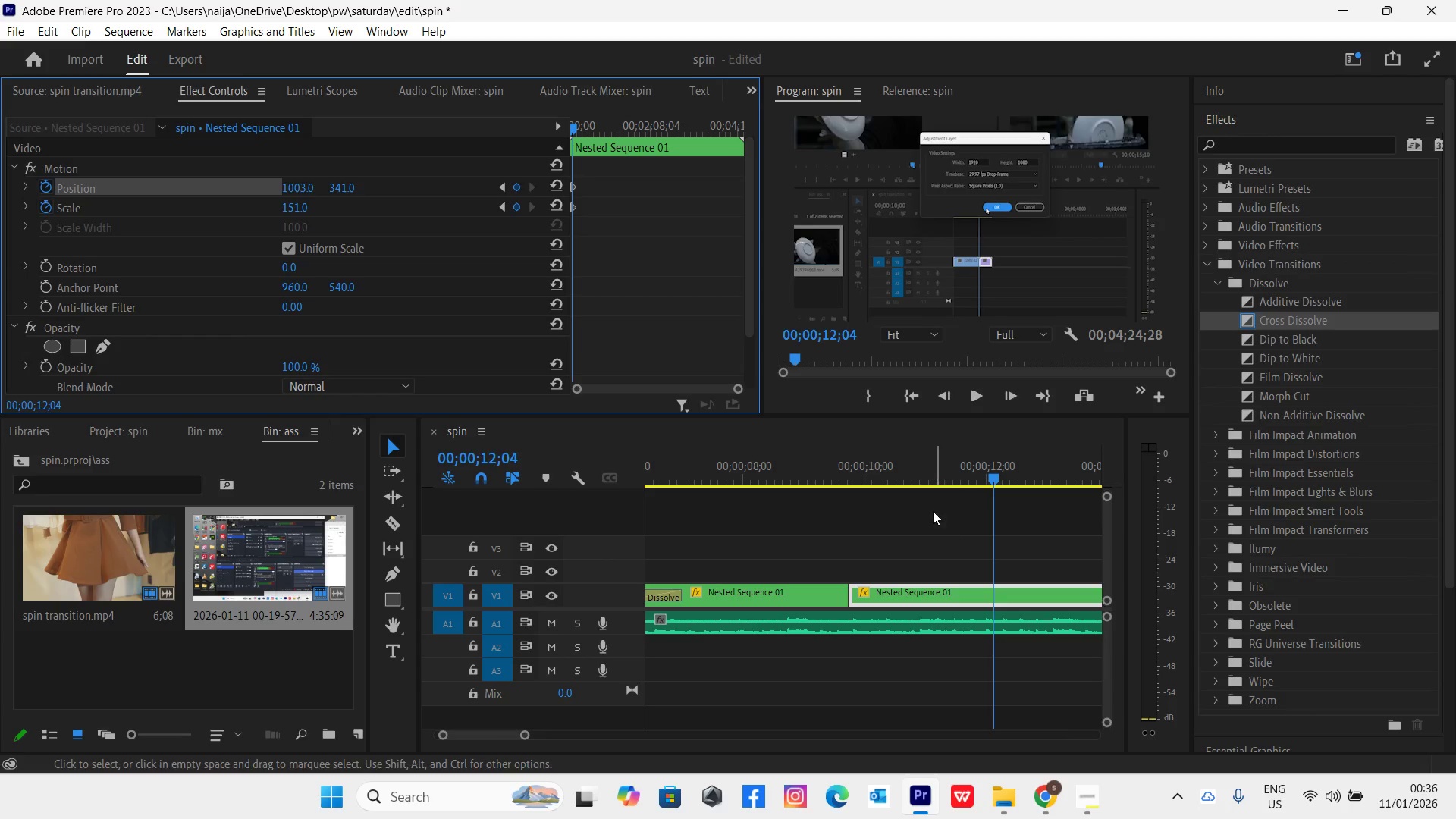 
left_click([921, 469])
 